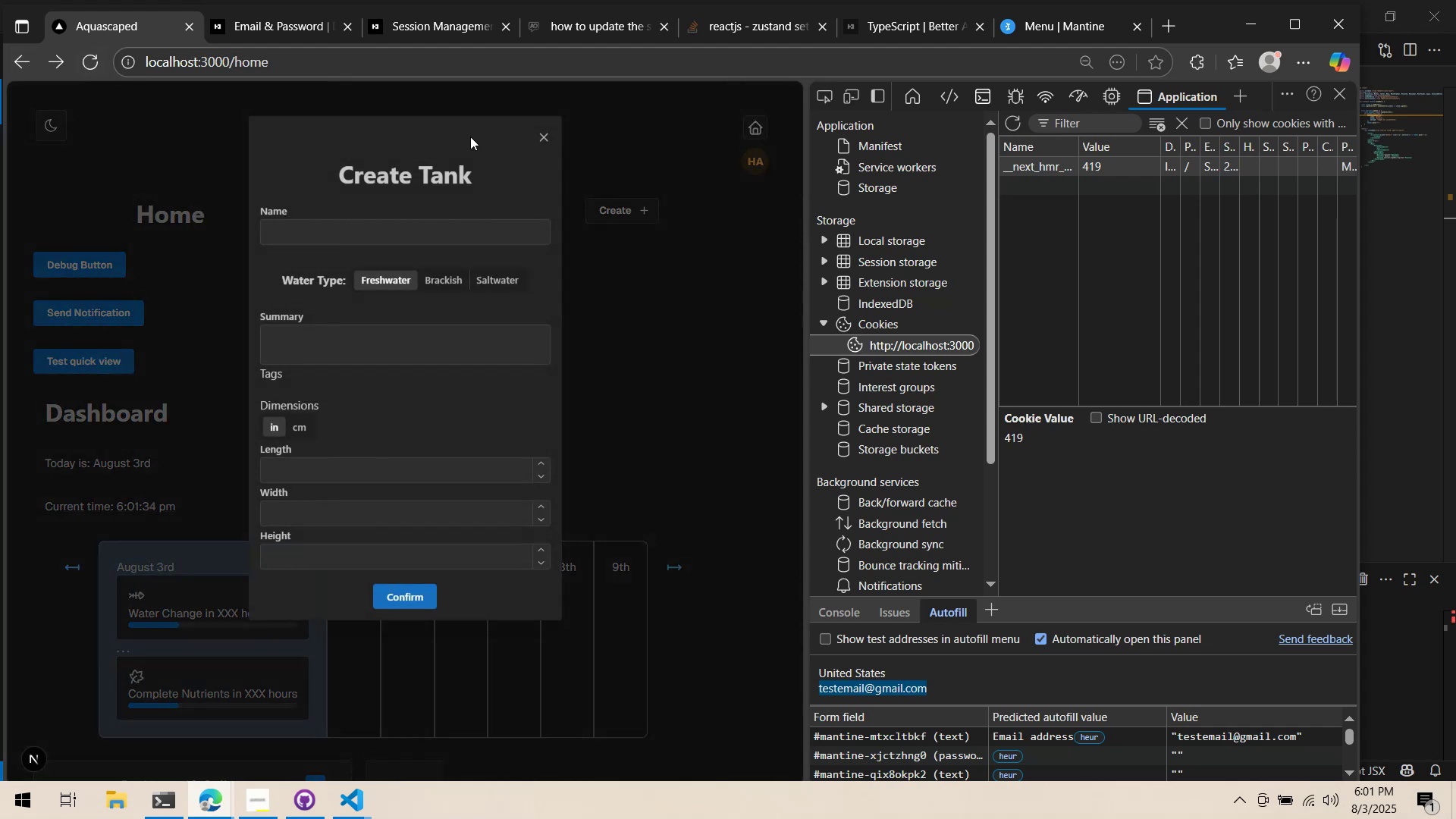 
left_click([532, 137])
 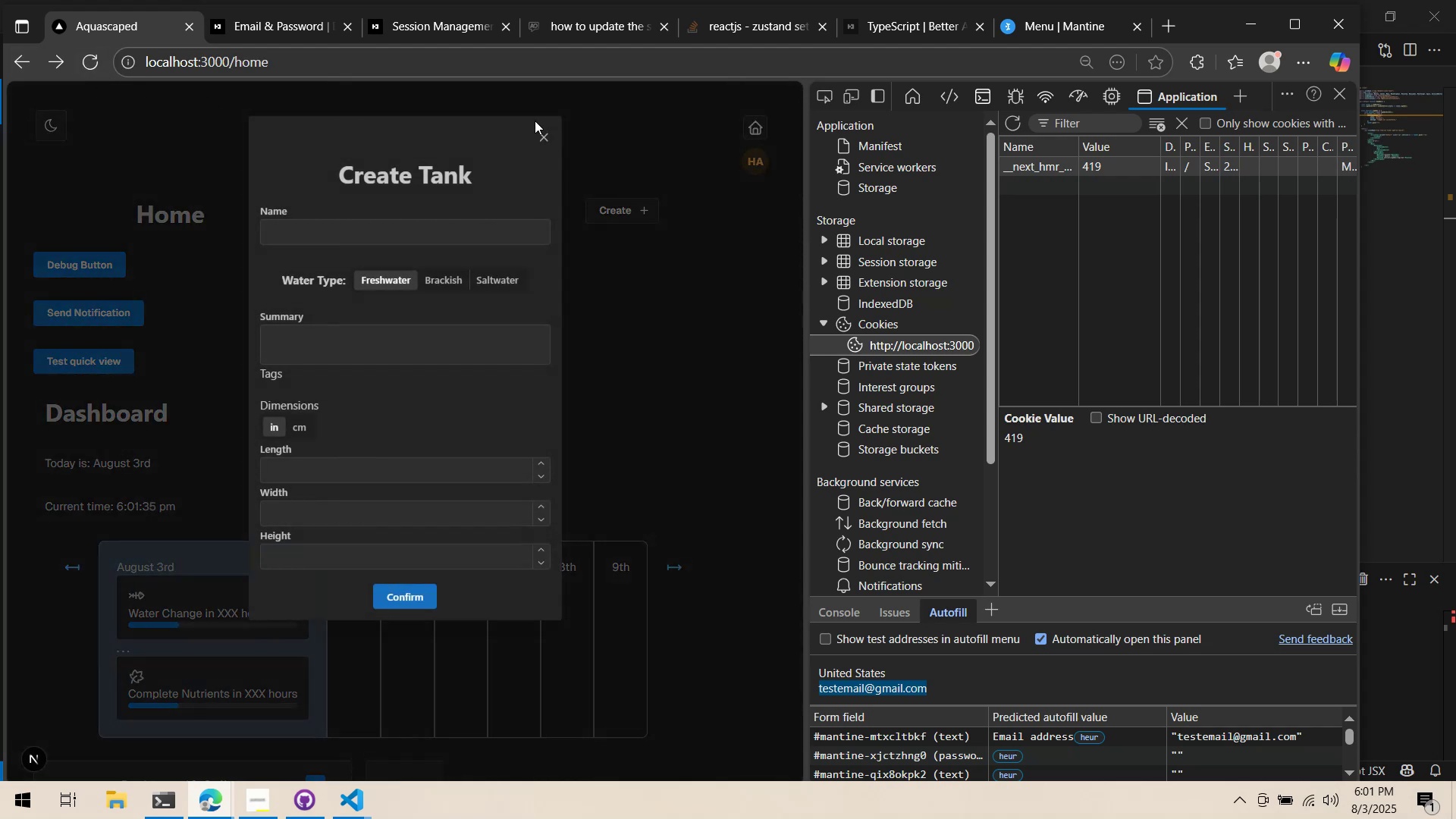 
left_click([541, 133])
 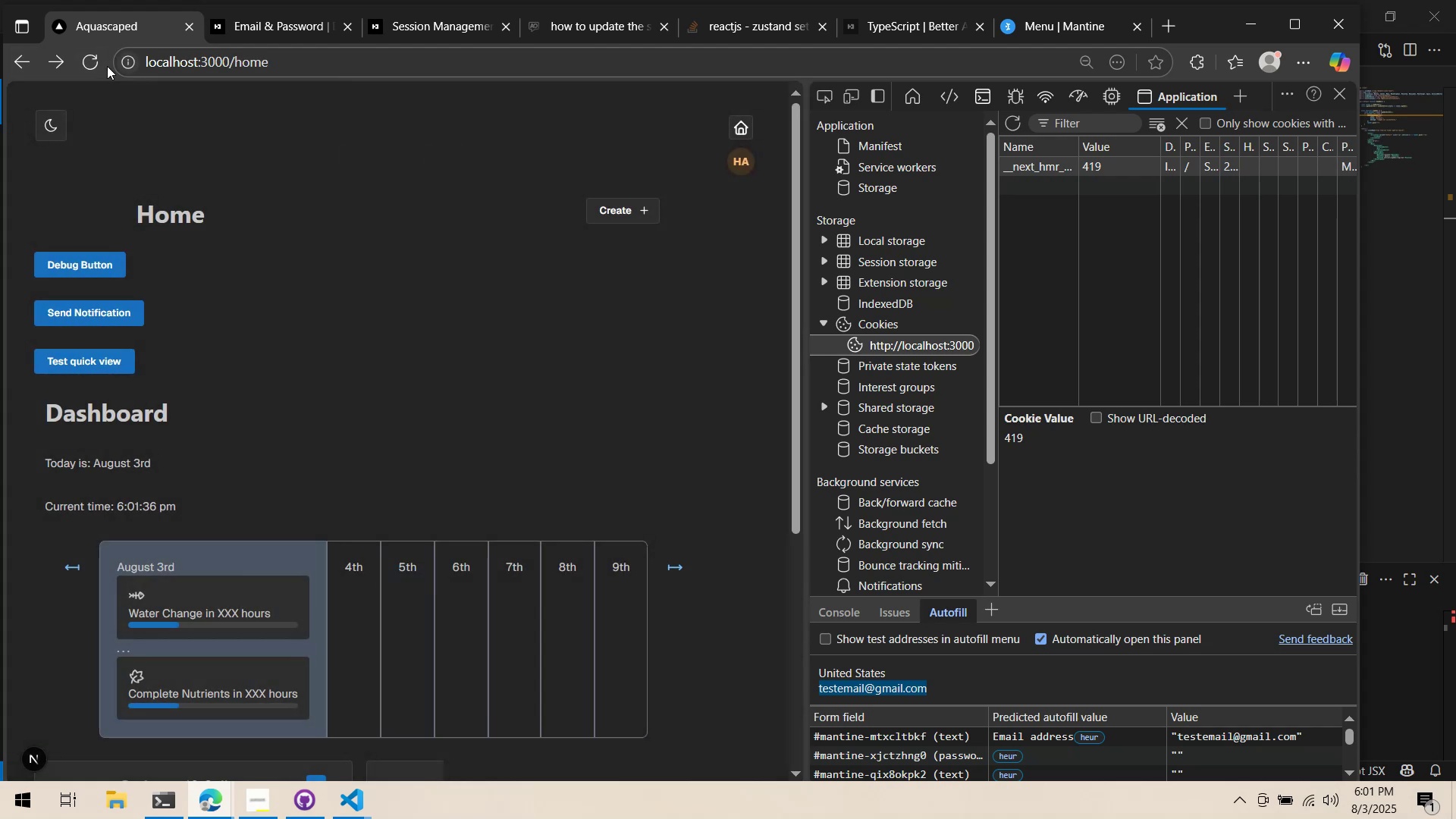 
left_click([86, 58])
 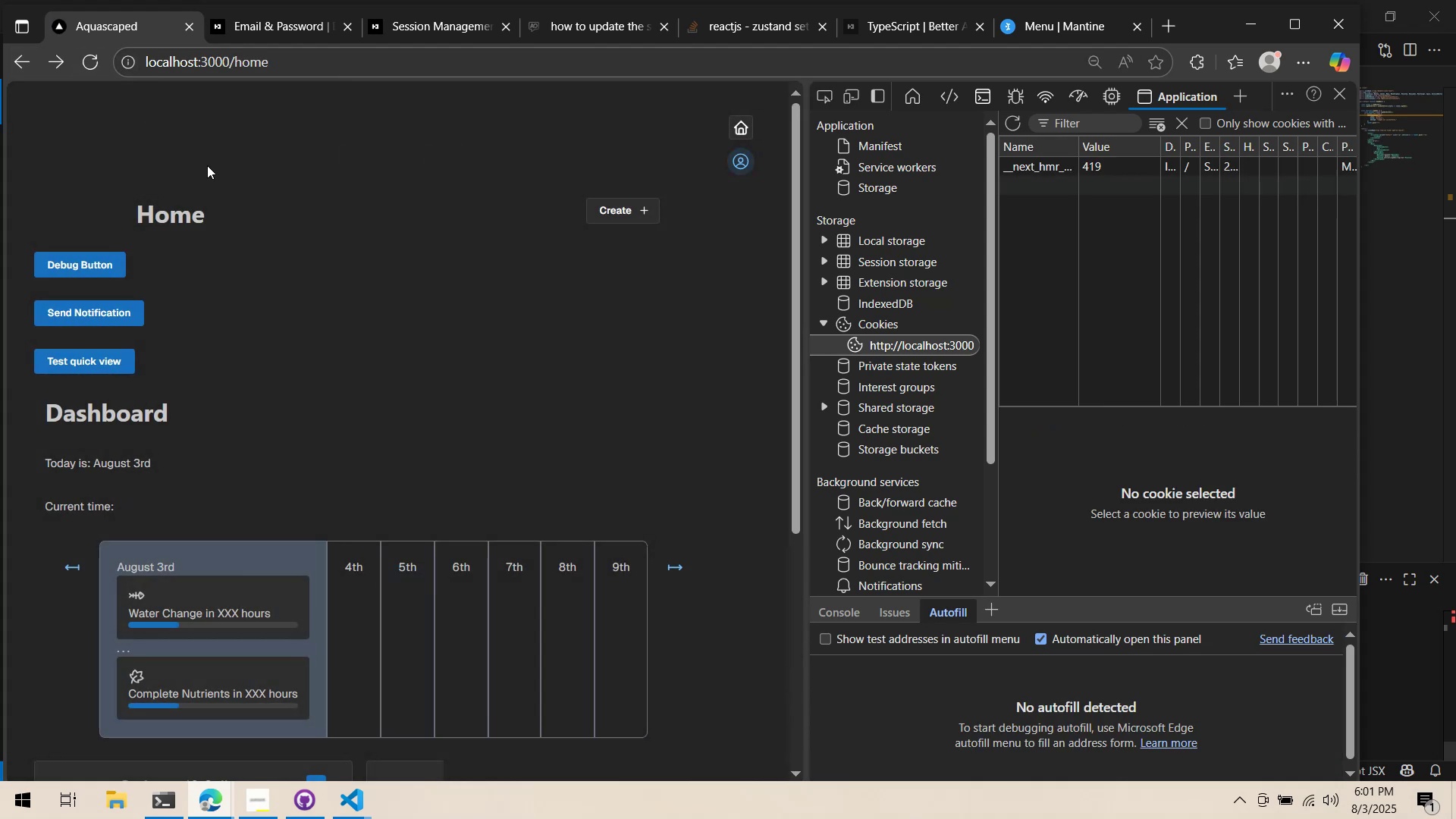 
key(Alt+AltLeft)
 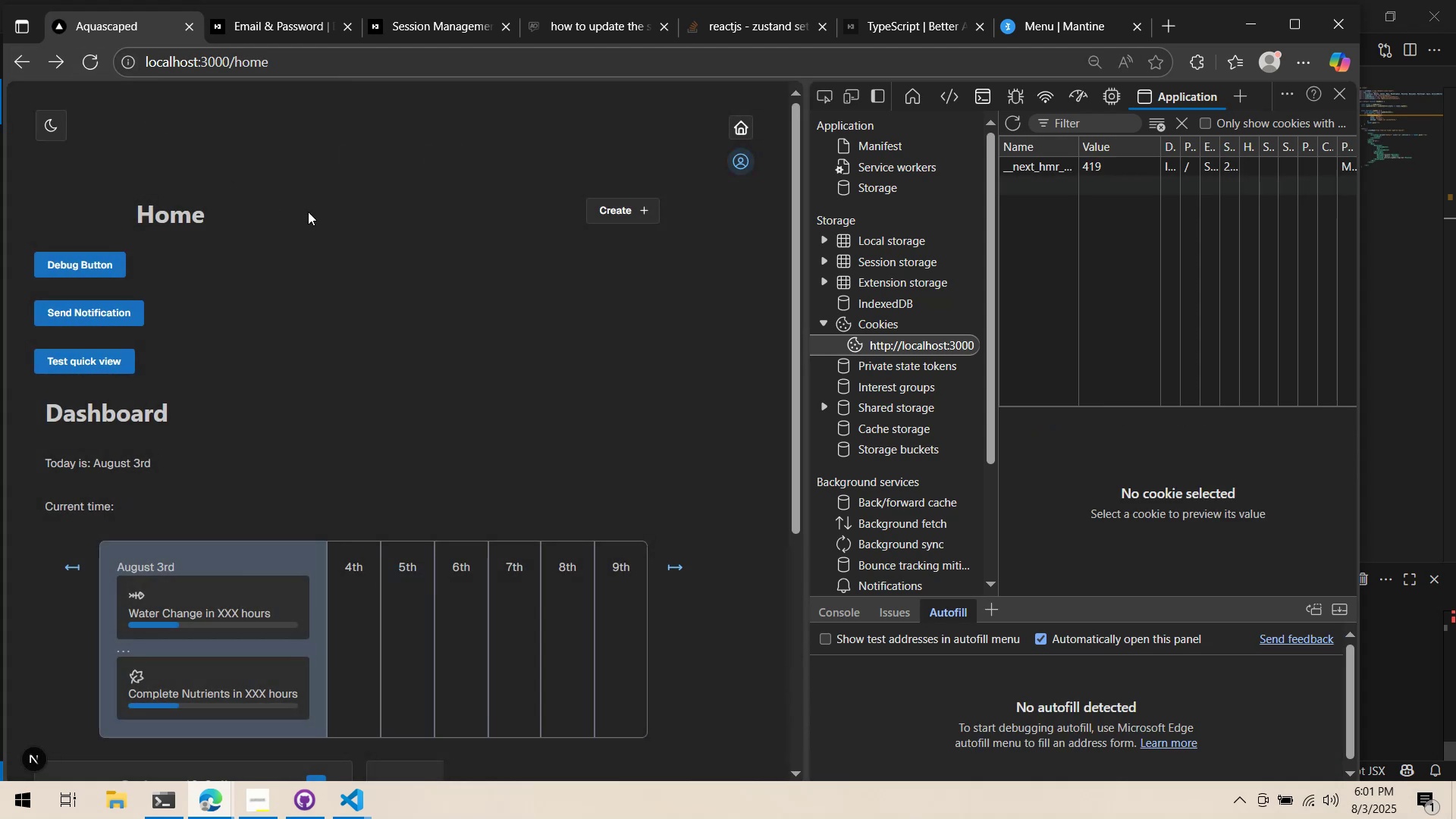 
key(Alt+Tab)
 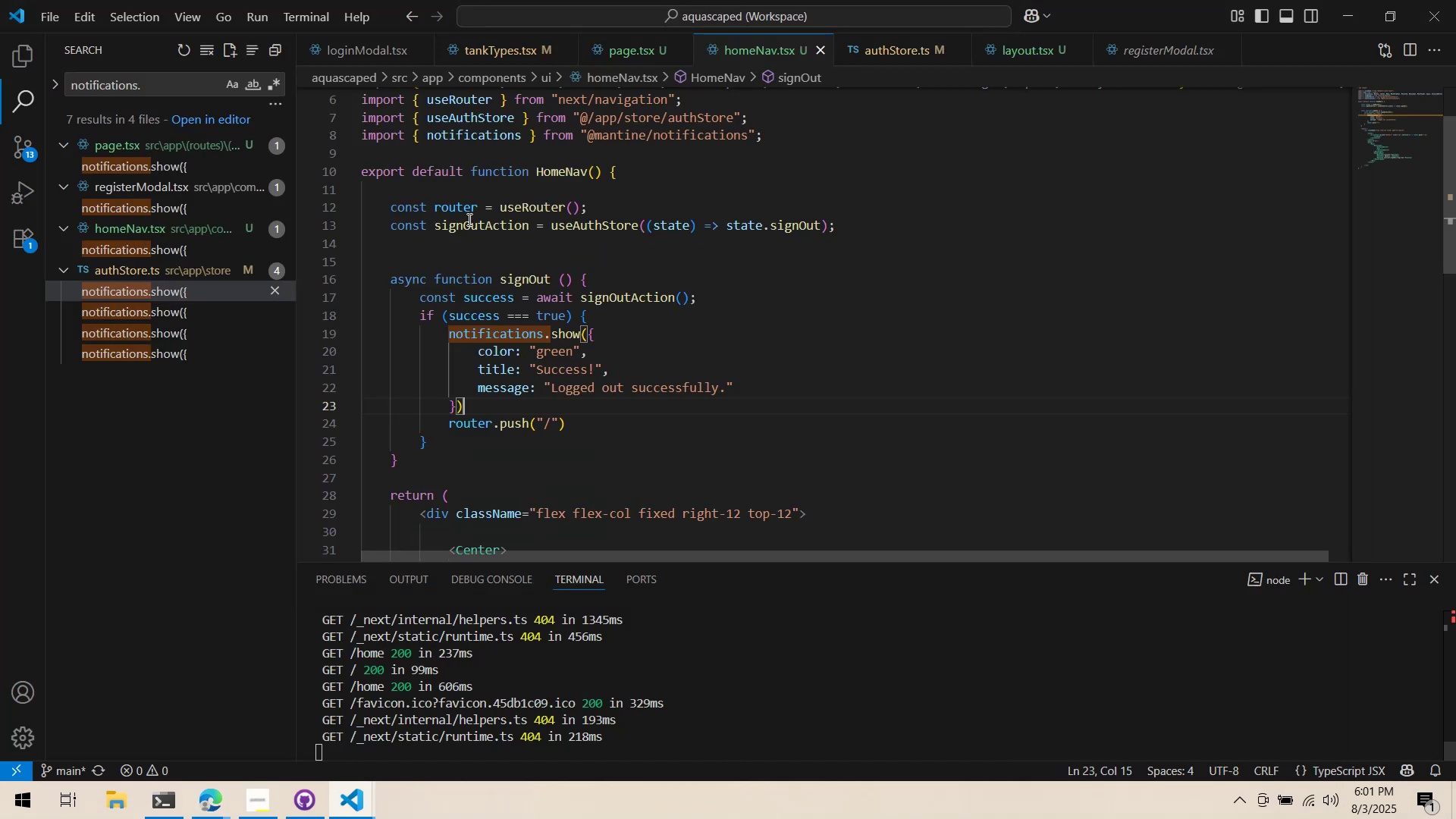 
scroll: coordinate [506, 178], scroll_direction: up, amount: 5.0
 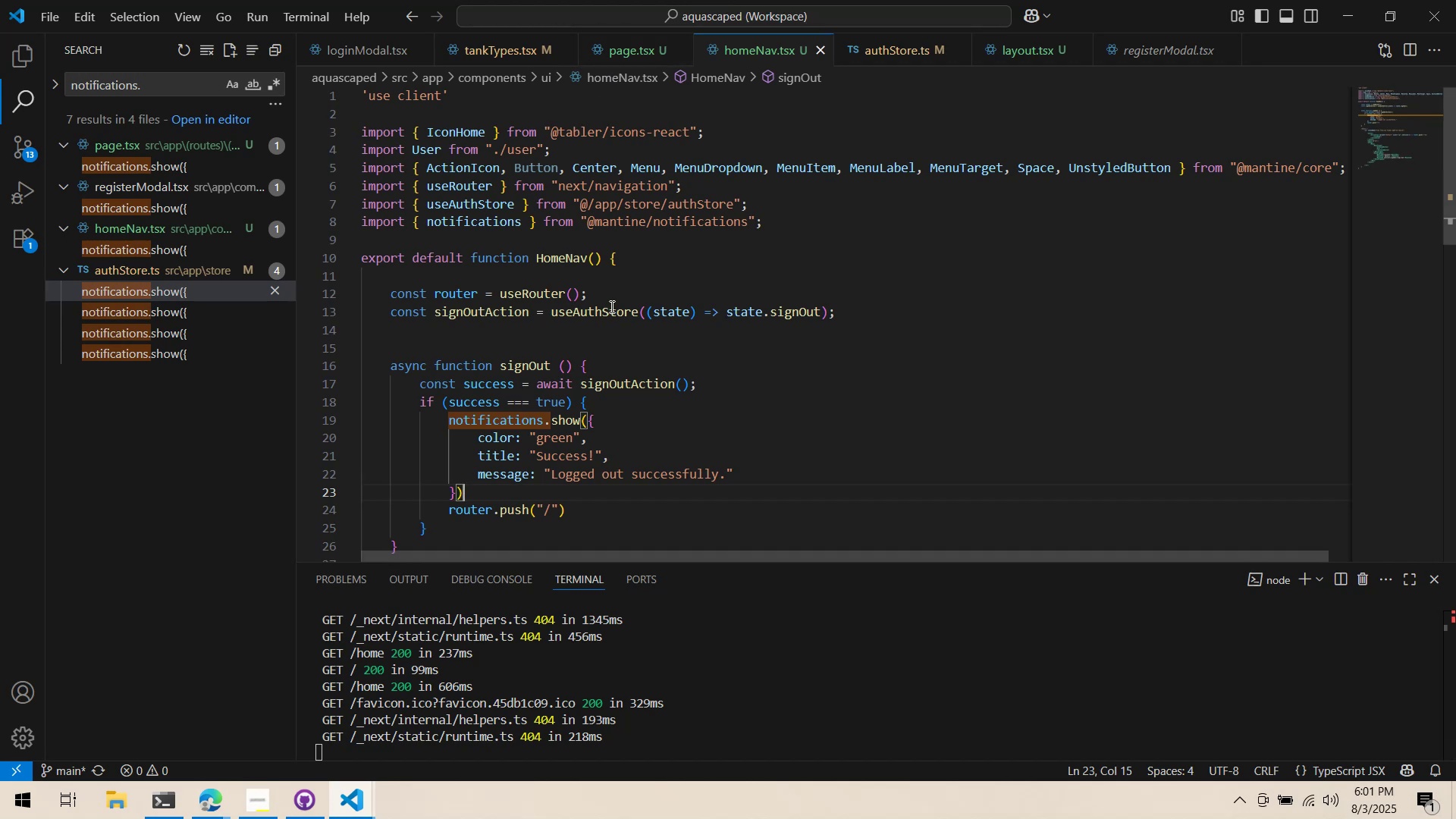 
left_click([588, 338])
 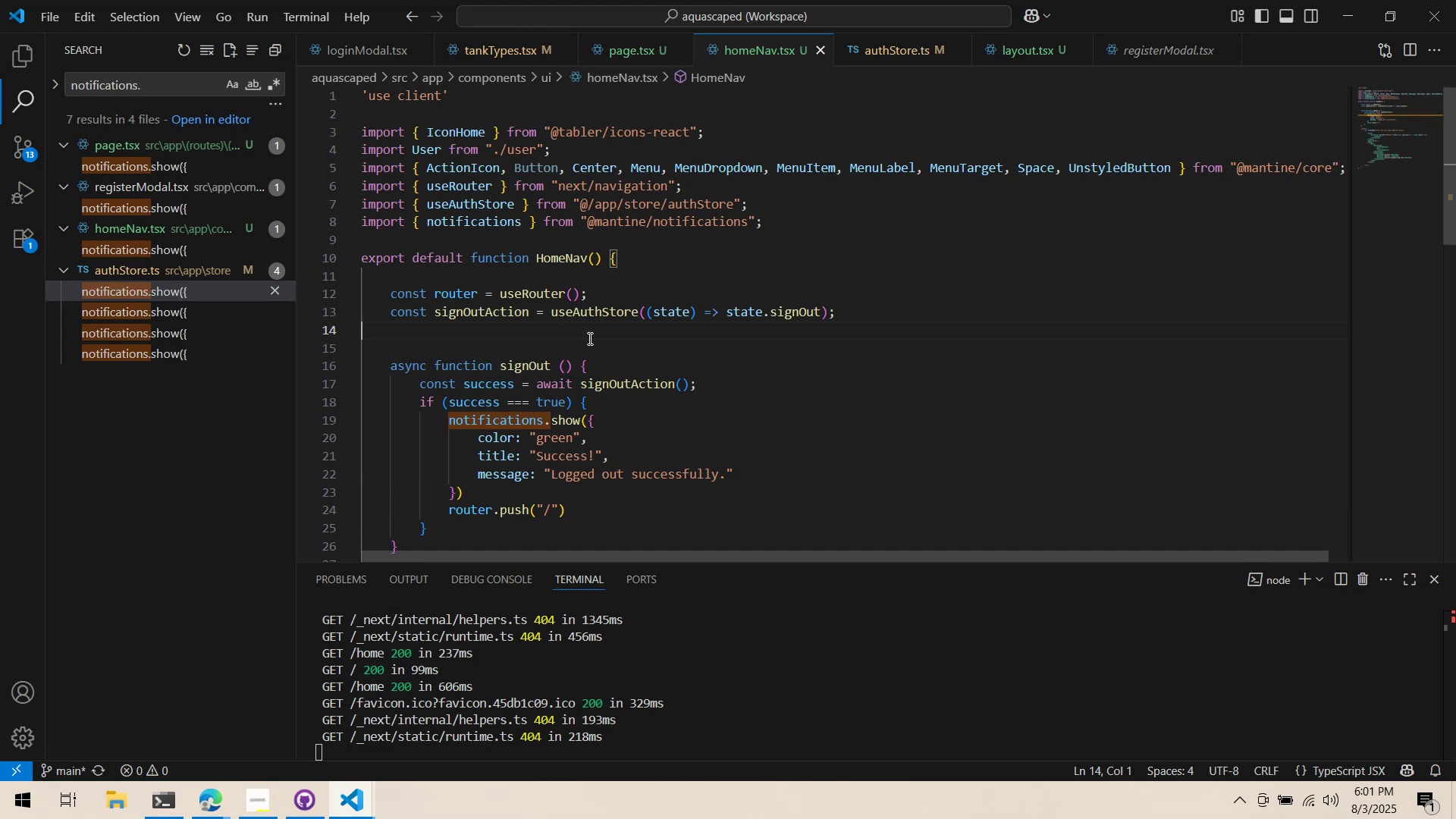 
scroll: coordinate [588, 332], scroll_direction: none, amount: 0.0
 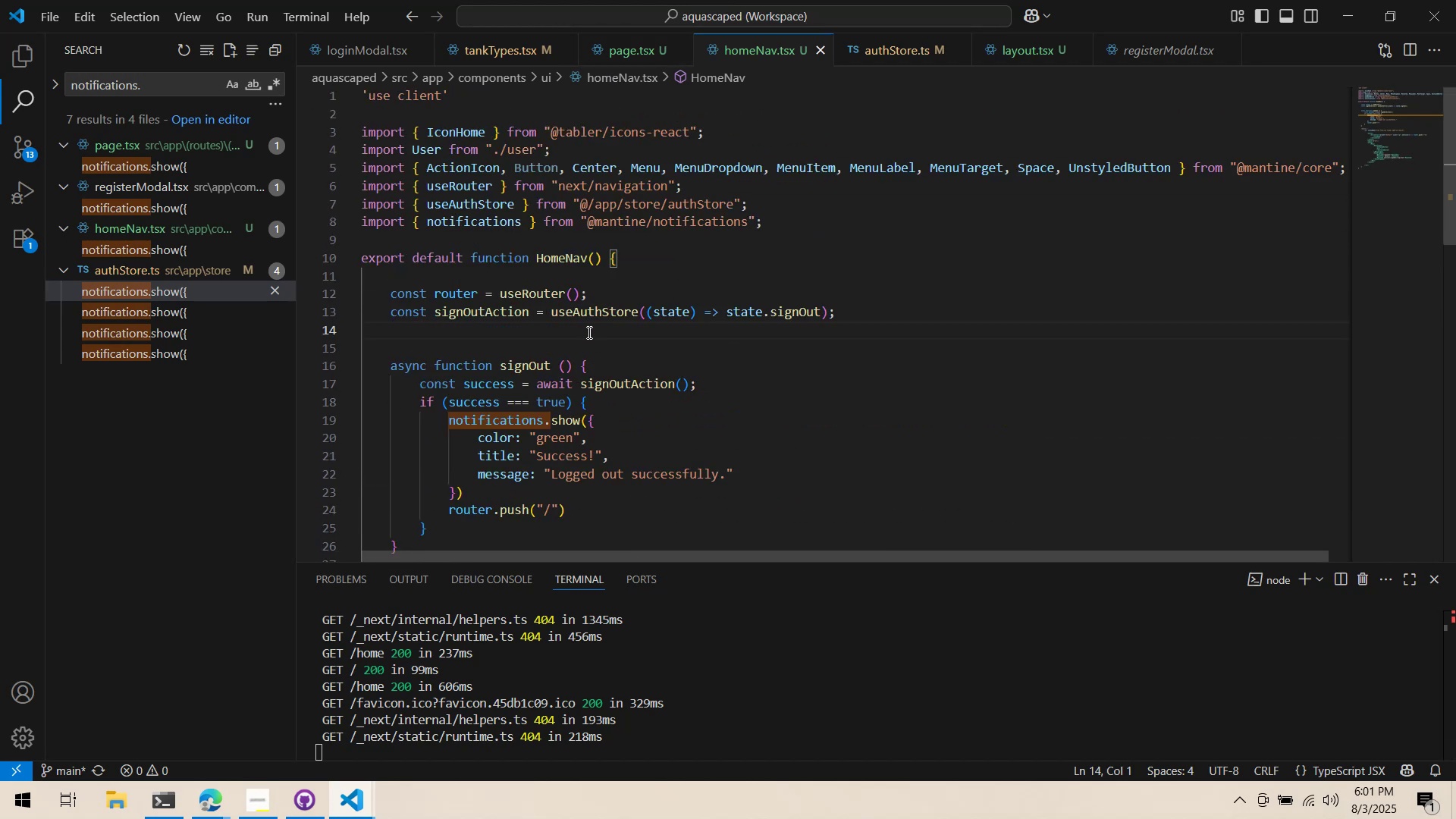 
key(Tab)
 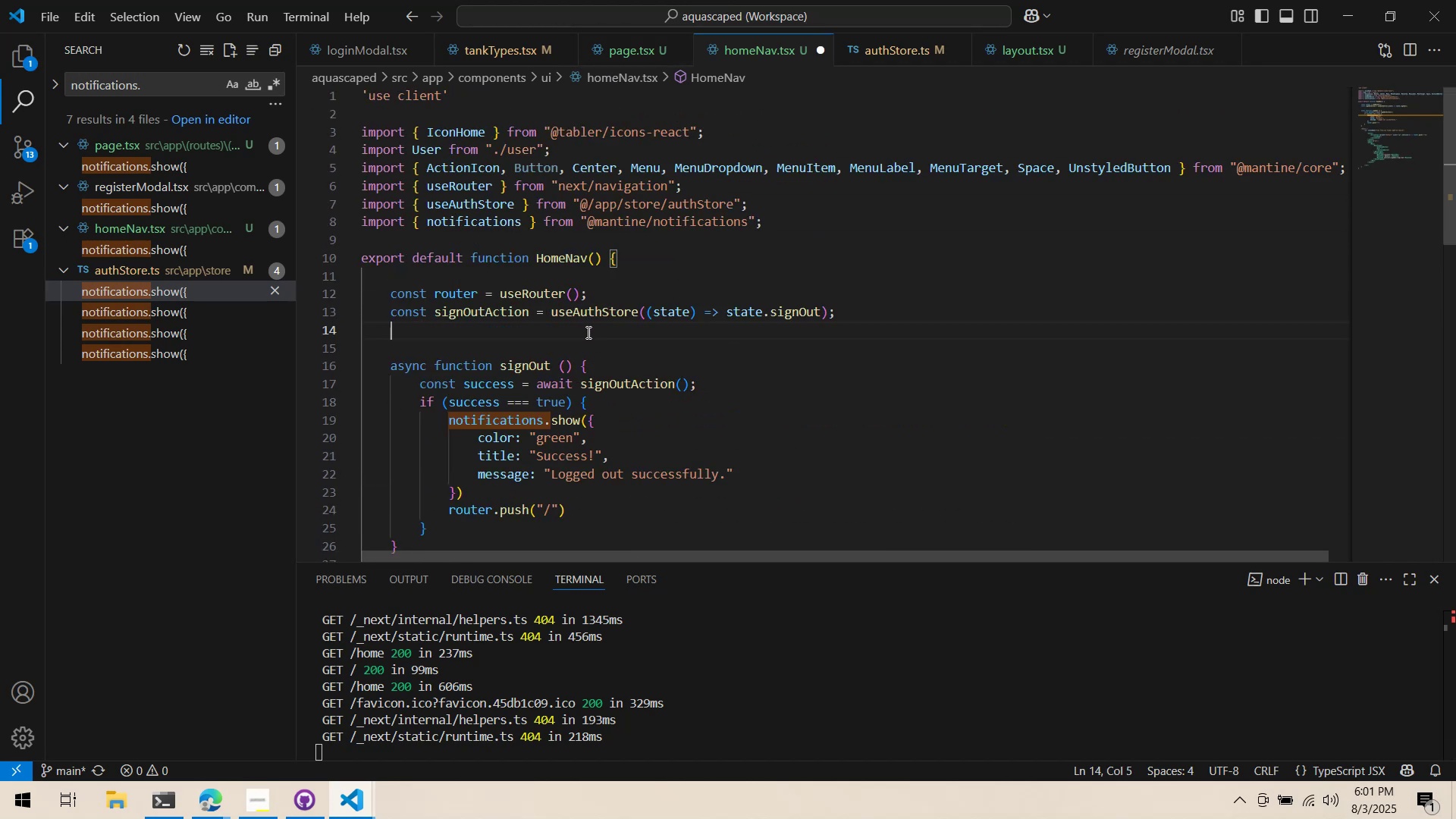 
key(Enter)
 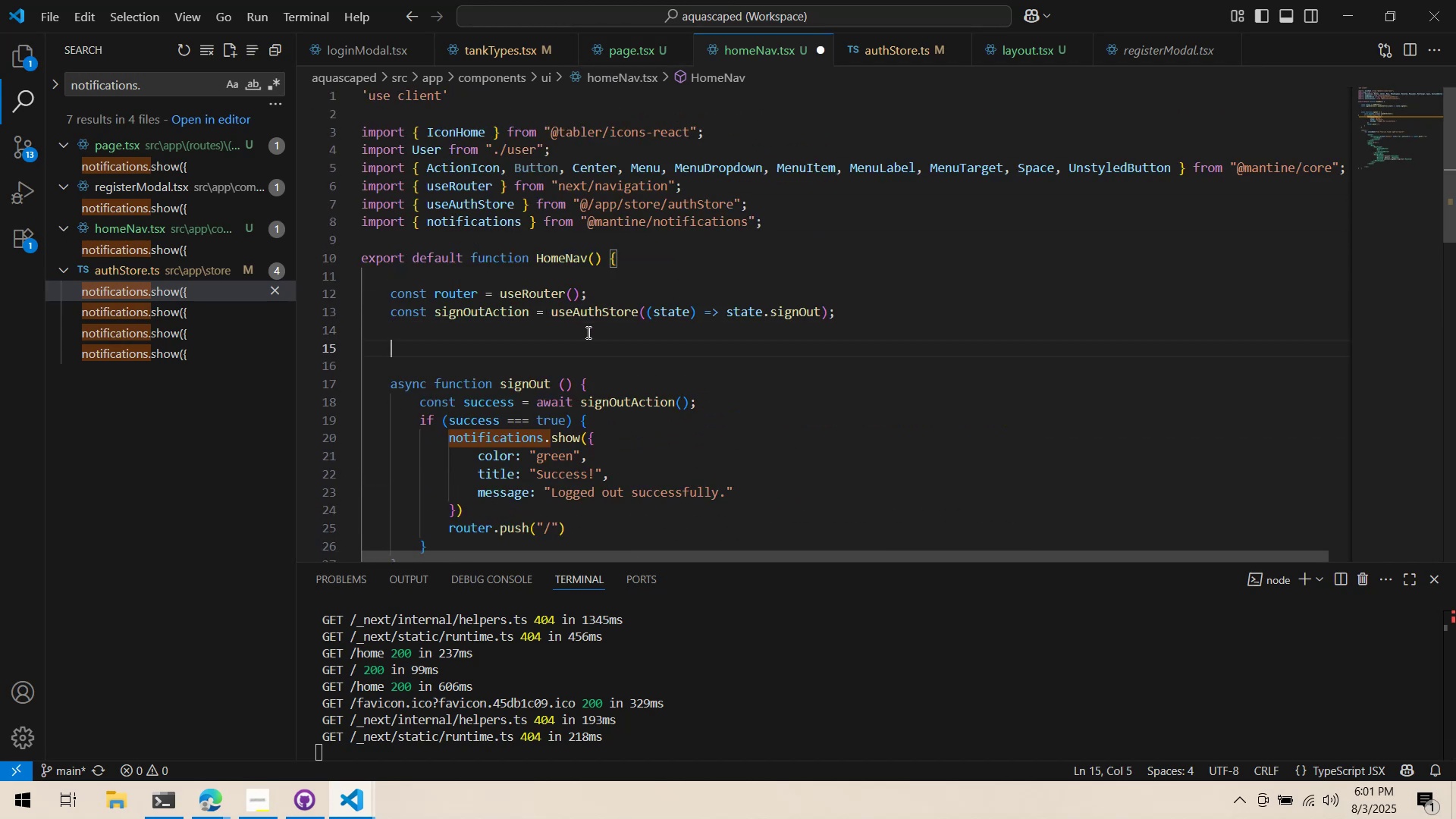 
type(useEff)
 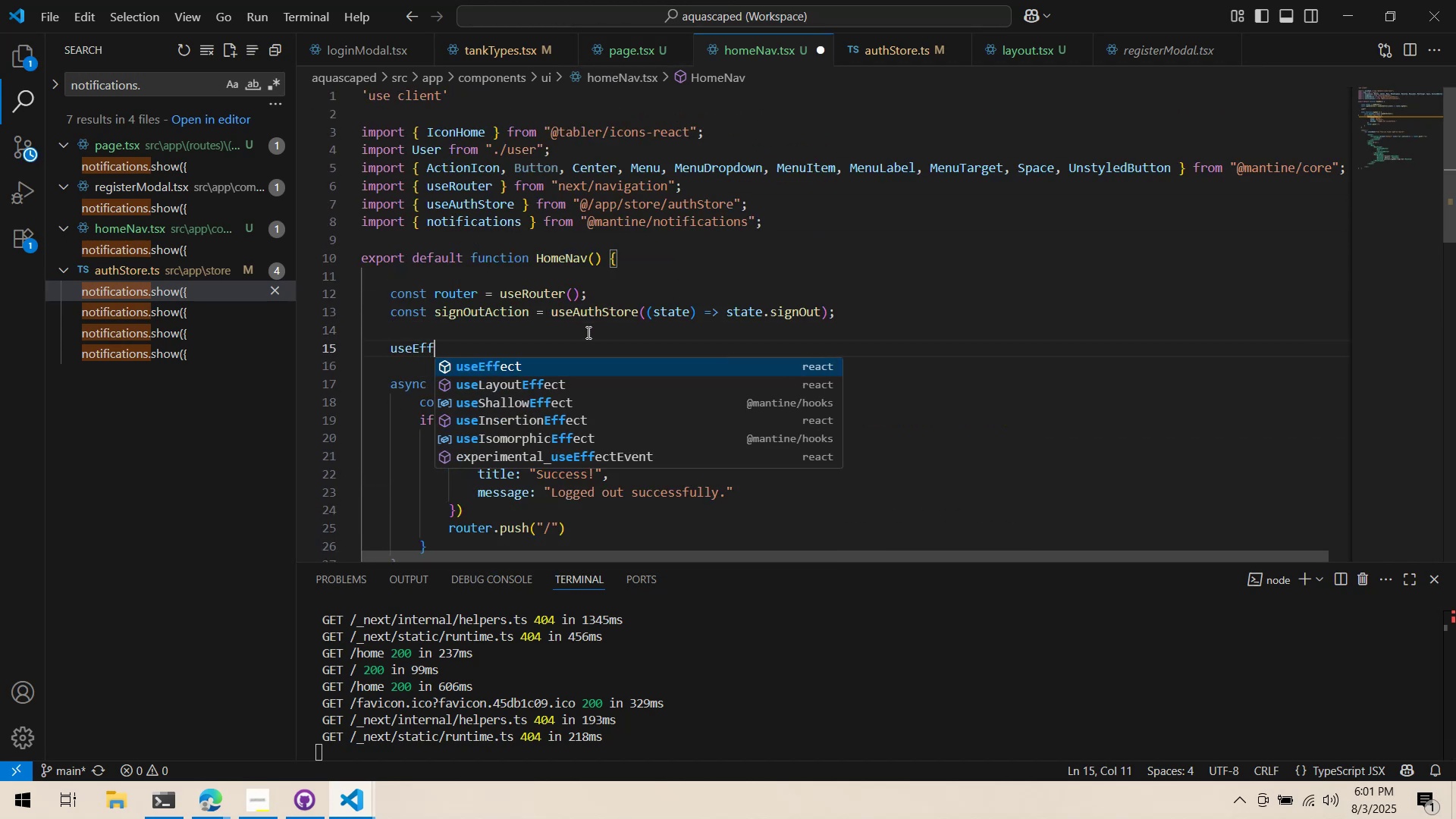 
key(Enter)
 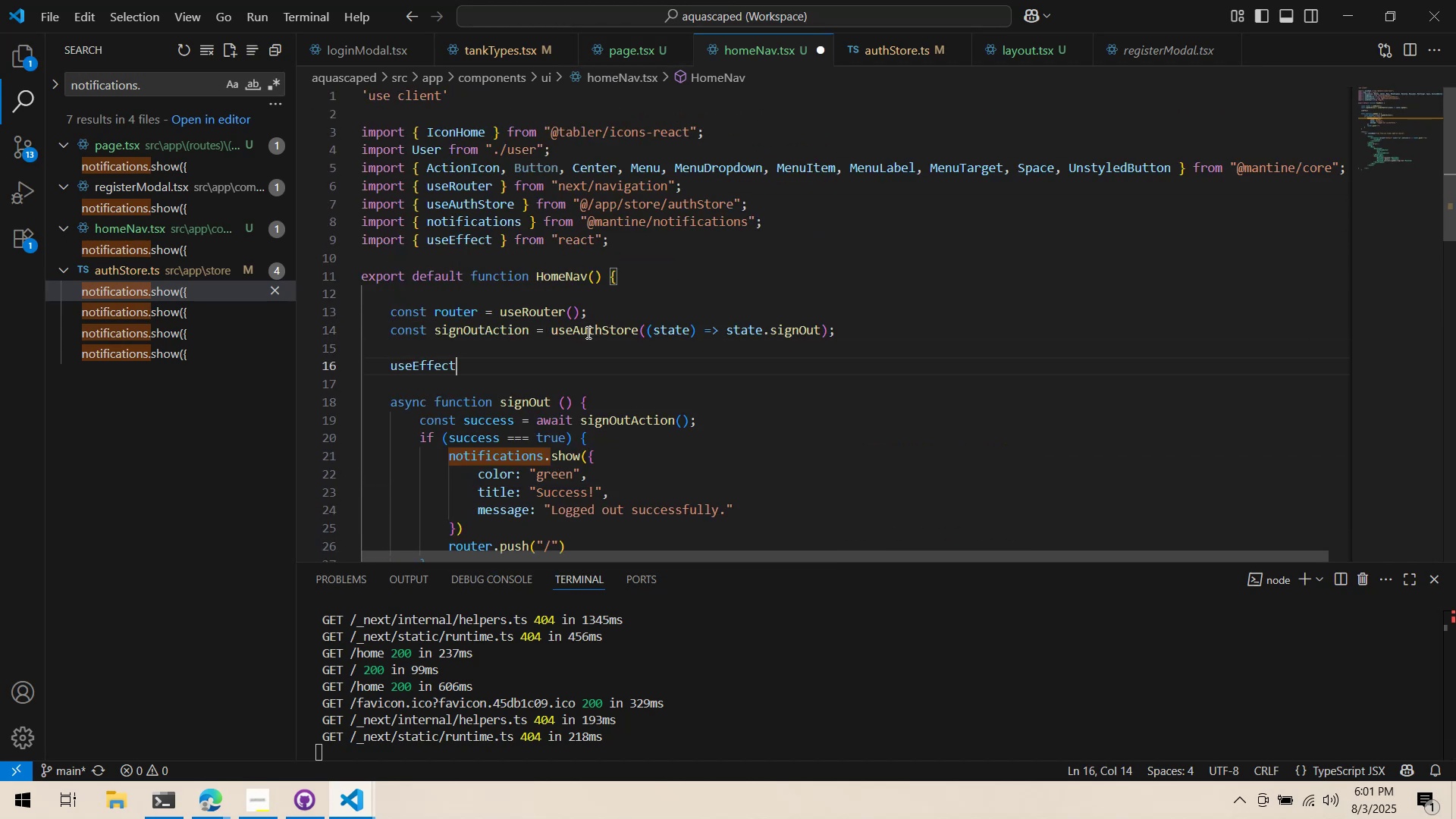 
type((() => {)
 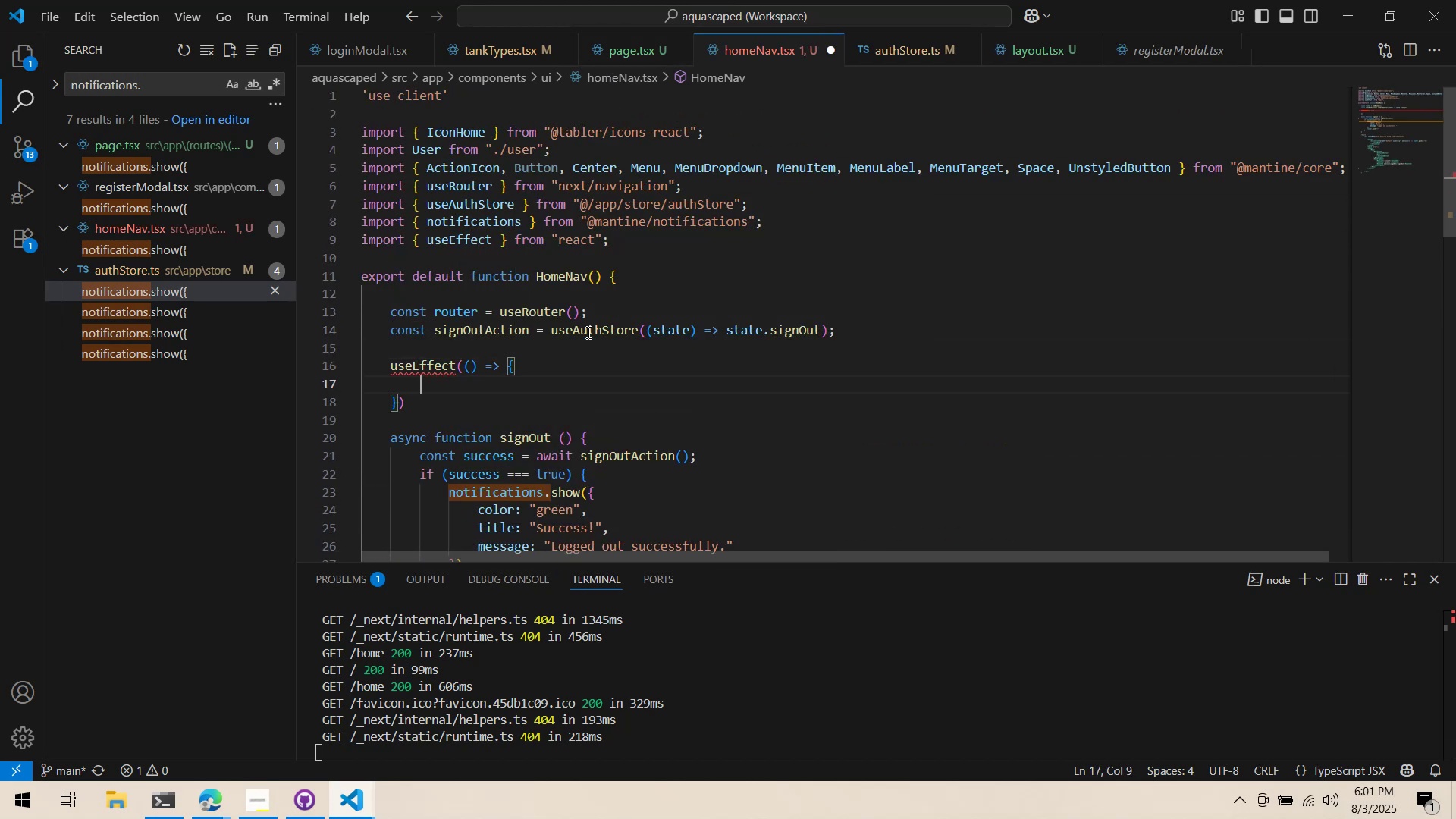 
 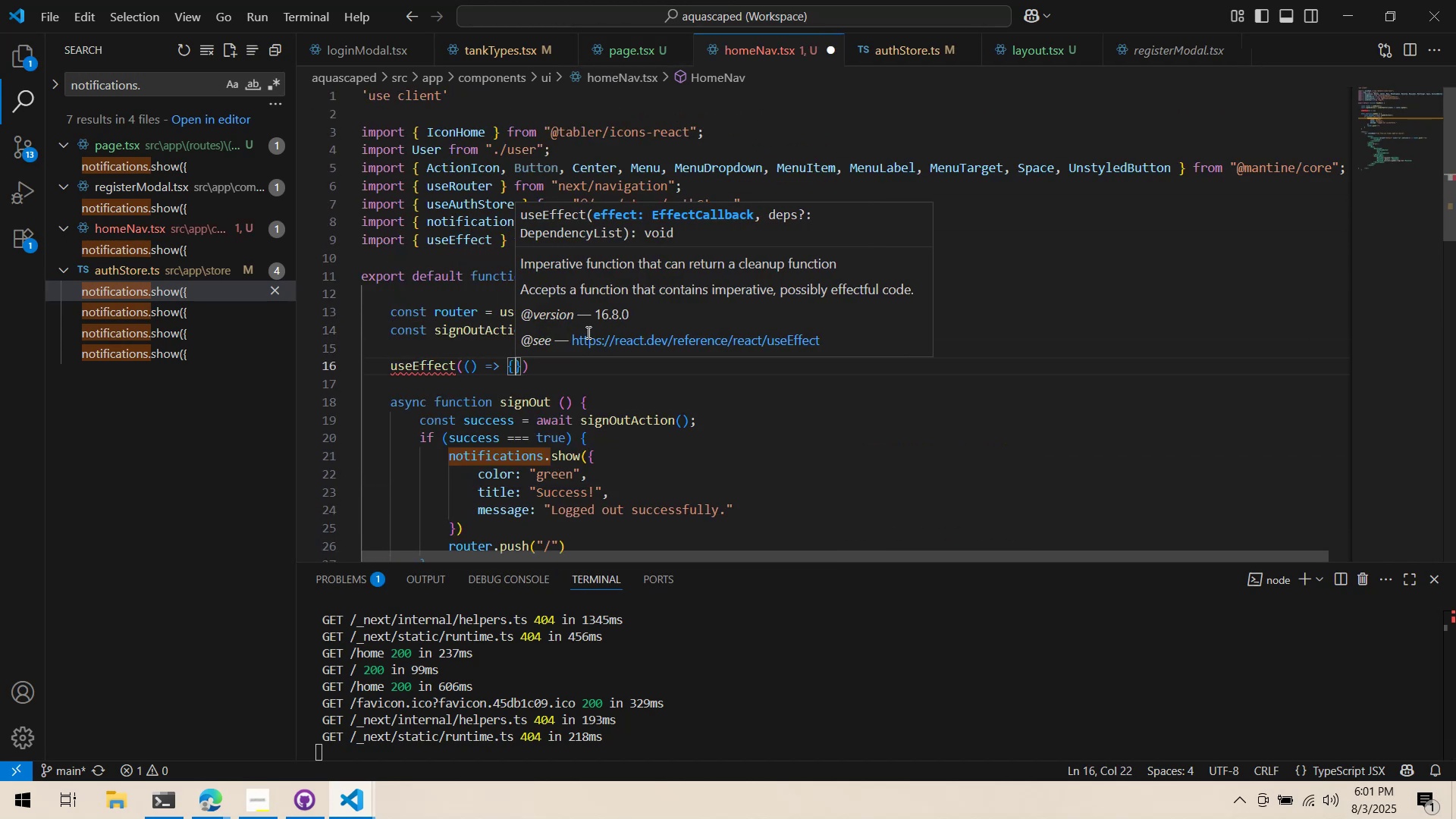 
key(Enter)
 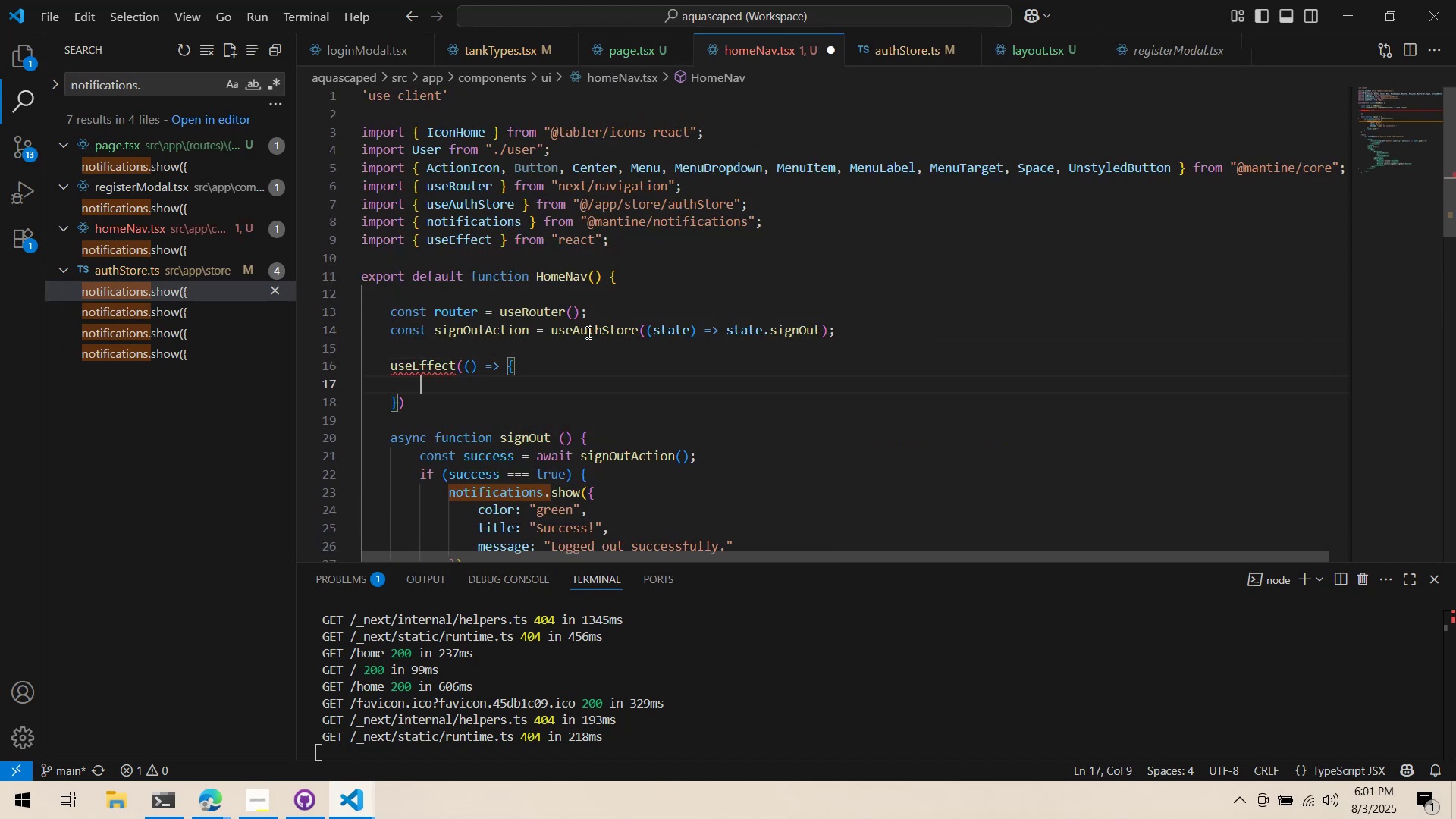 
key(ArrowDown)
 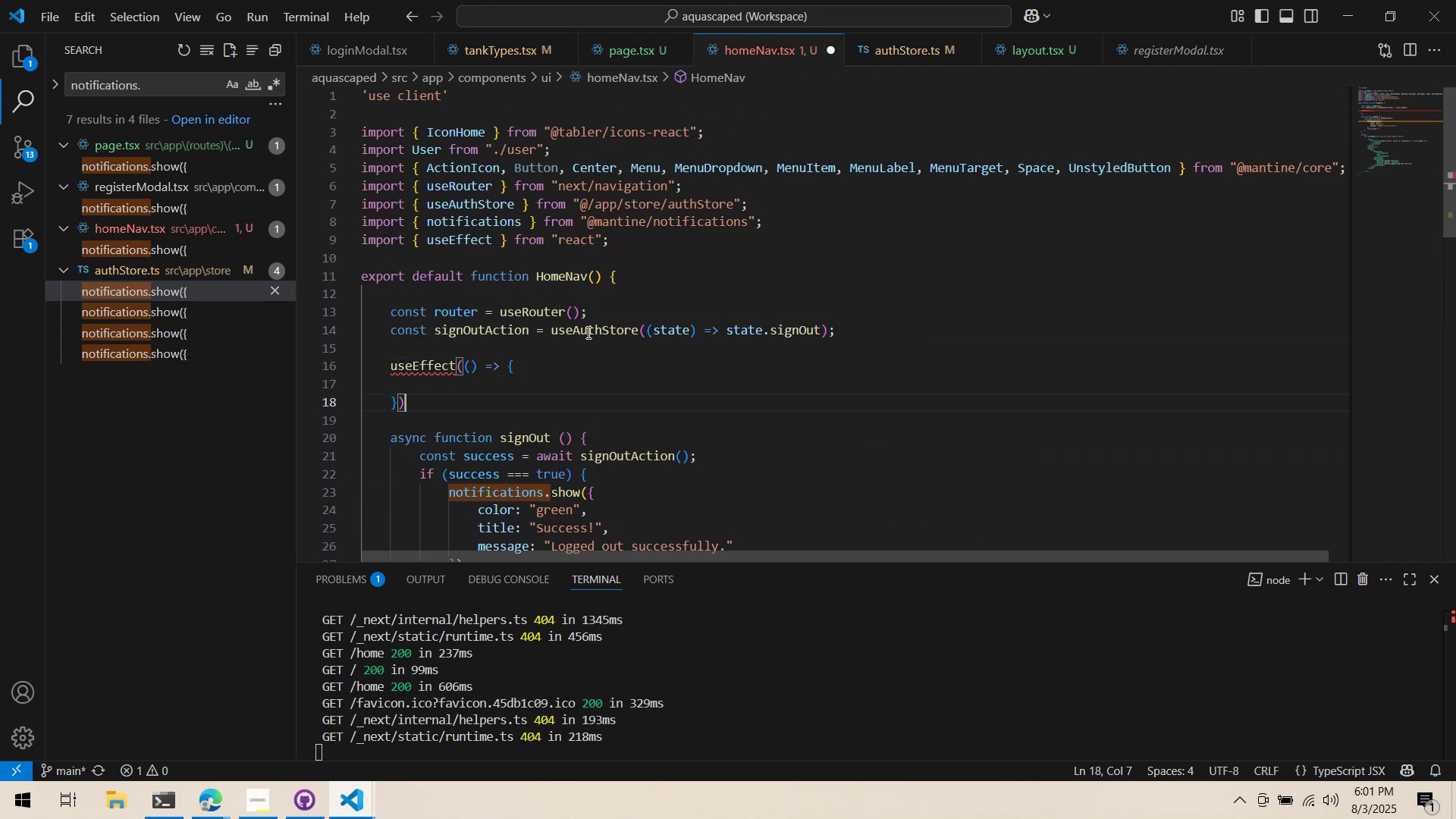 
key(ArrowLeft)
 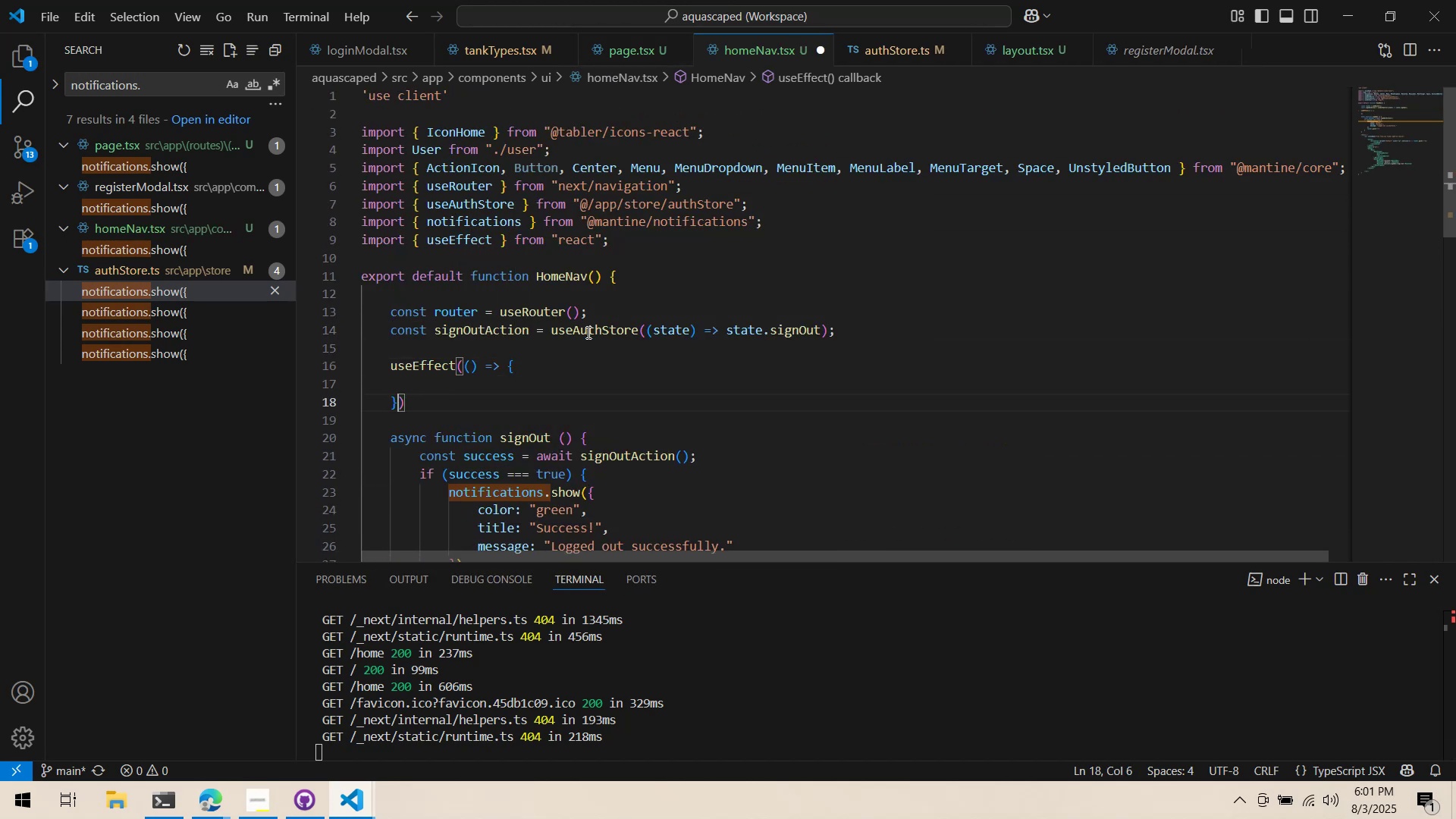 
key(Comma)
 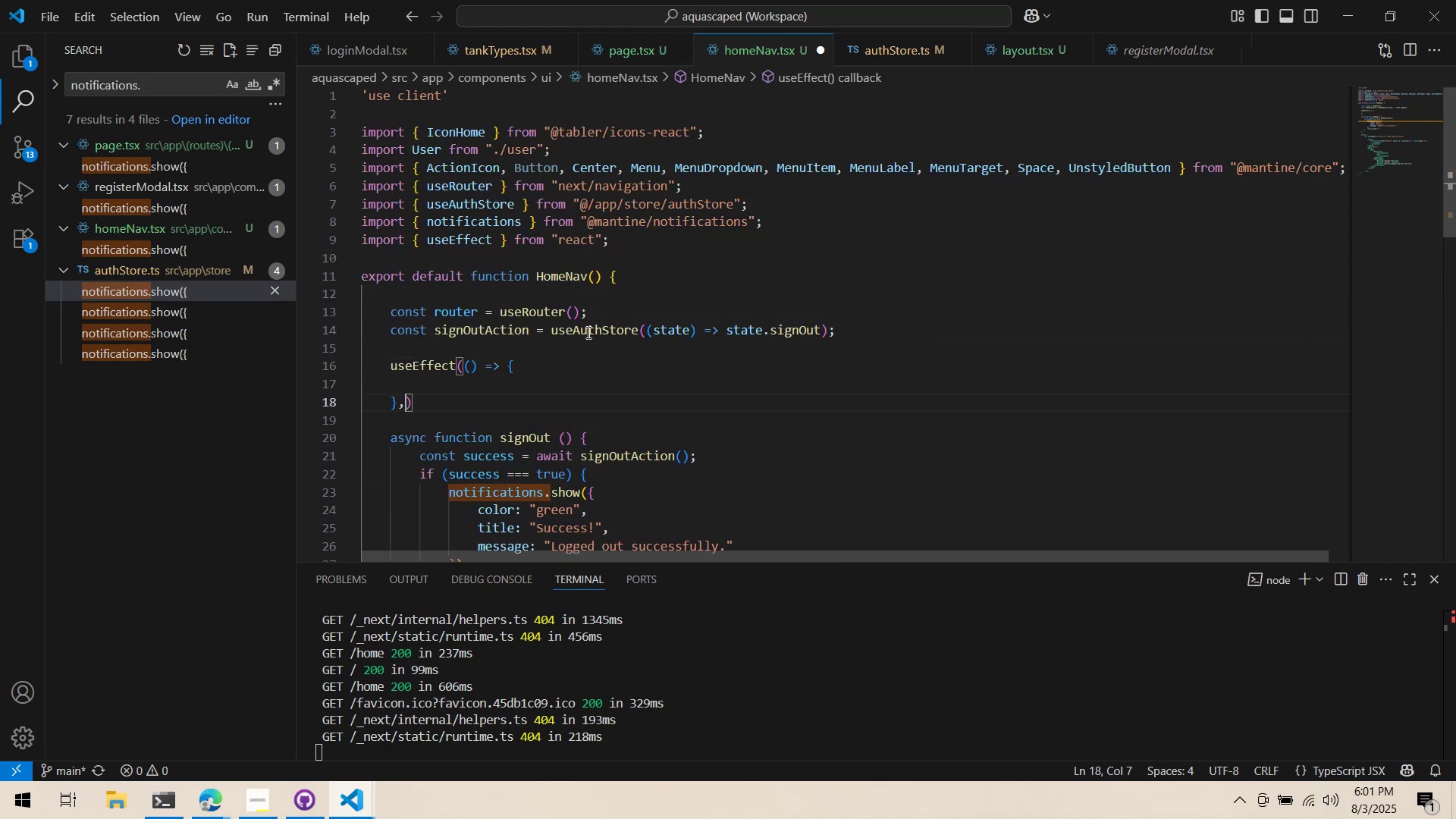 
key(Space)
 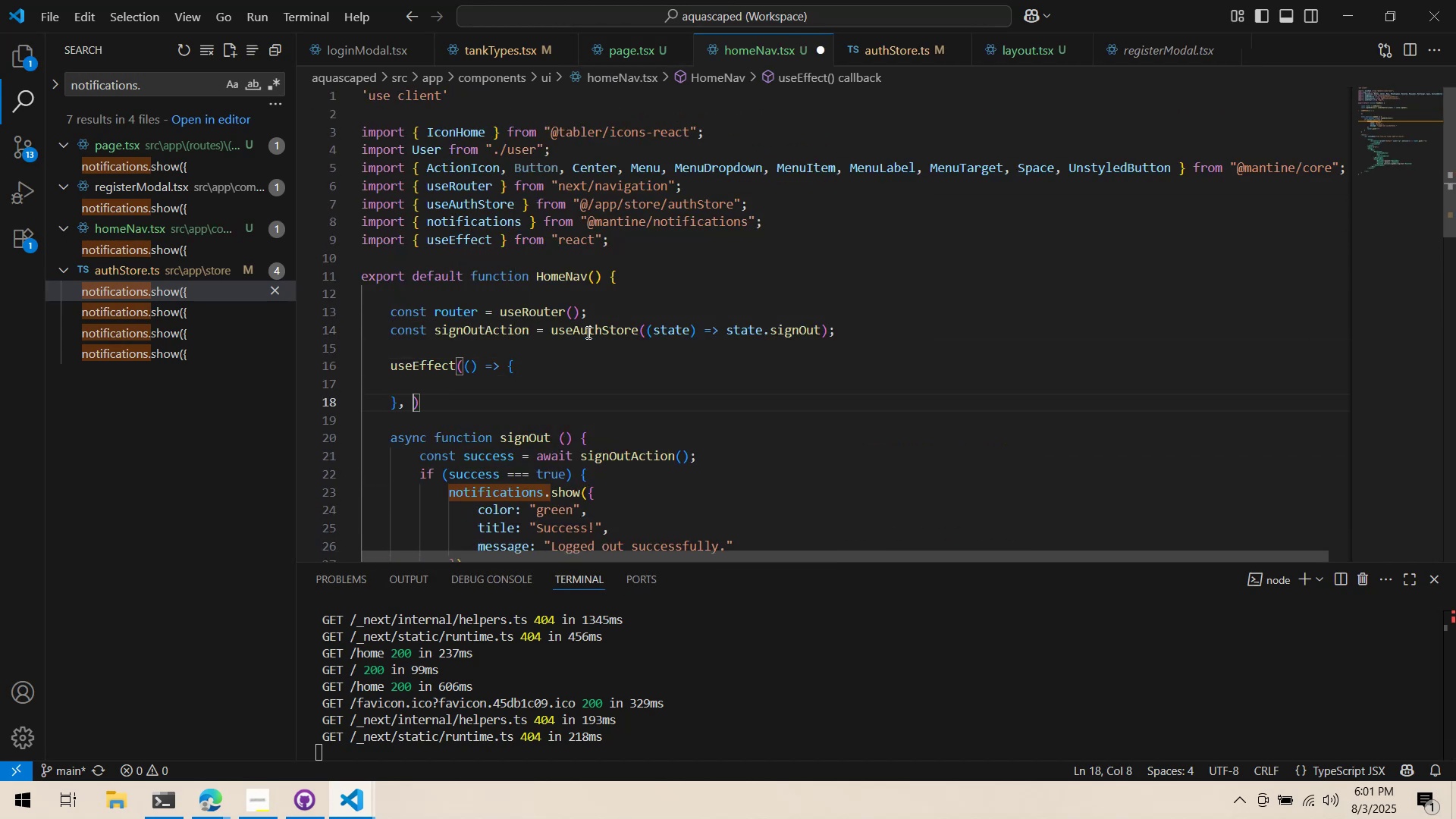 
key(BracketLeft)
 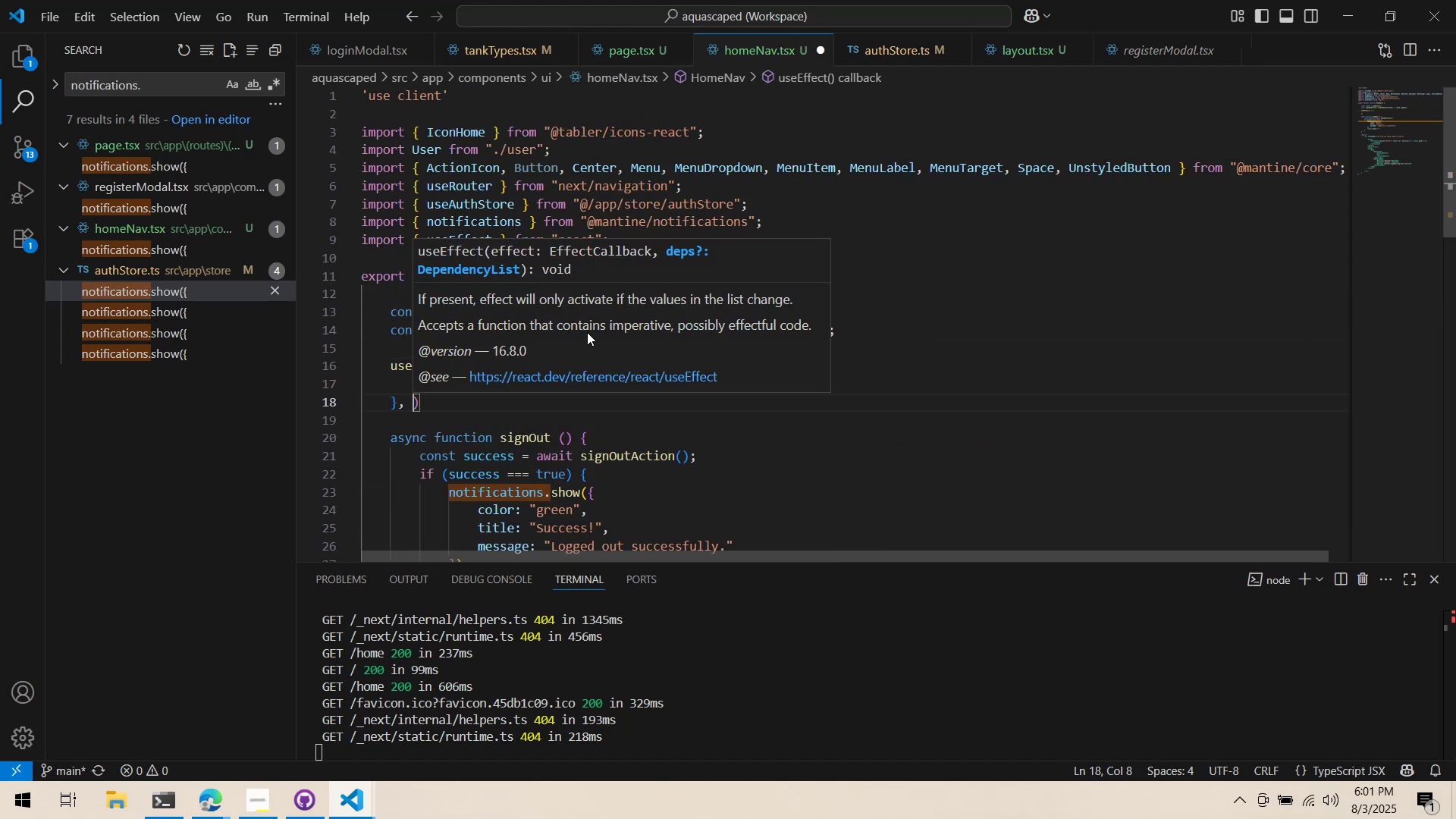 
key(BracketRight)
 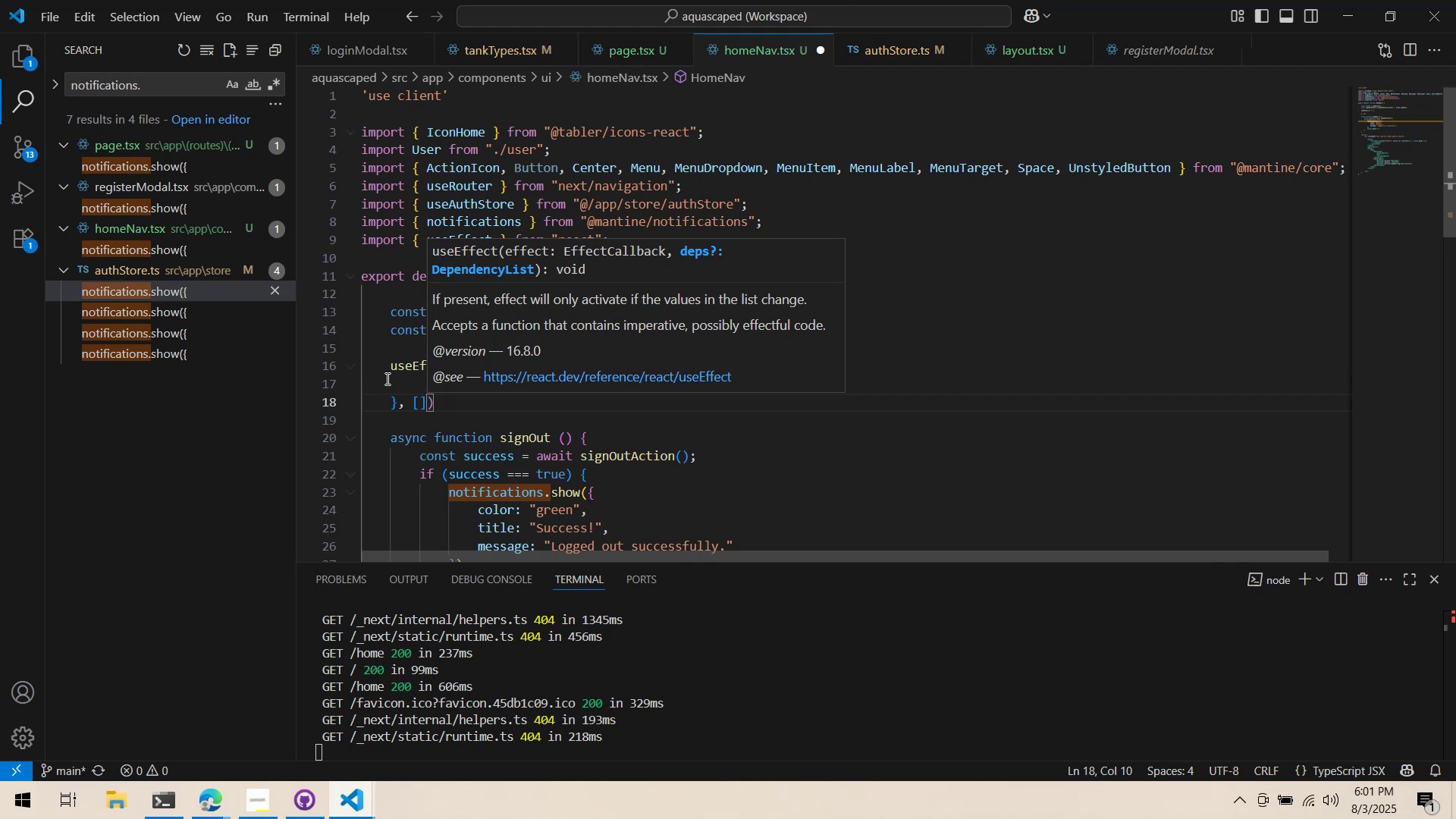 
double_click([499, 372])
 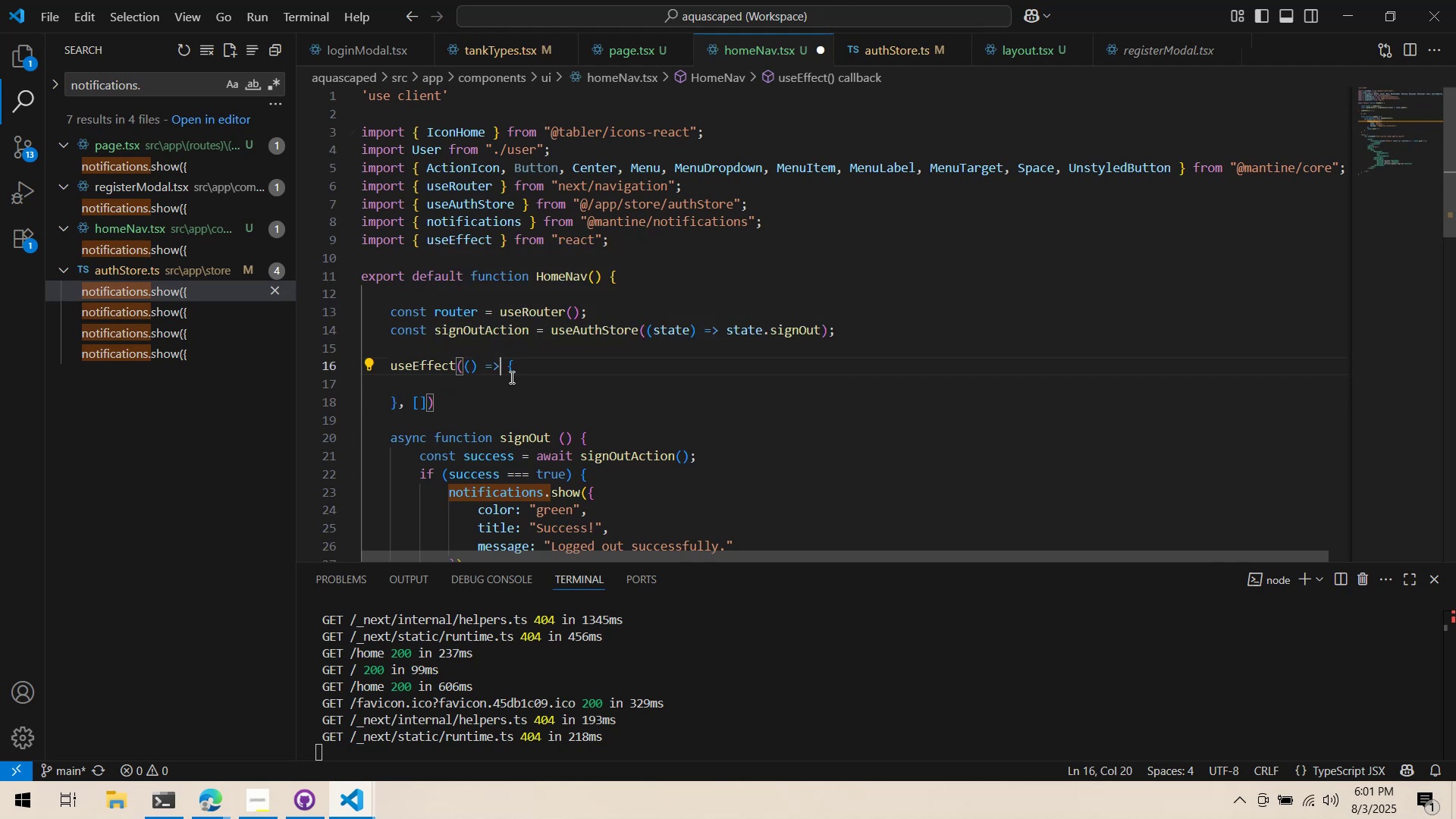 
triple_click([512, 378])
 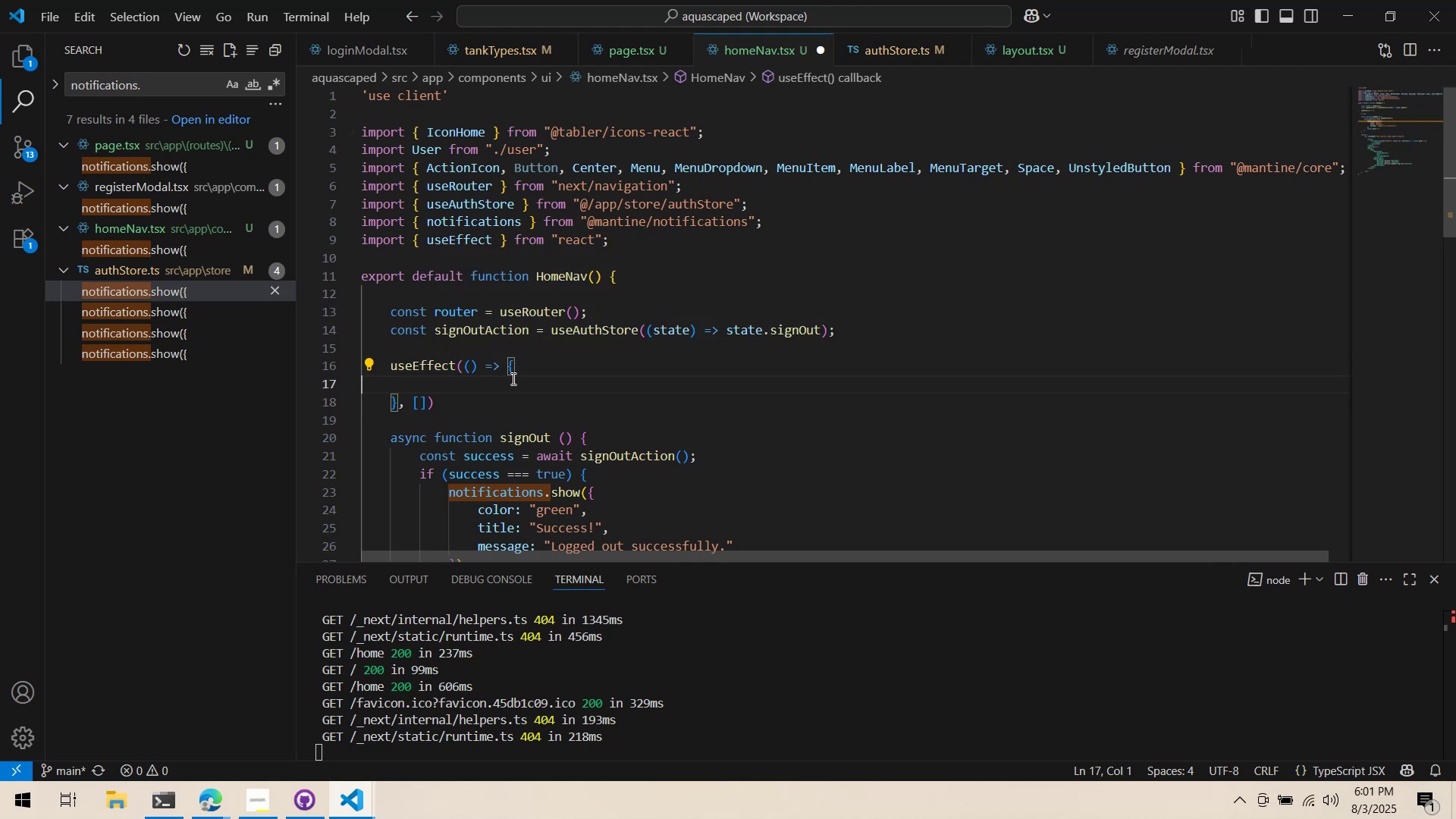 
key(Tab)
 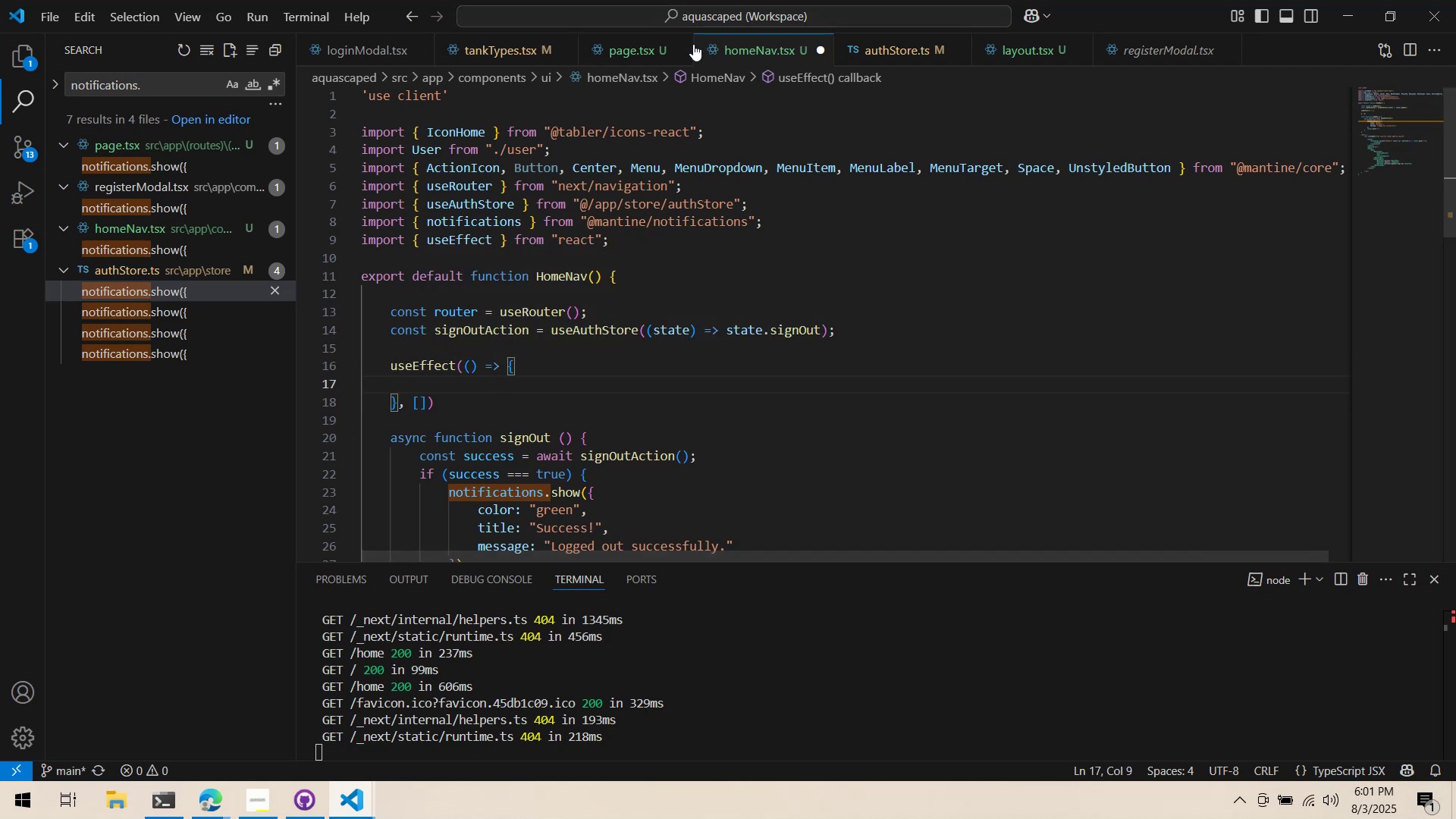 
scroll: coordinate [605, 69], scroll_direction: up, amount: 5.0
 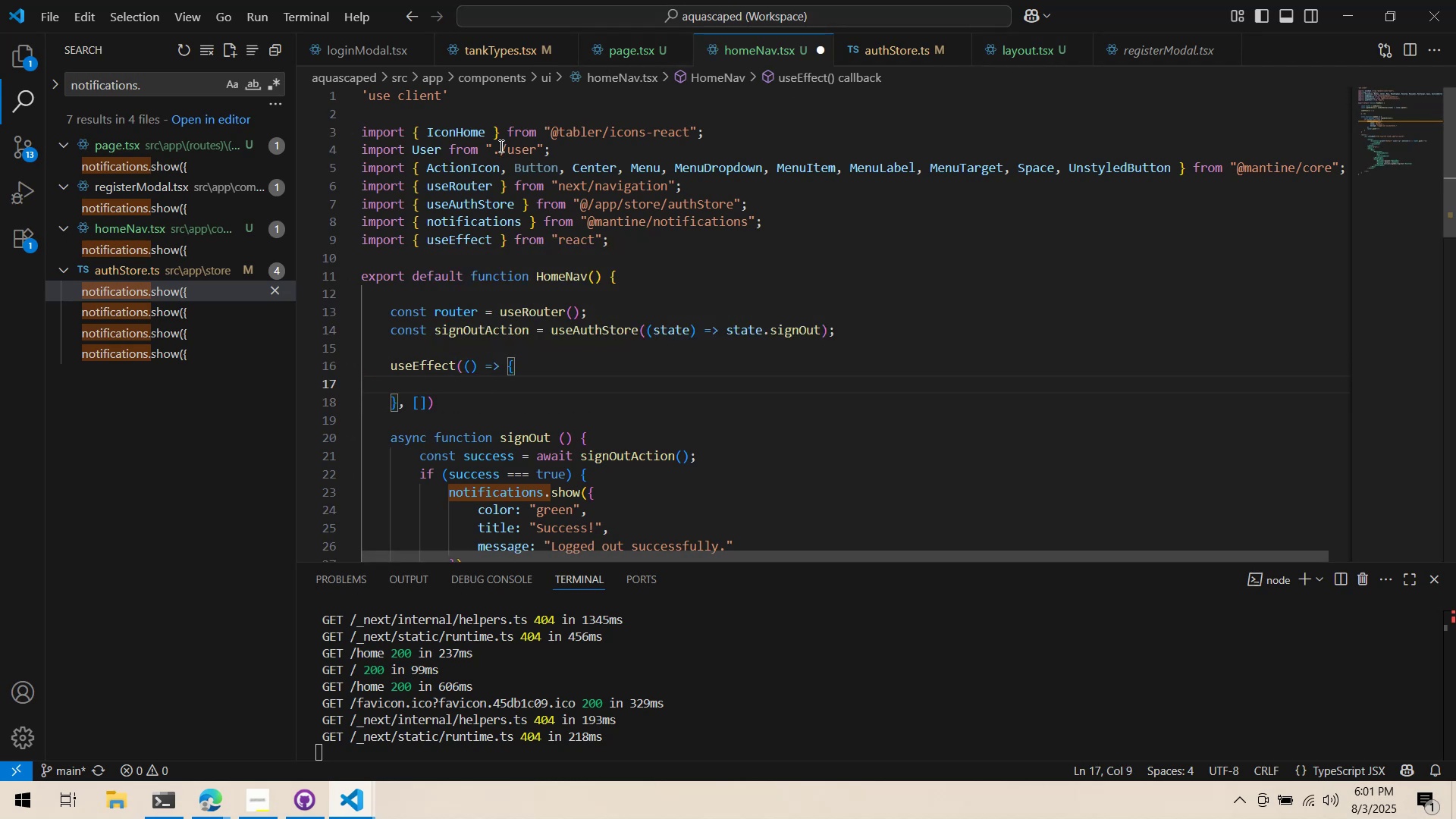 
left_click([636, 46])
 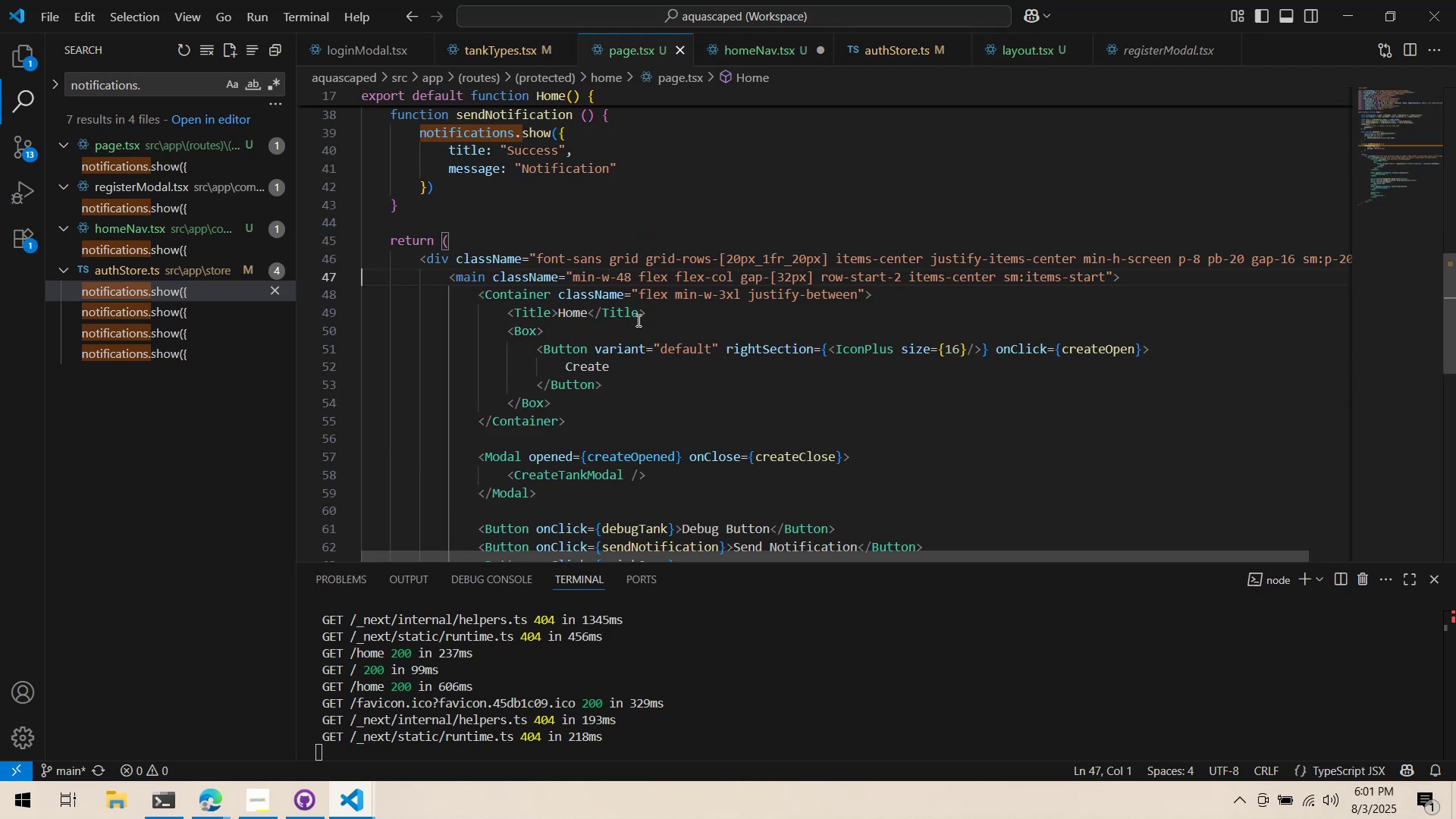 
scroll: coordinate [563, 382], scroll_direction: up, amount: 9.0
 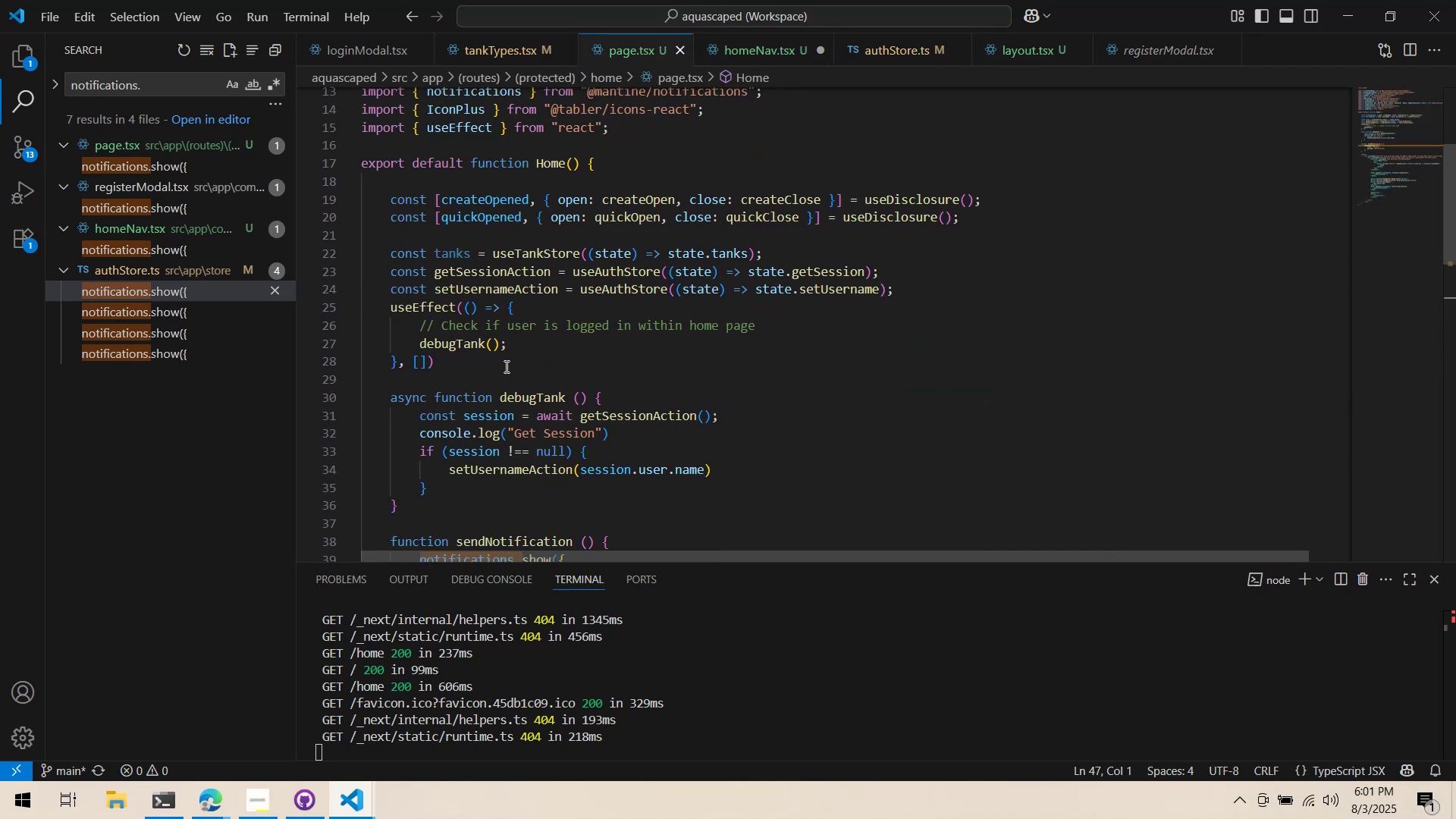 
left_click_drag(start_coordinate=[513, 373], to_coordinate=[291, 309])
 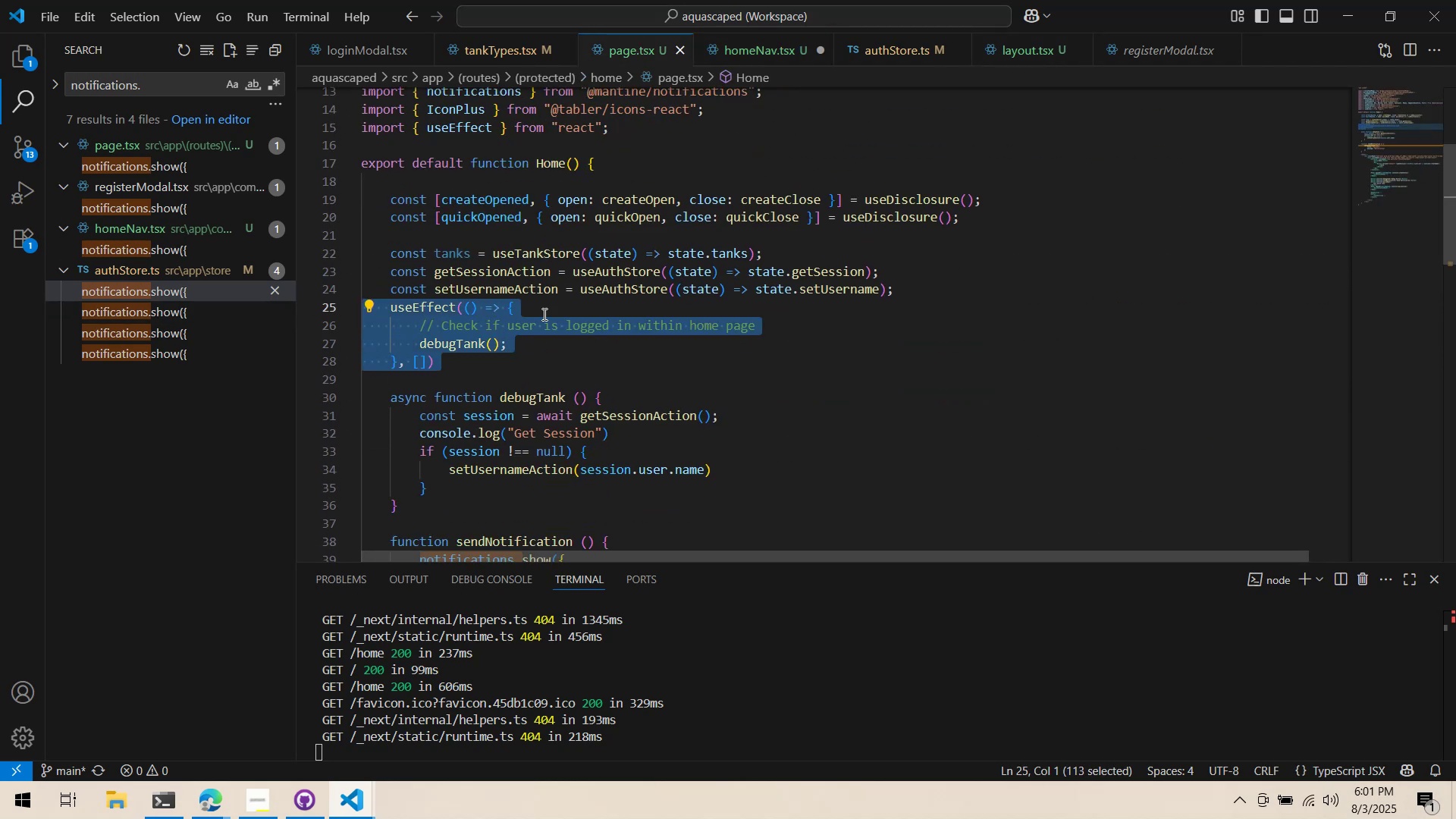 
hold_key(key=ControlLeft, duration=0.53)
 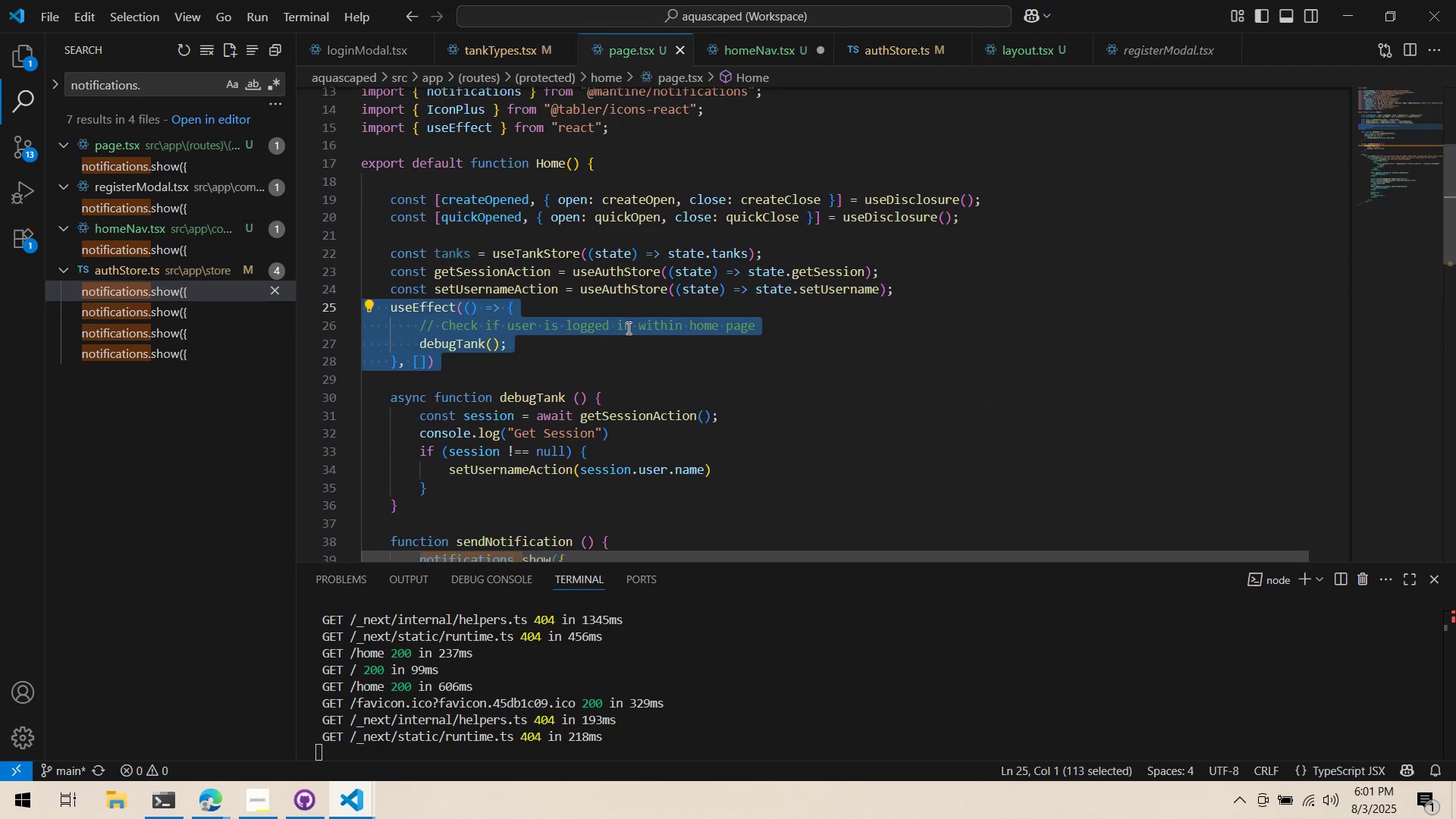 
double_click([627, 328])
 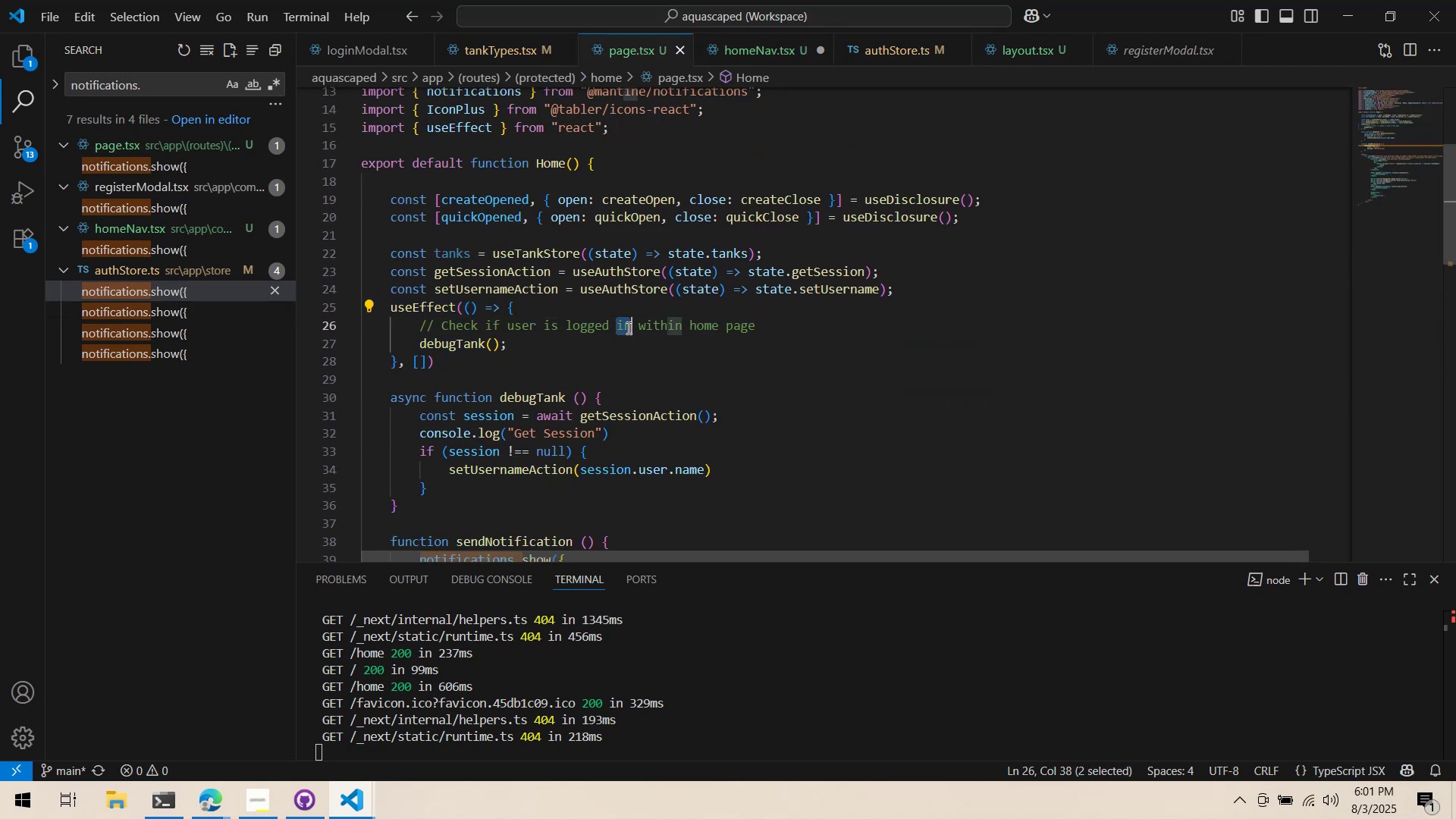 
triple_click([627, 328])
 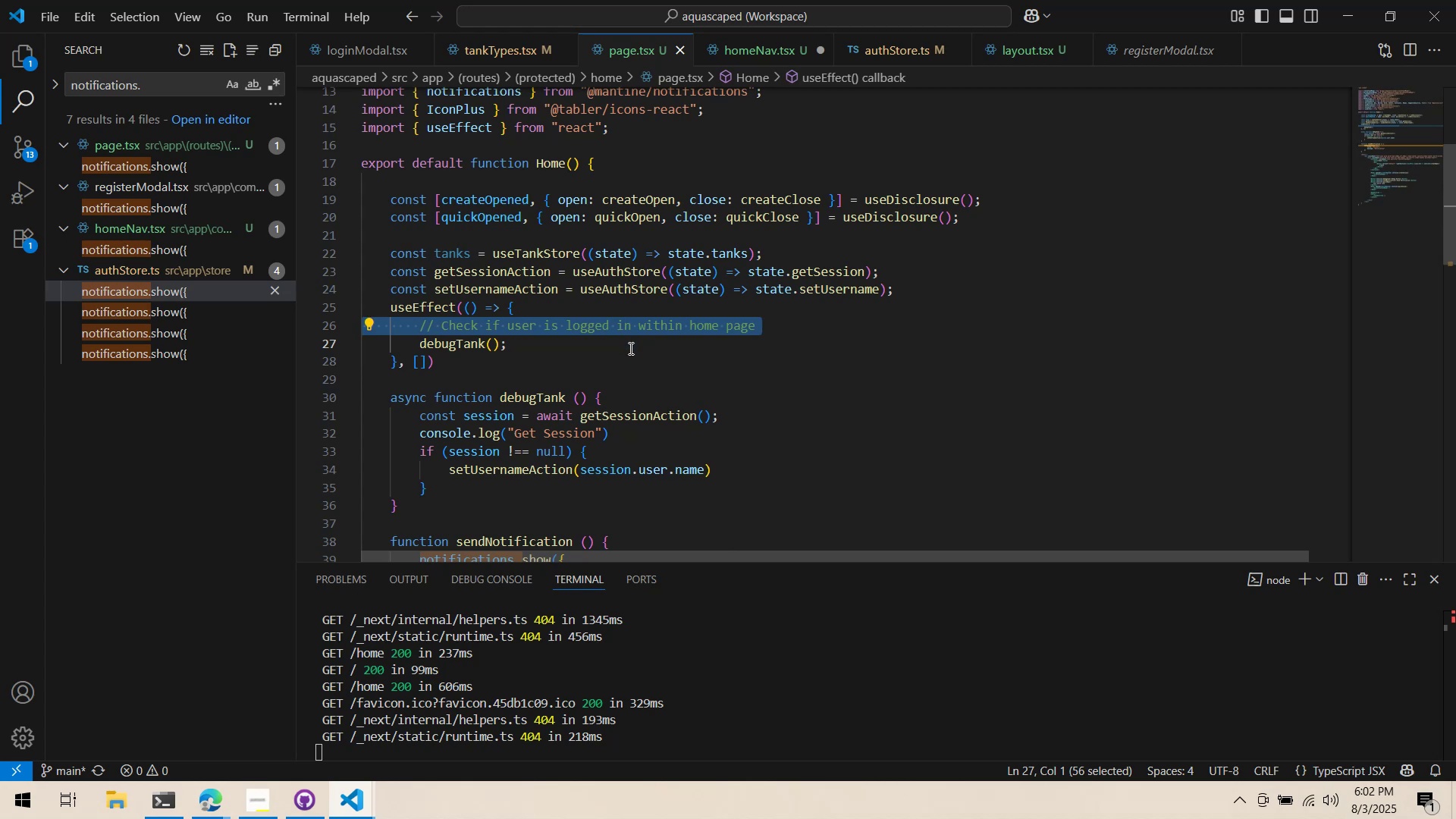 
left_click([629, 348])
 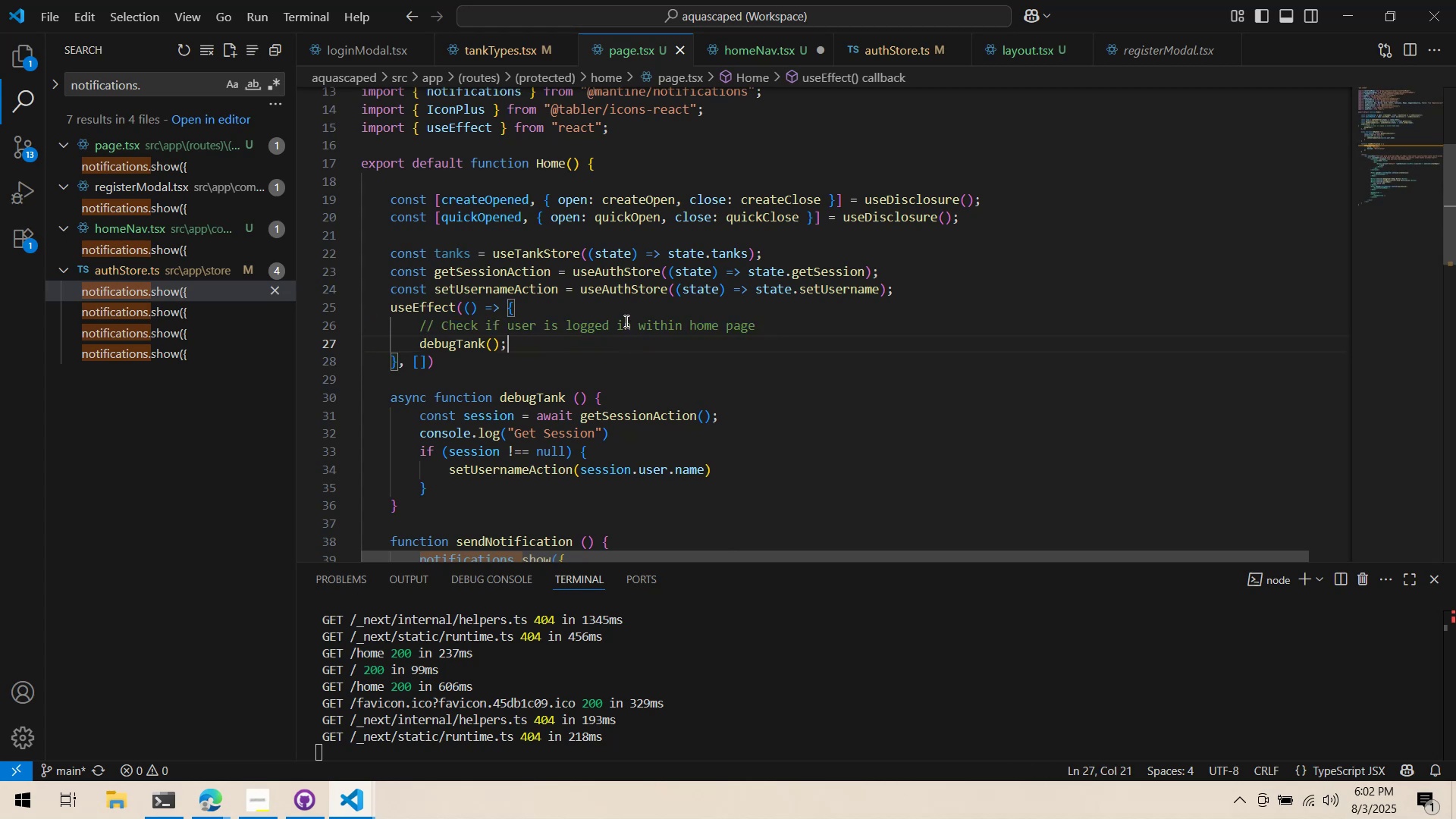 
left_click_drag(start_coordinate=[619, 356], to_coordinate=[253, 302])
 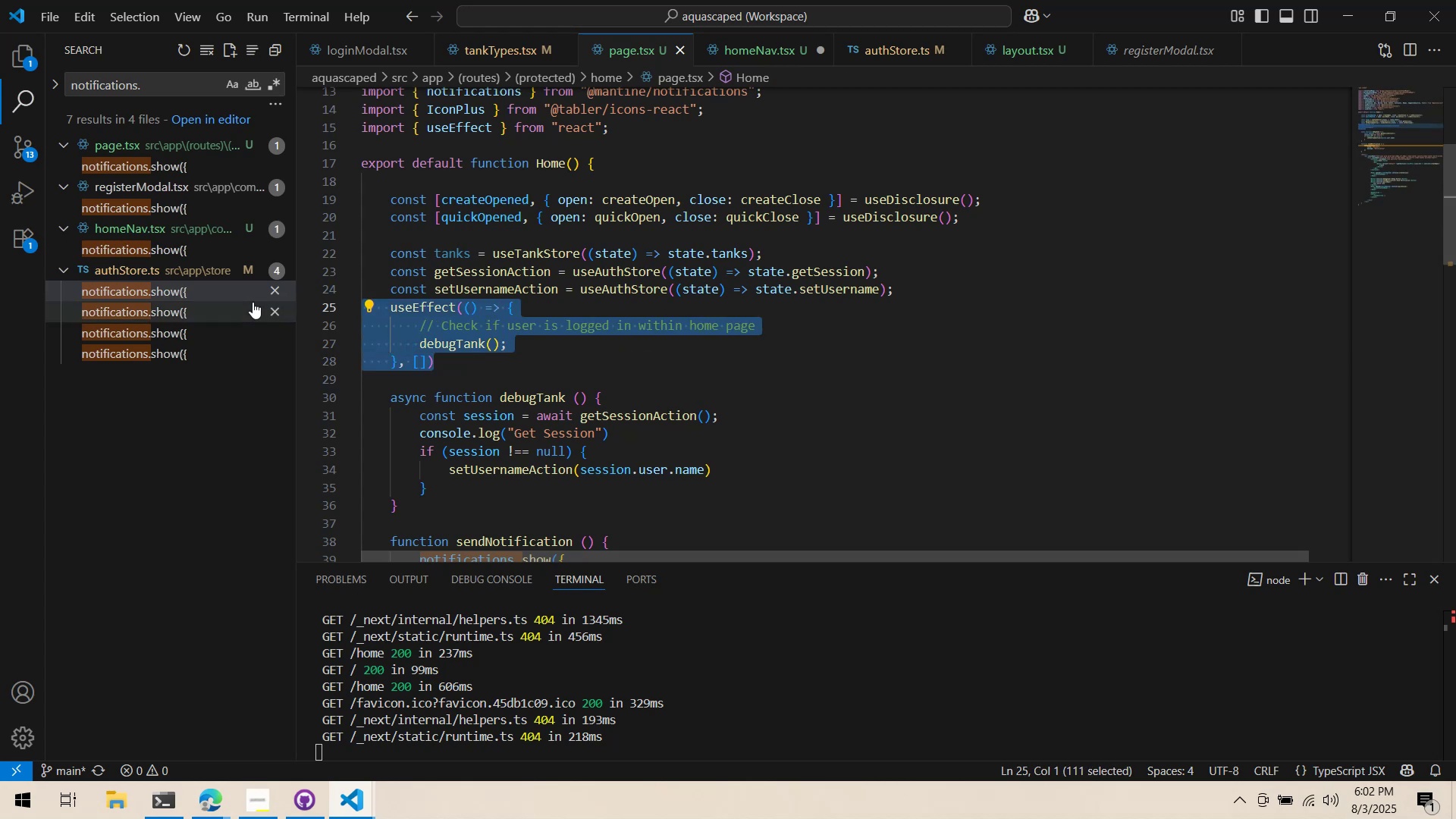 
key(Control+ControlLeft)
 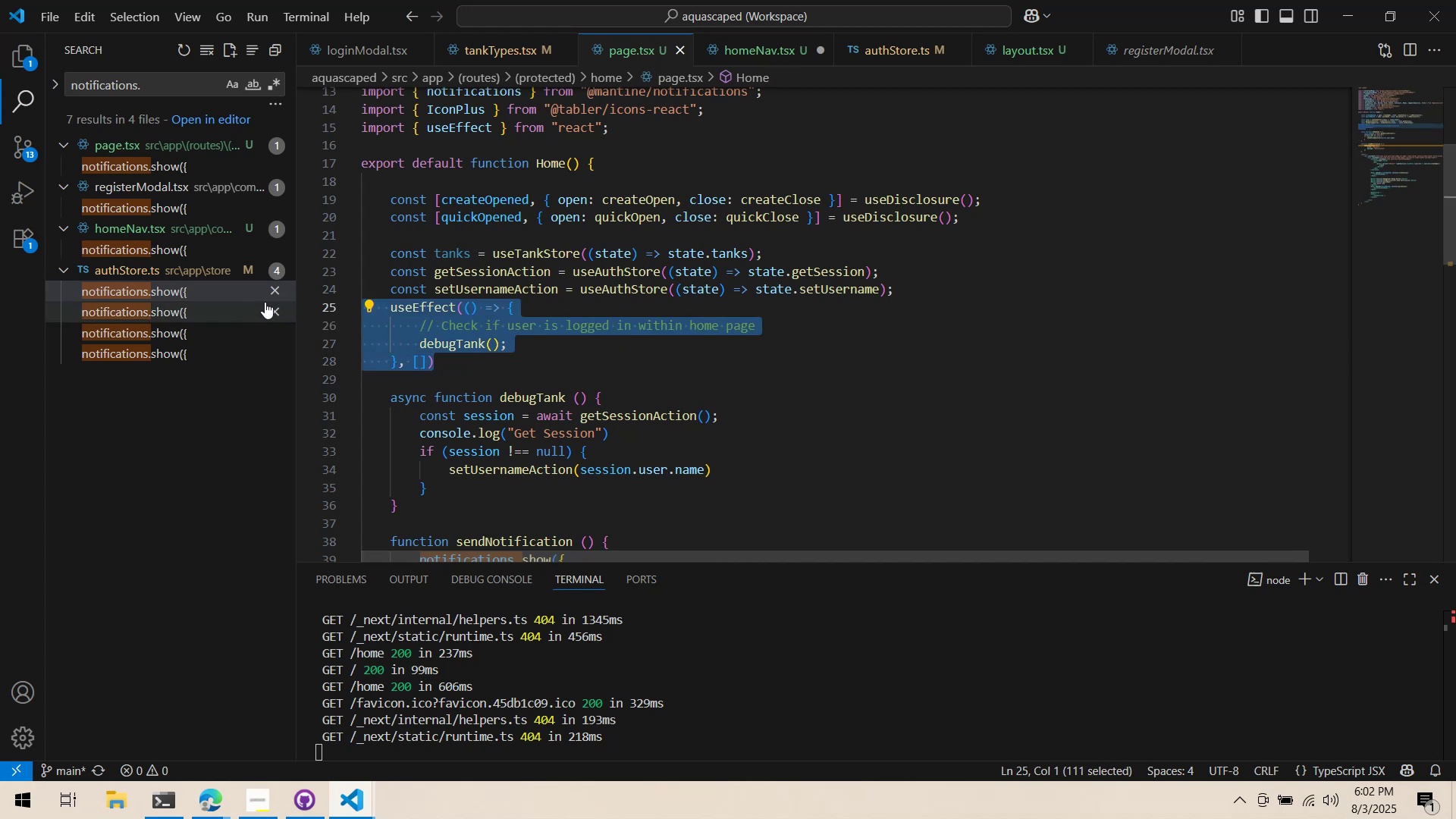 
key(Control+X)
 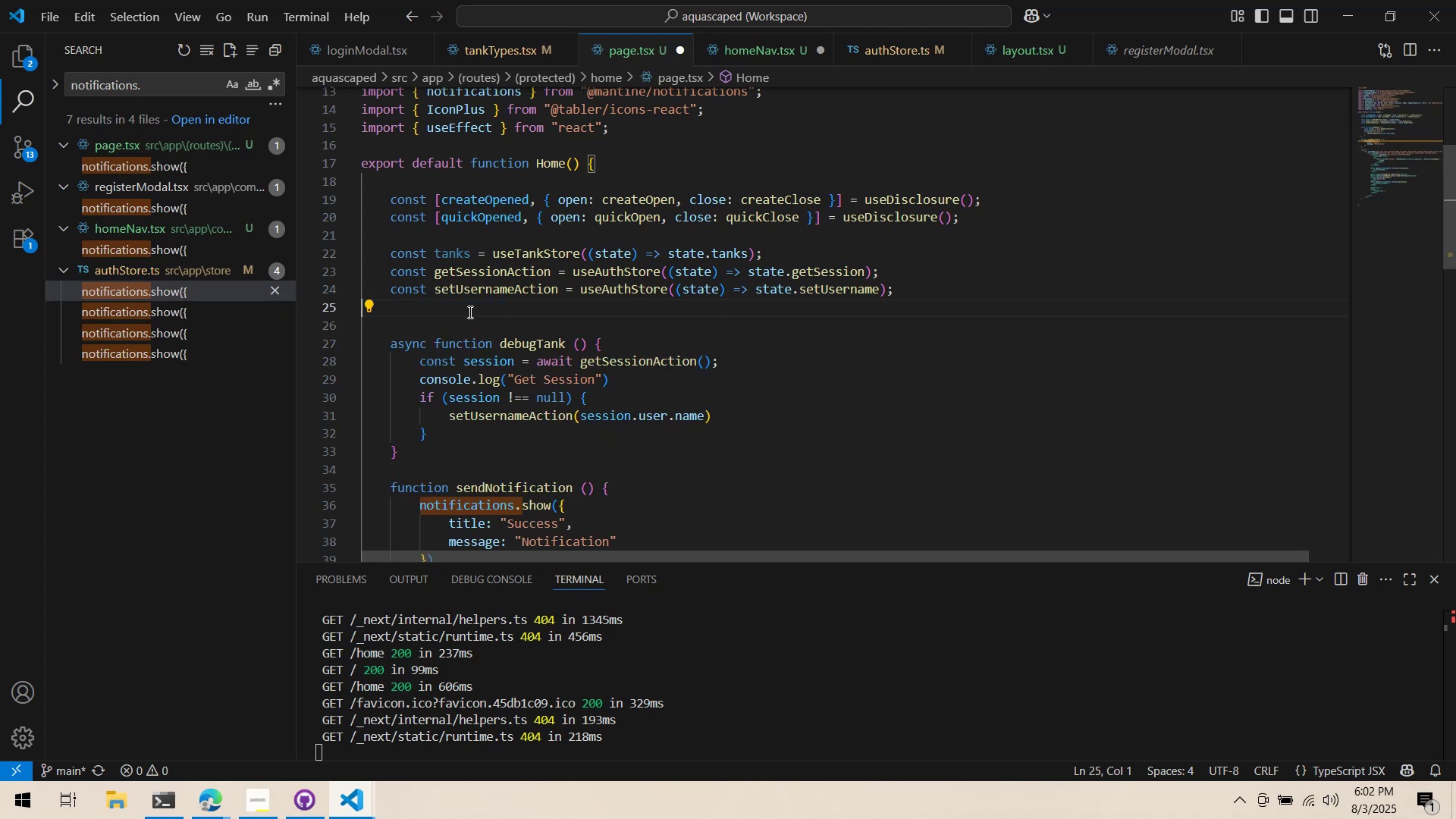 
left_click([469, 312])
 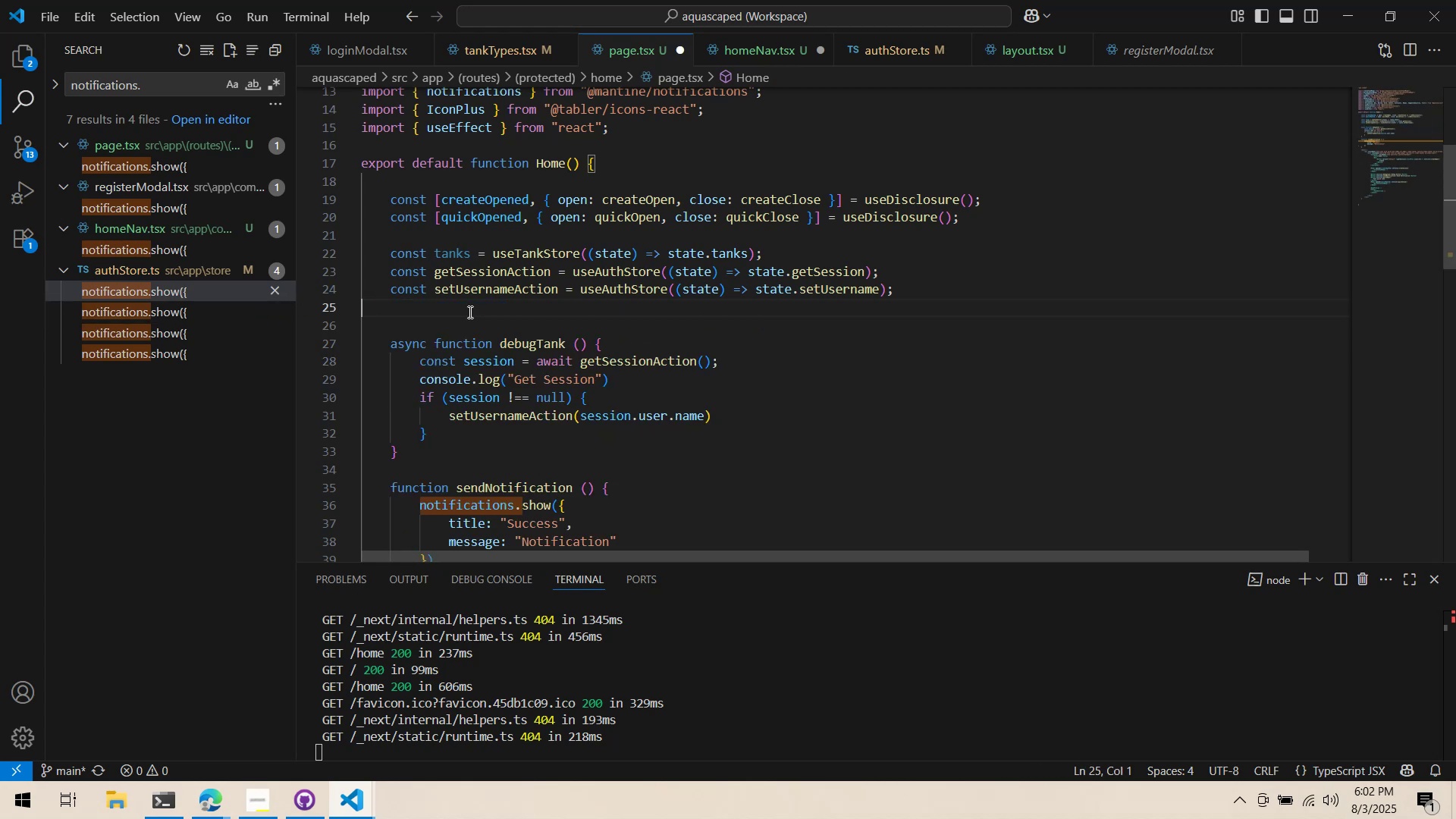 
key(Control+ControlLeft)
 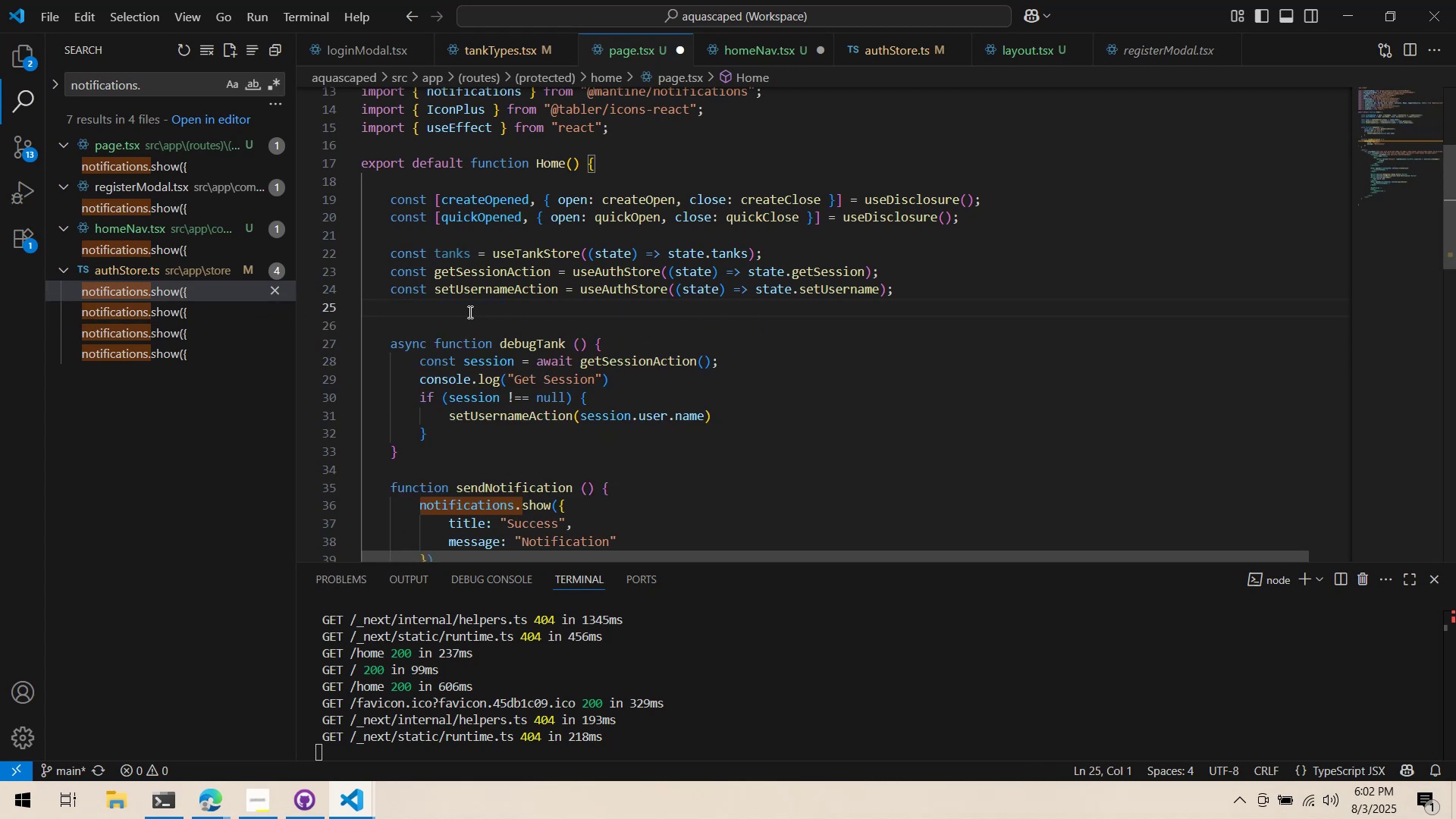 
key(Control+X)
 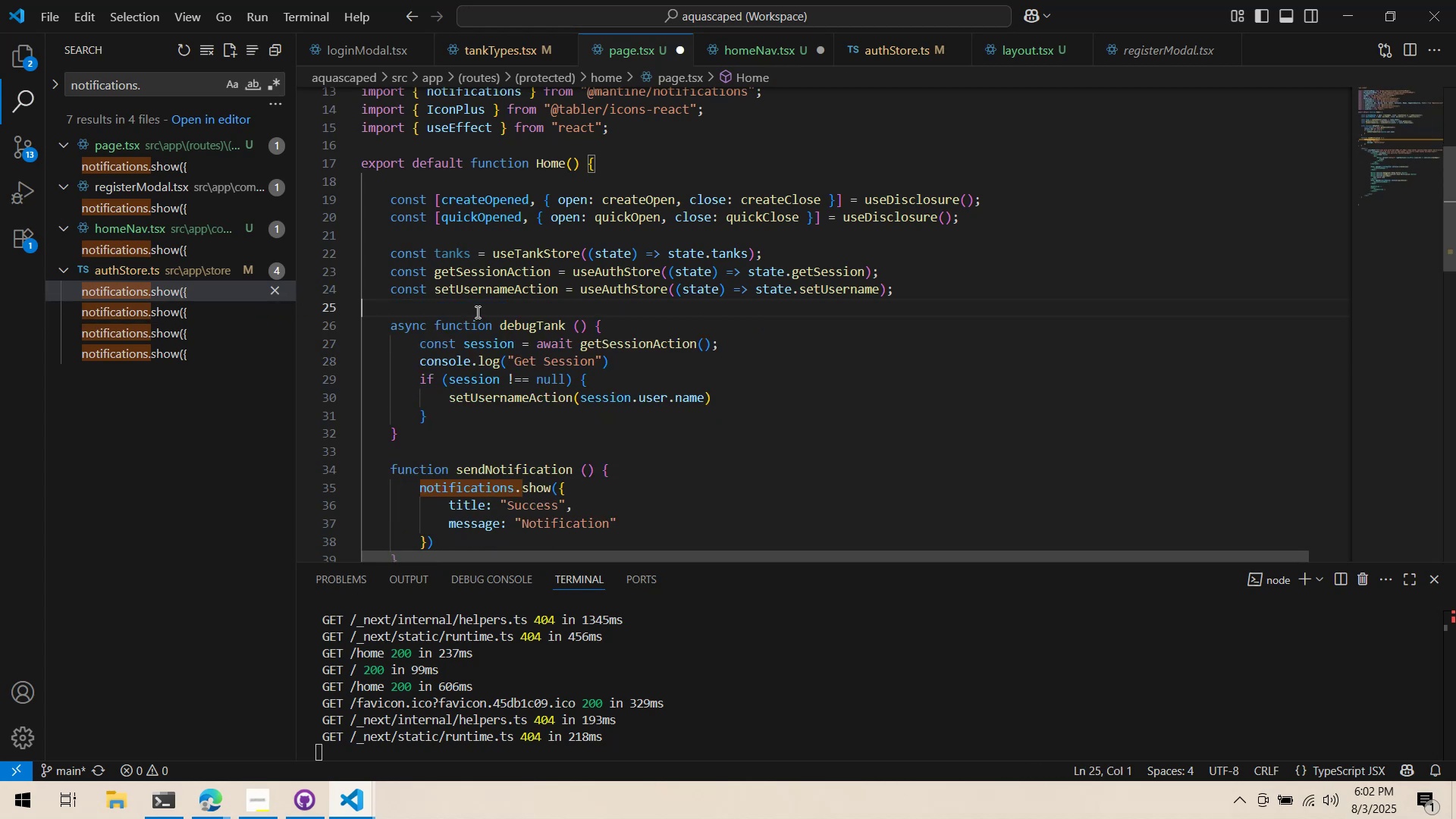 
key(Control+ControlLeft)
 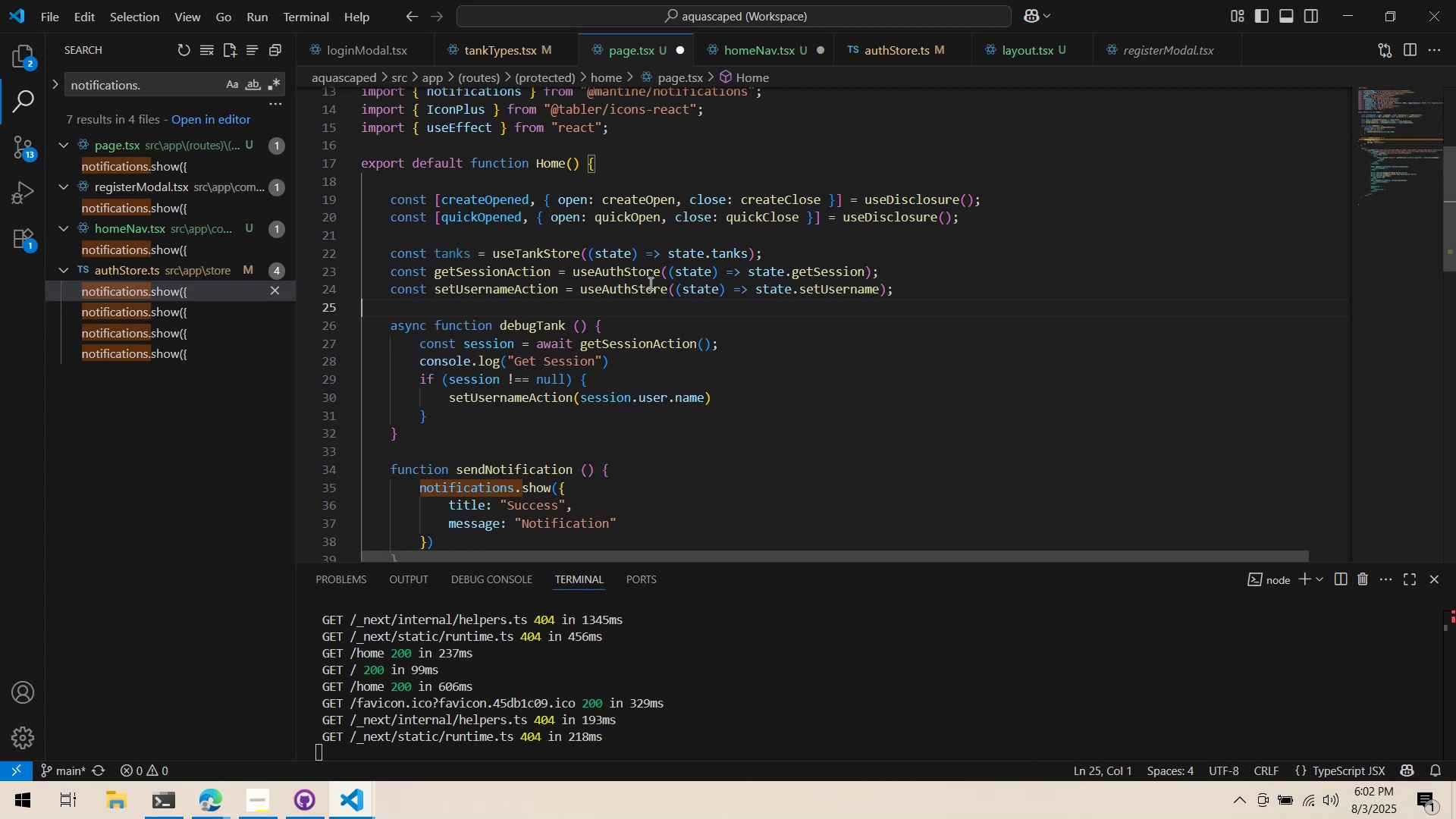 
key(Control+S)
 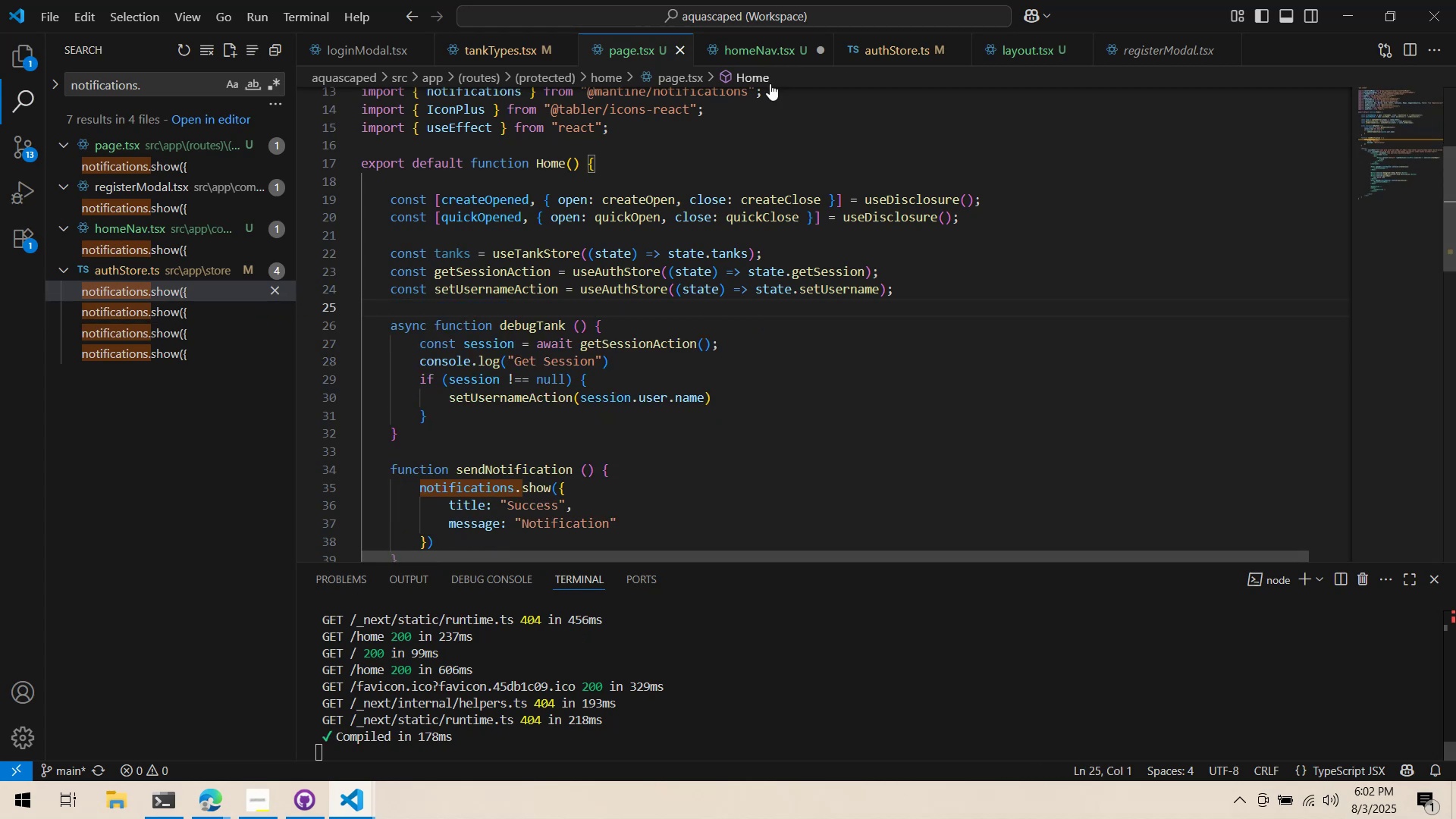 
key(Control+ControlLeft)
 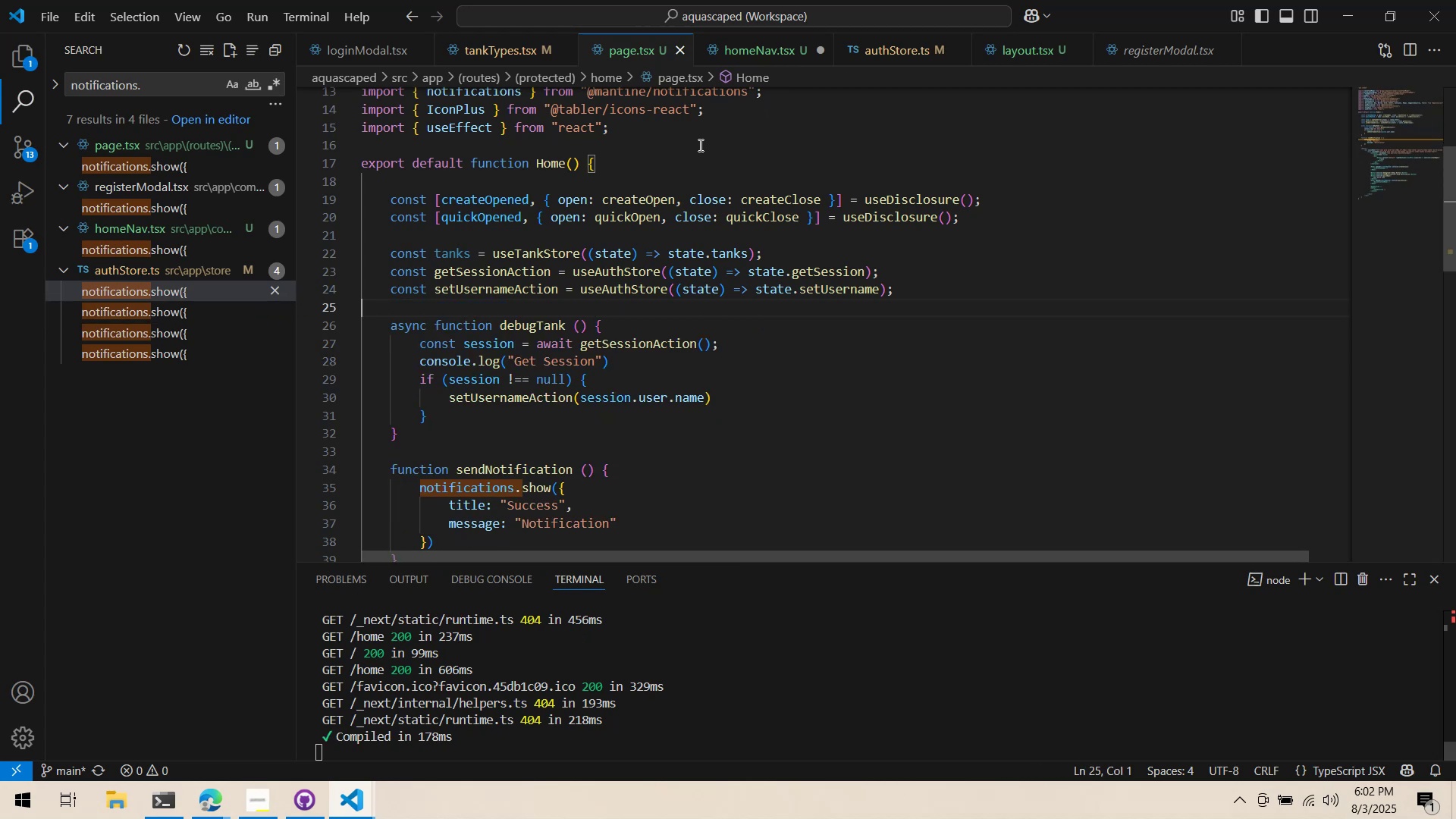 
key(Control+Z)
 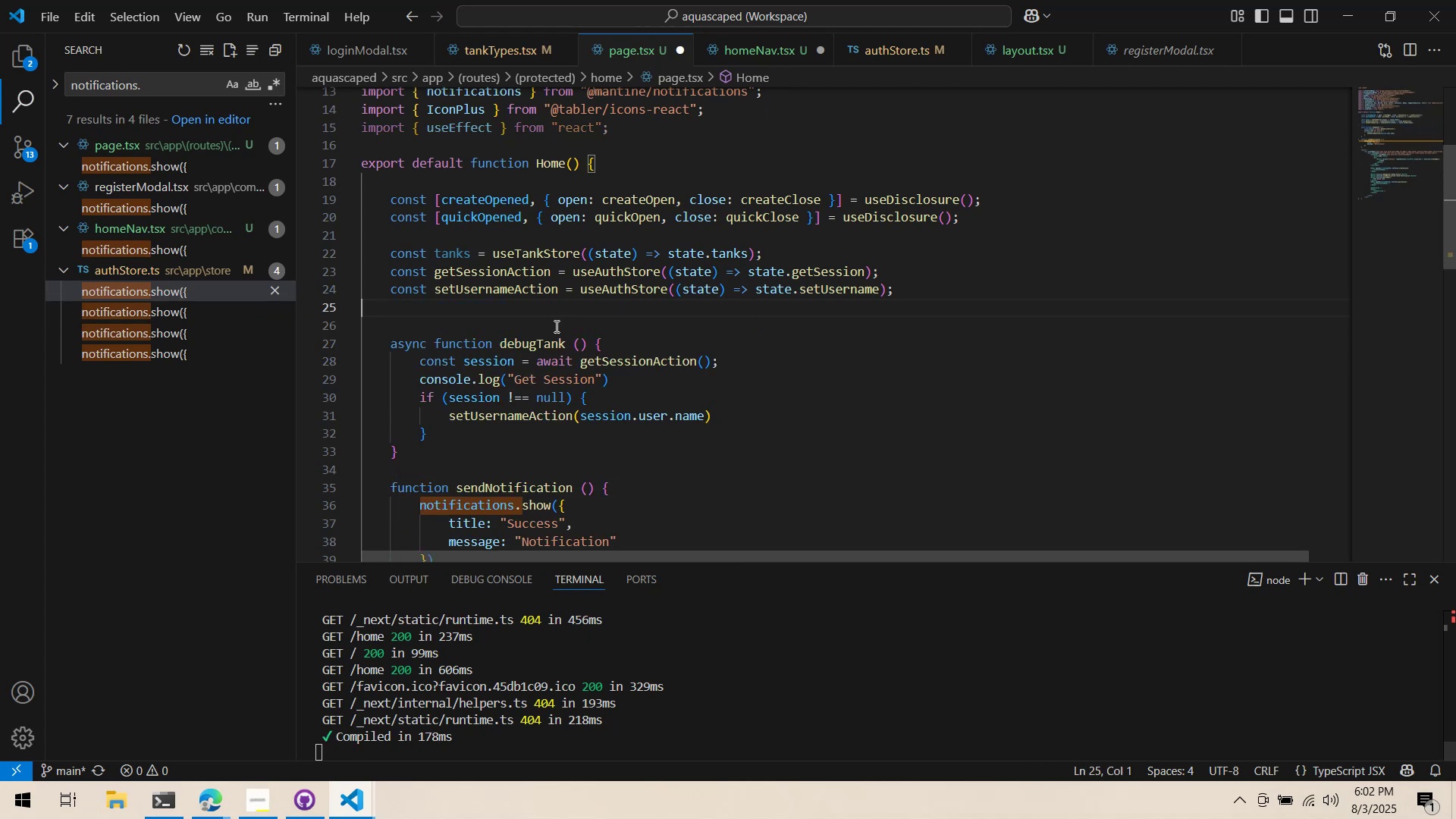 
key(Control+ControlLeft)
 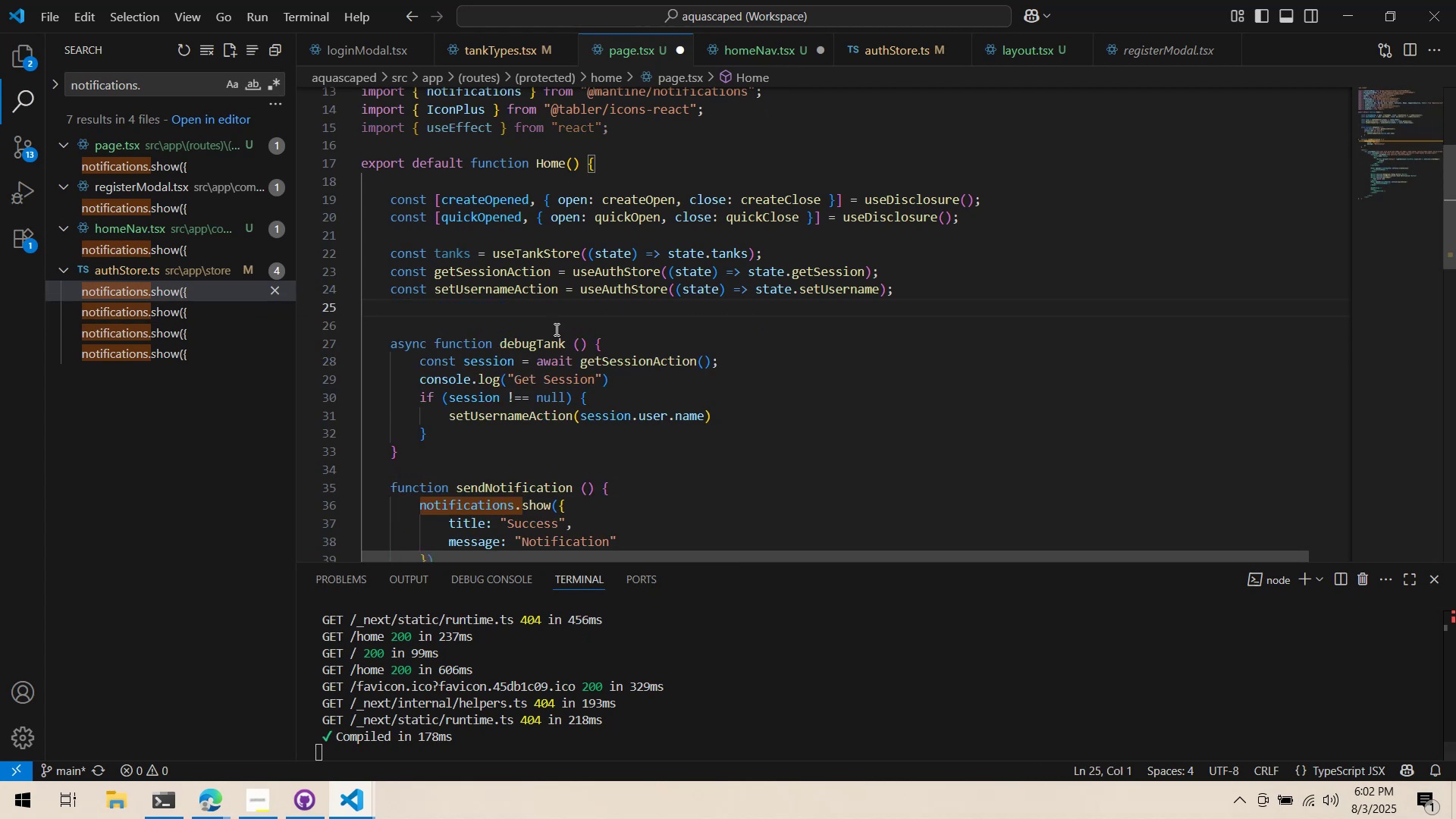 
key(Control+Z)
 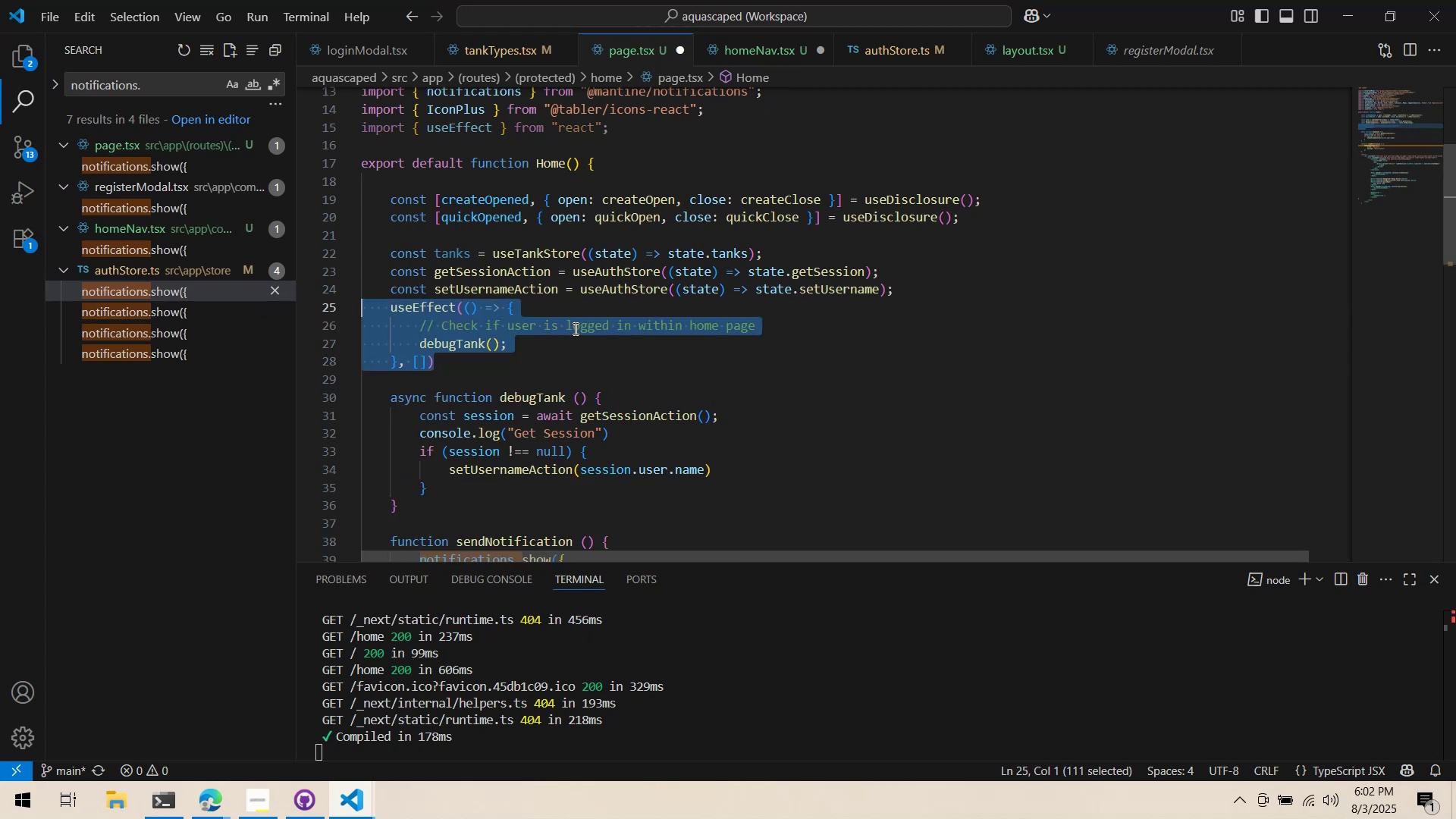 
left_click([578, 328])
 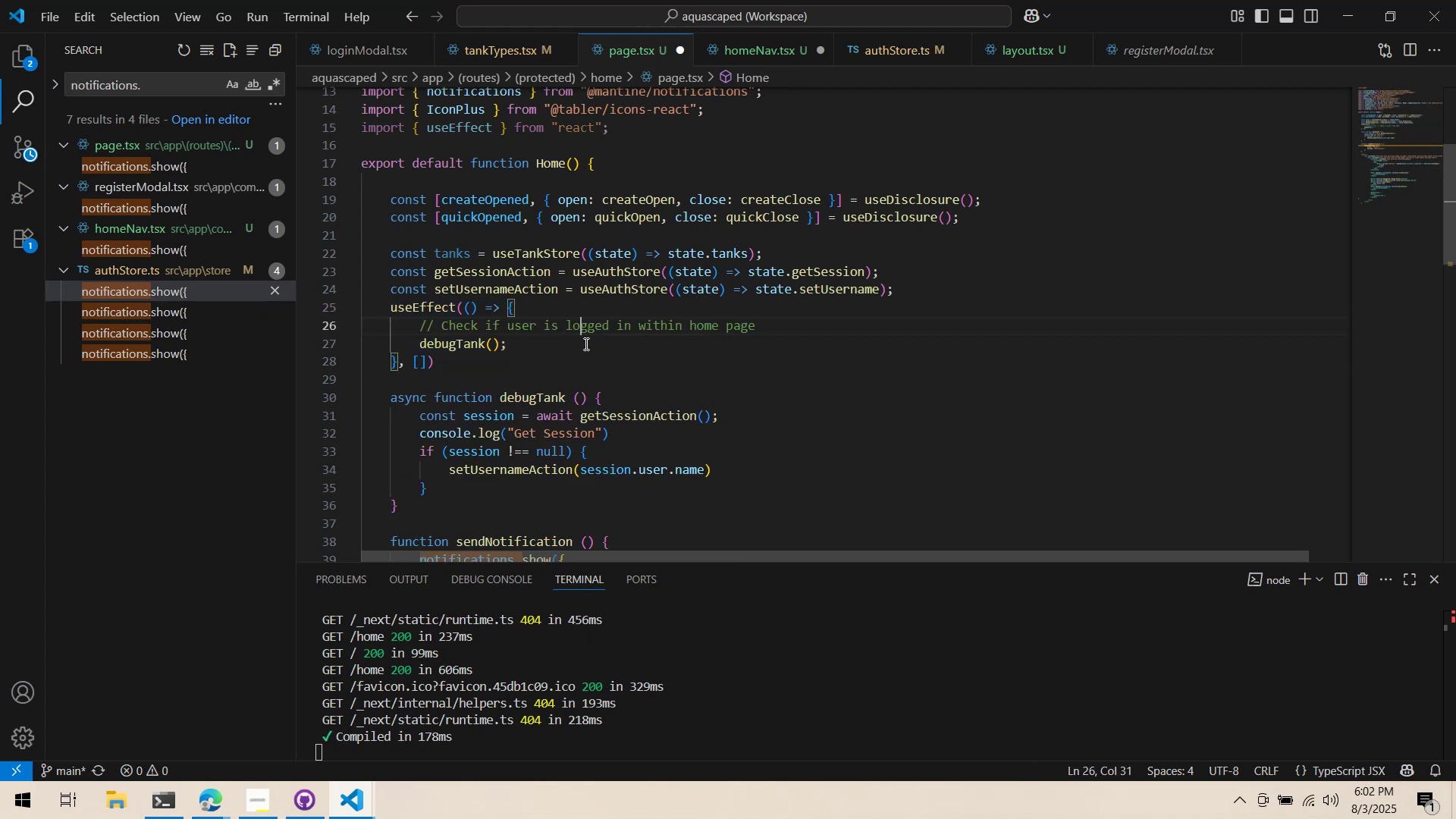 
left_click_drag(start_coordinate=[585, 344], to_coordinate=[234, 344])
 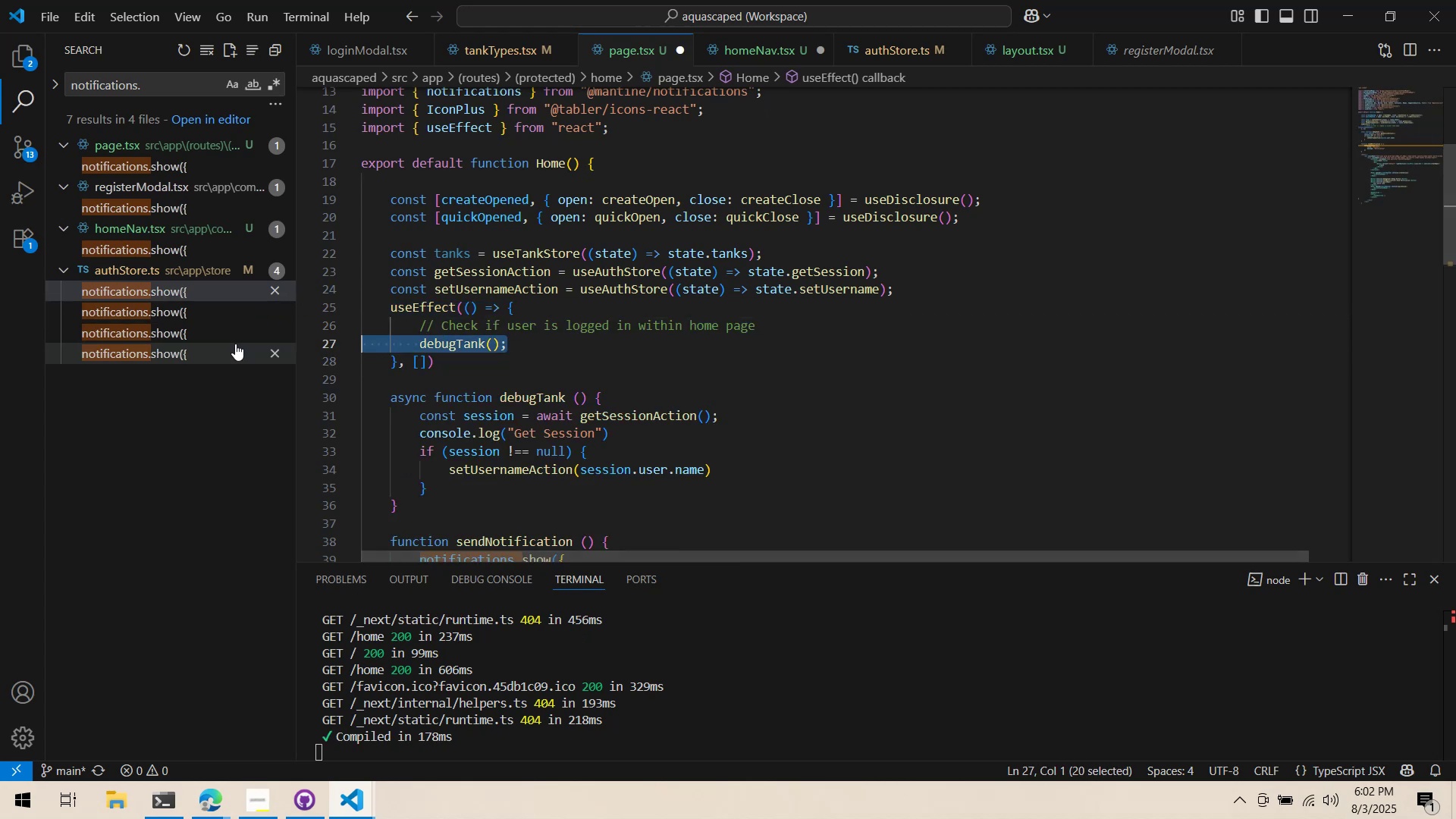 
key(Control+ControlLeft)
 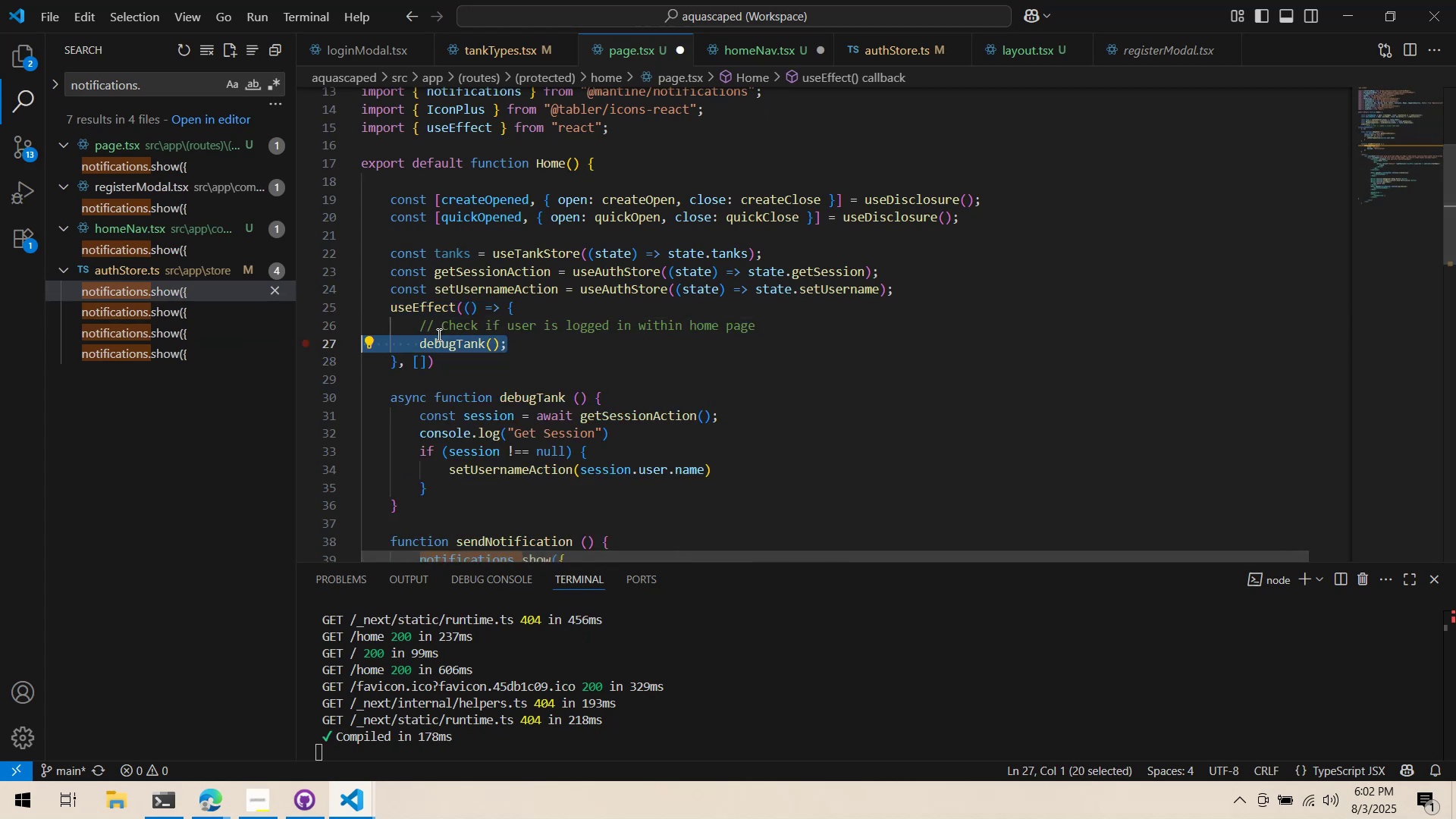 
key(Control+X)
 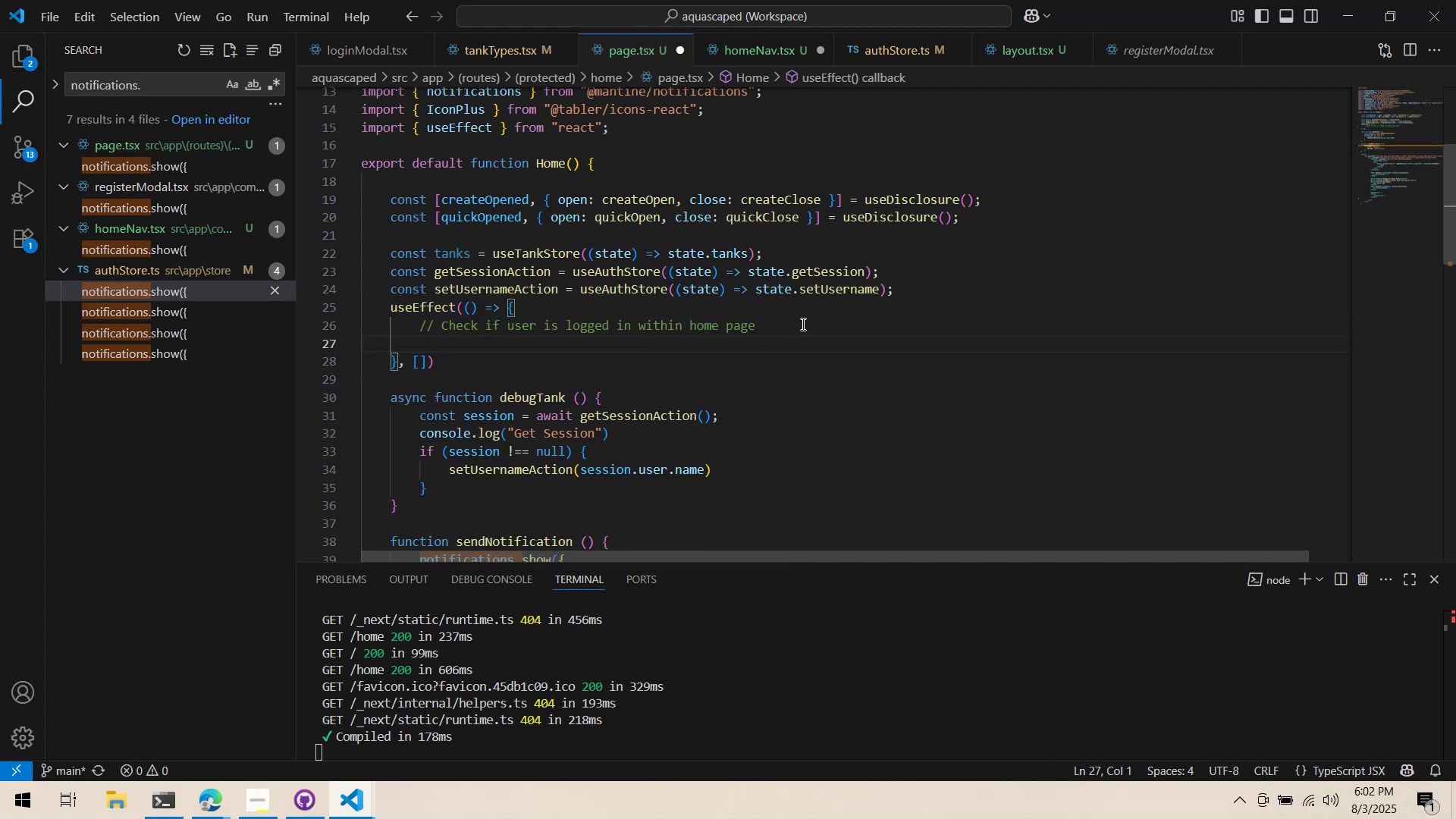 
left_click_drag(start_coordinate=[802, 324], to_coordinate=[444, 330])
 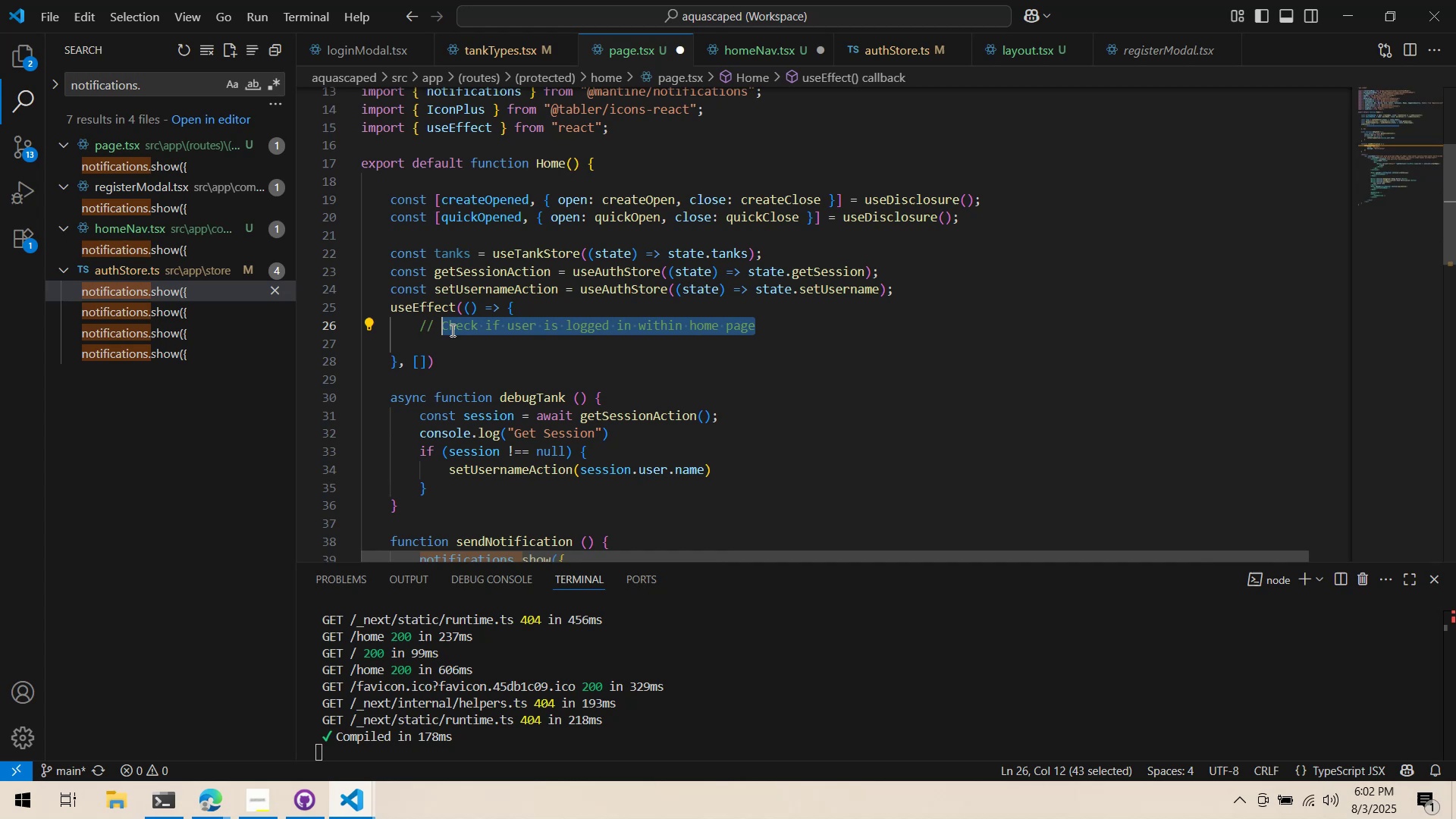 
type(Fetc )
key(Backspace)
type(h user daa)
key(Backspace)
type(ta)
 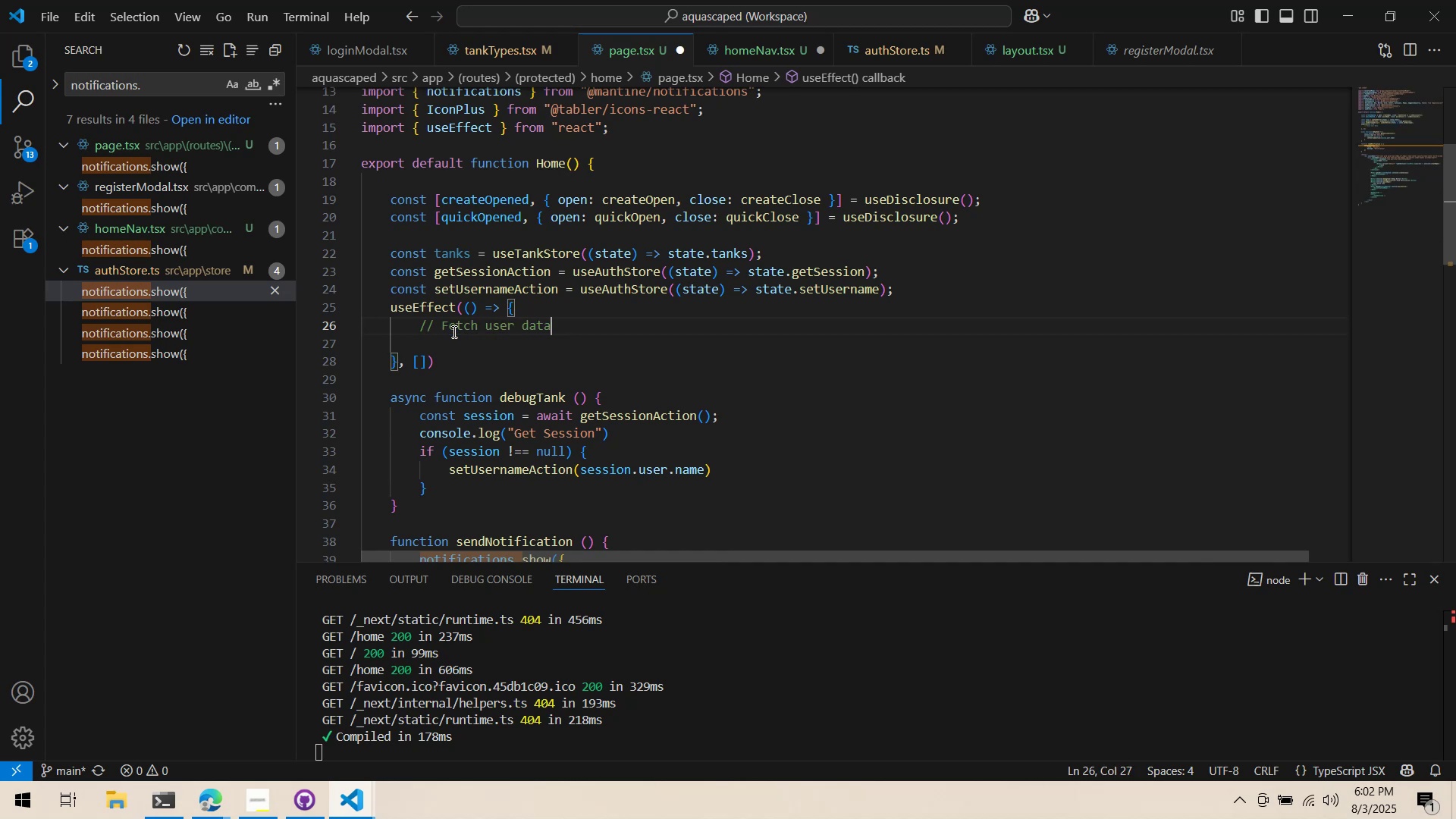 
key(Control+ControlLeft)
 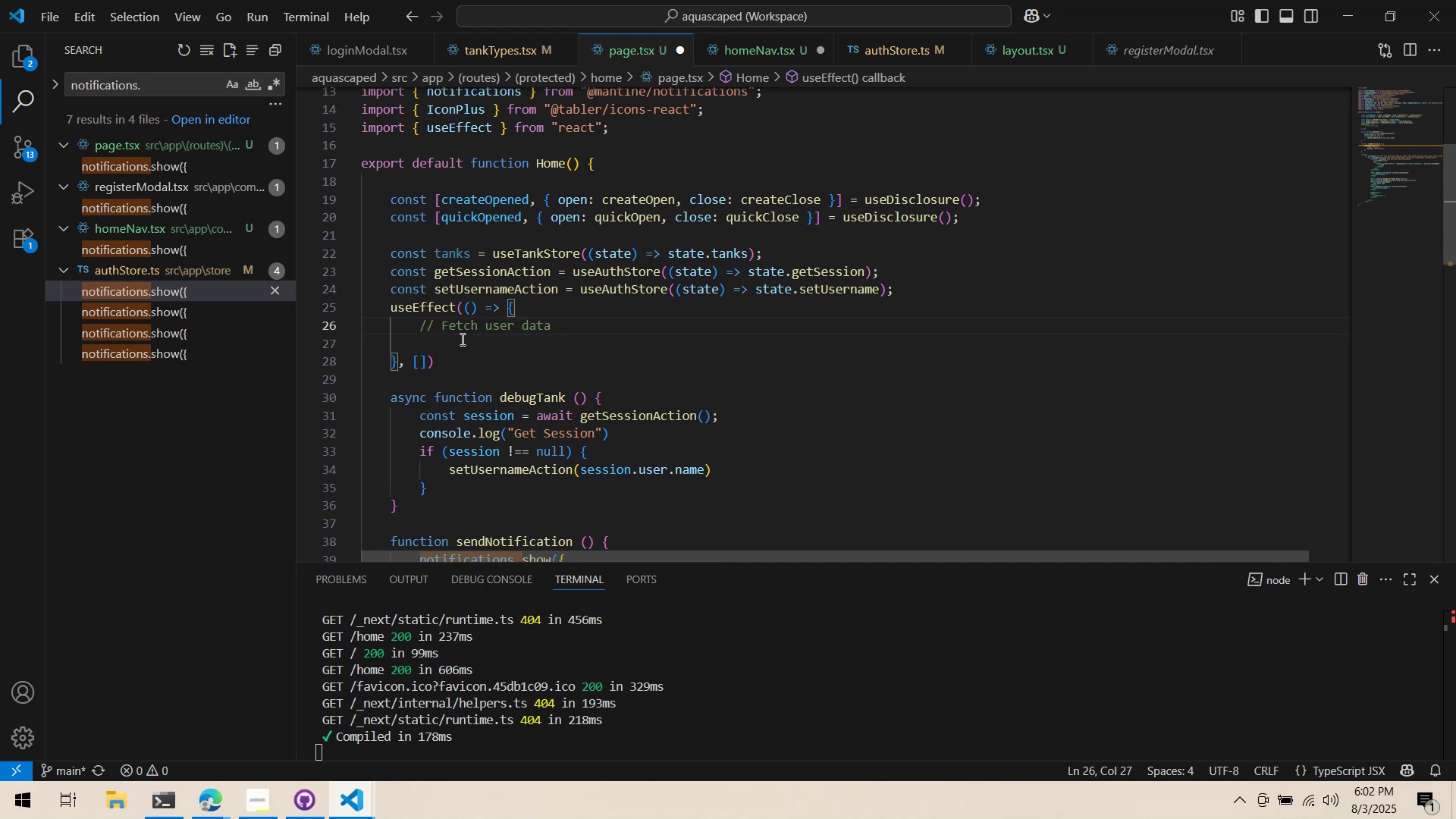 
key(Control+S)
 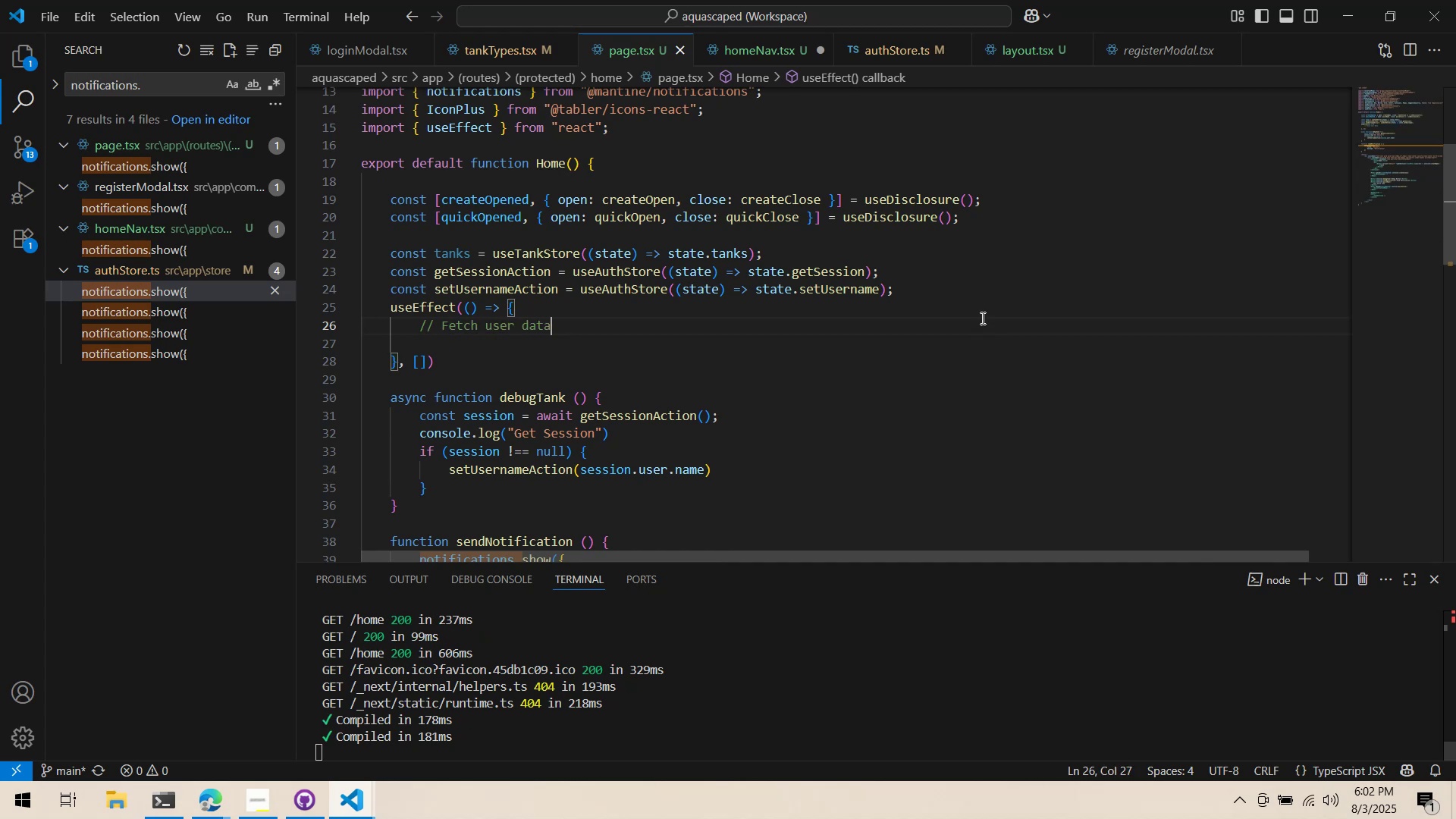 
left_click([979, 287])
 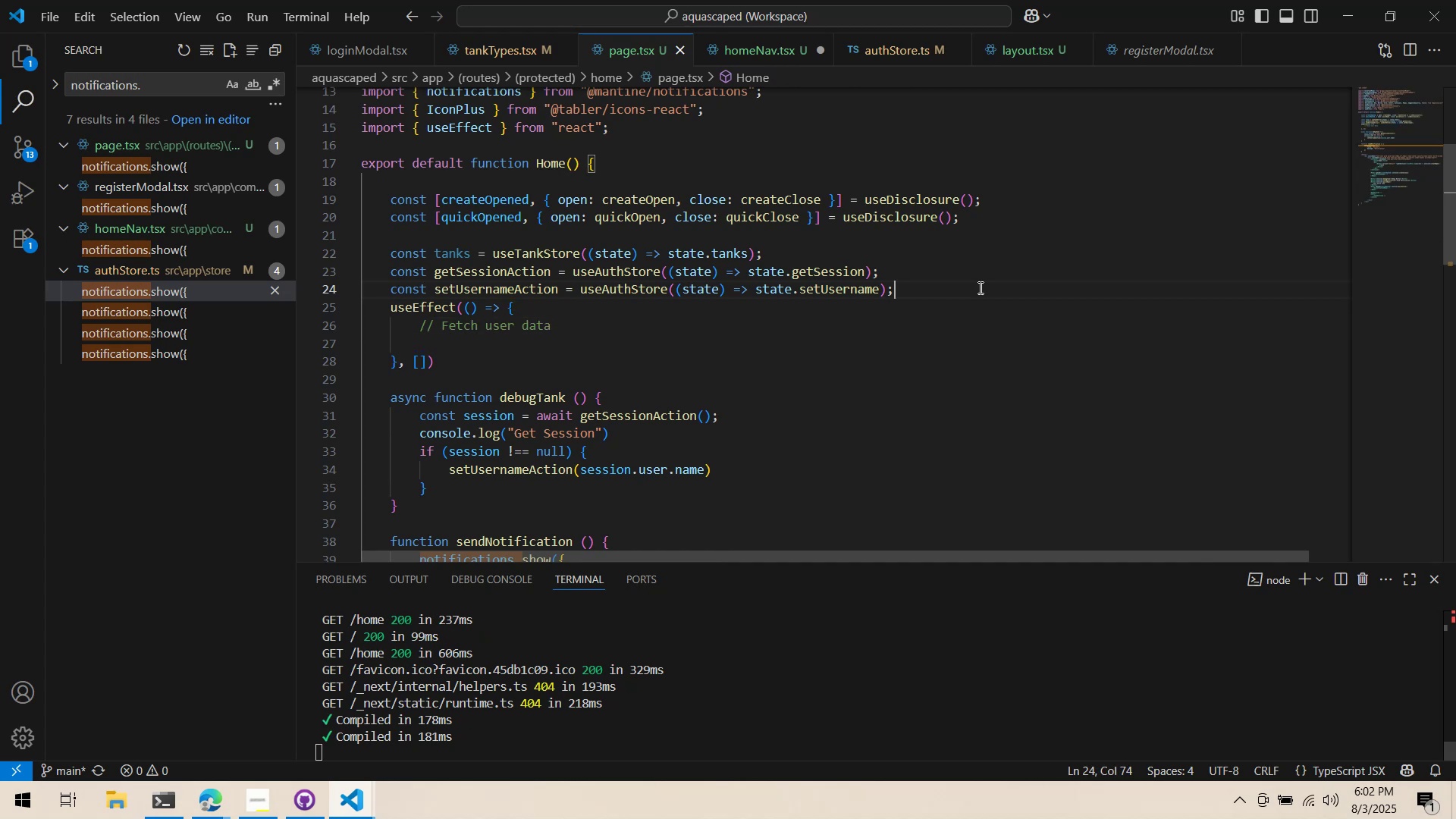 
key(Enter)
 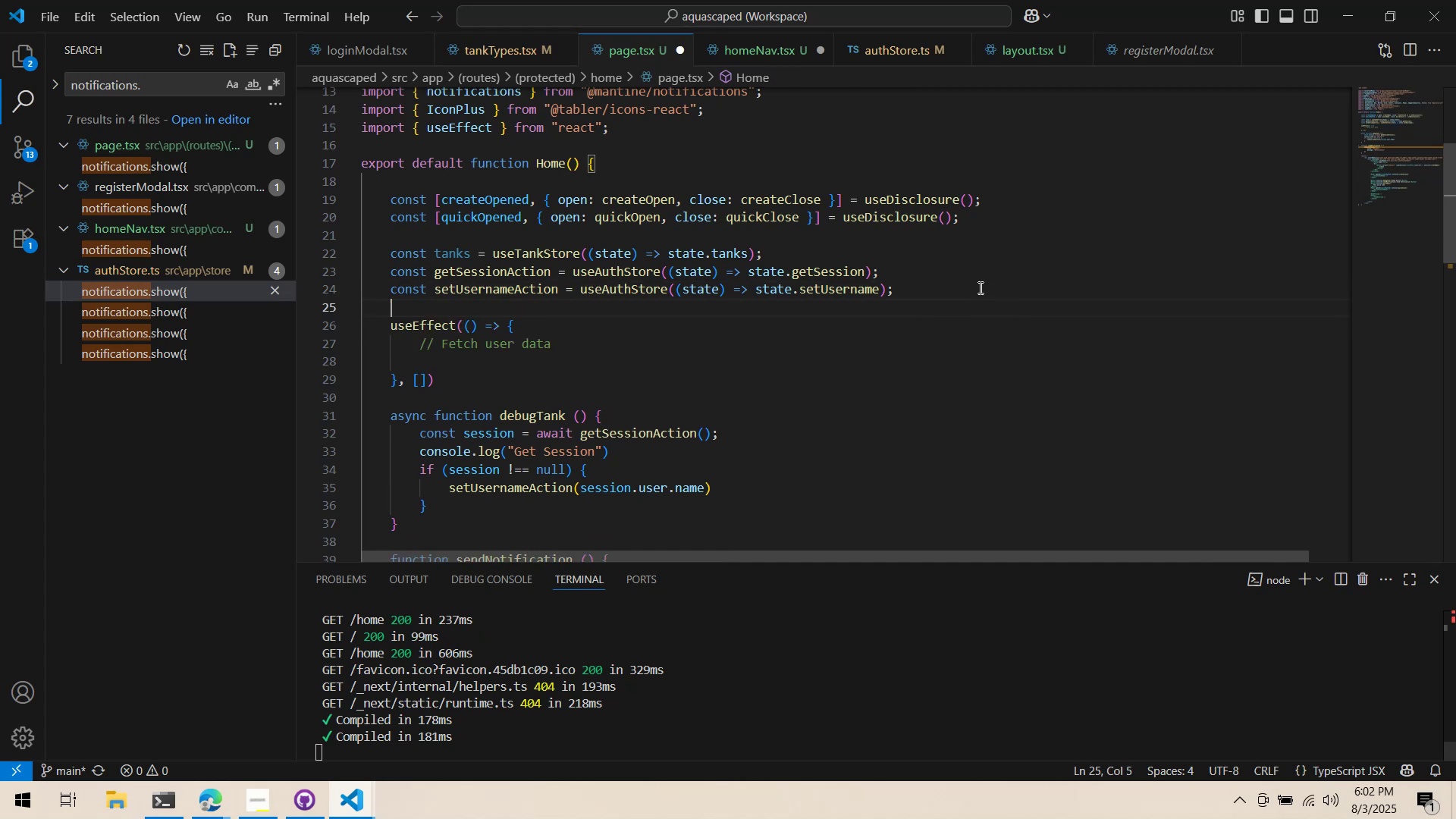 
key(Control+ControlLeft)
 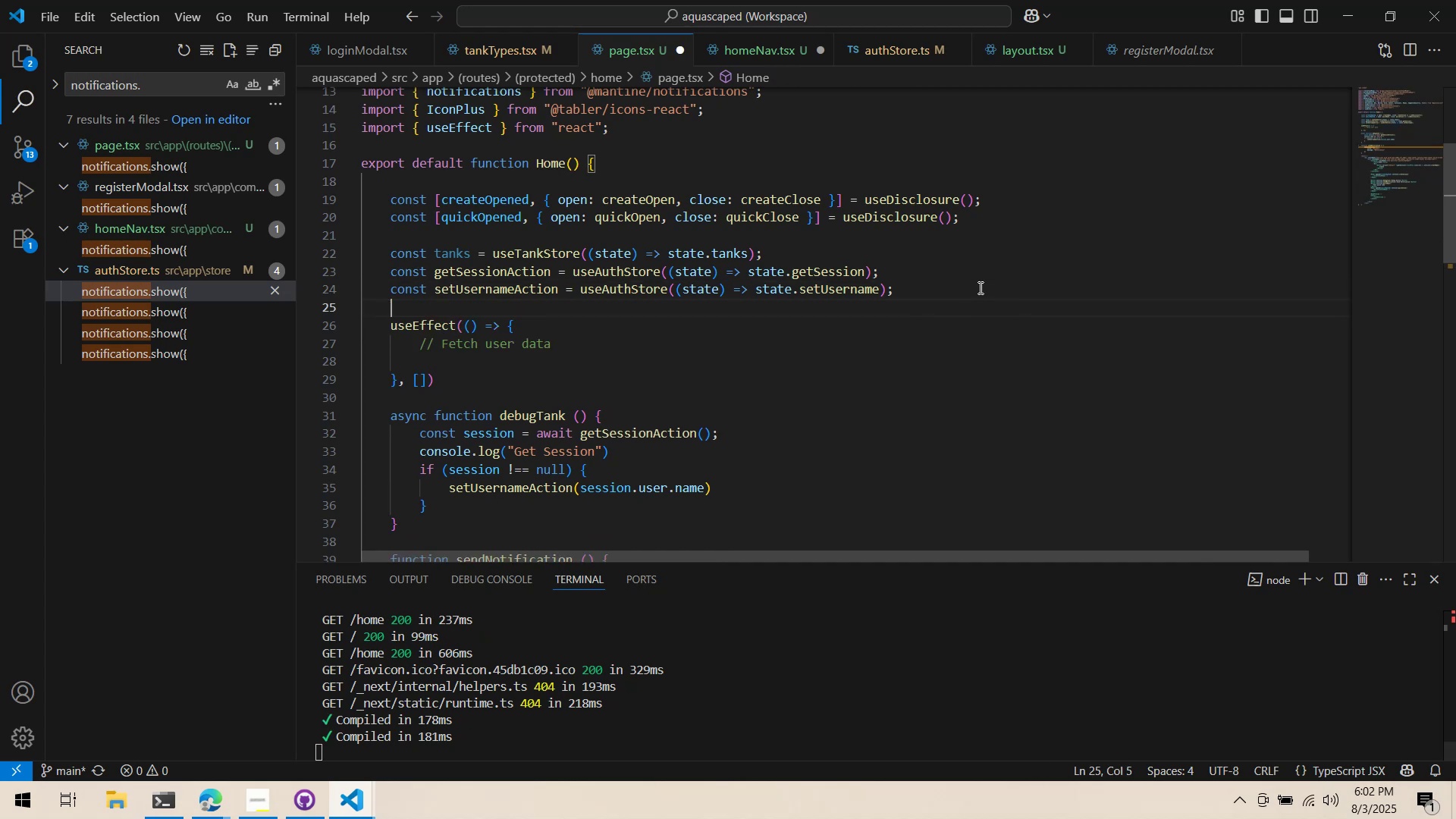 
key(Control+S)
 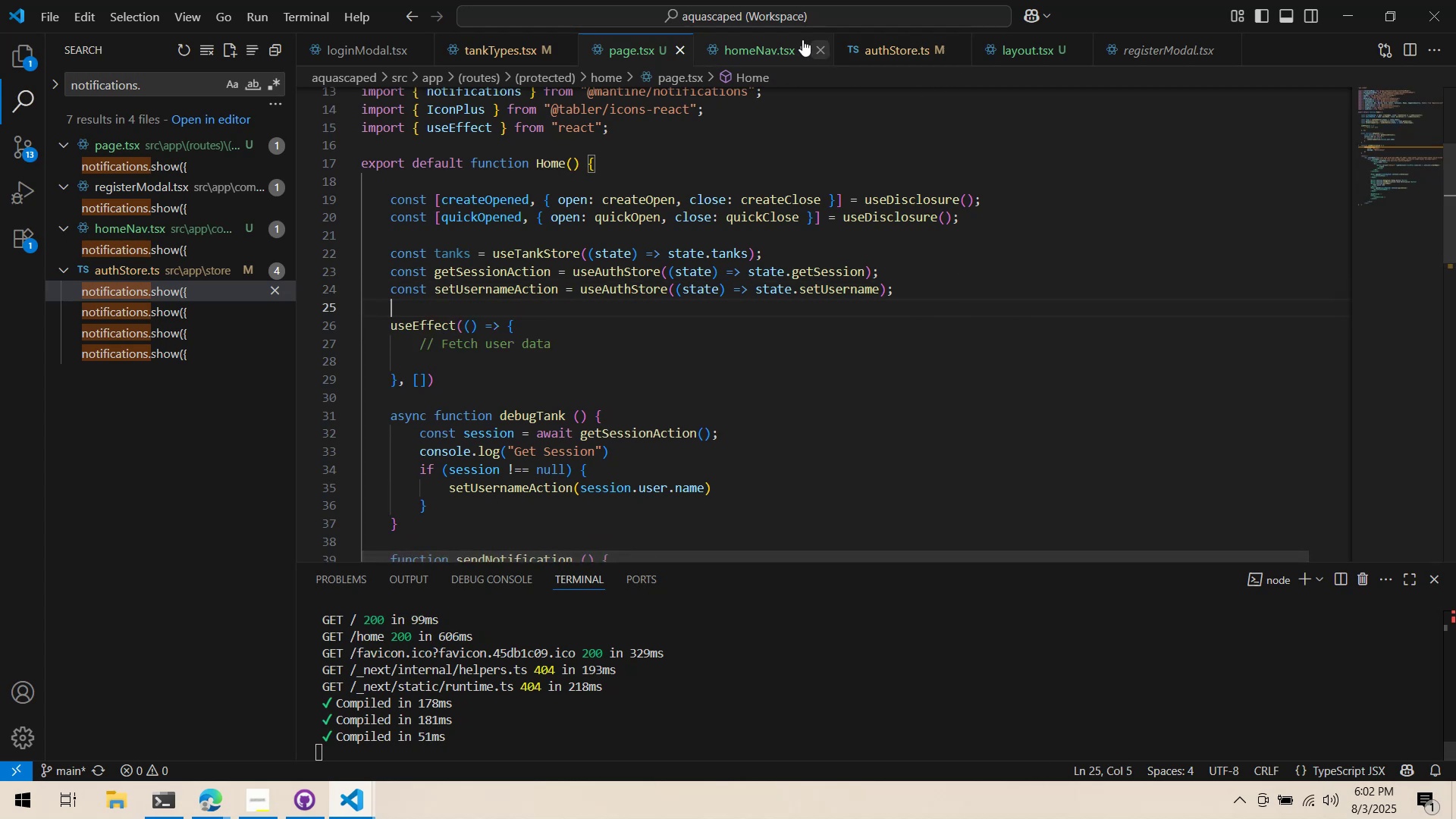 
left_click([752, 51])
 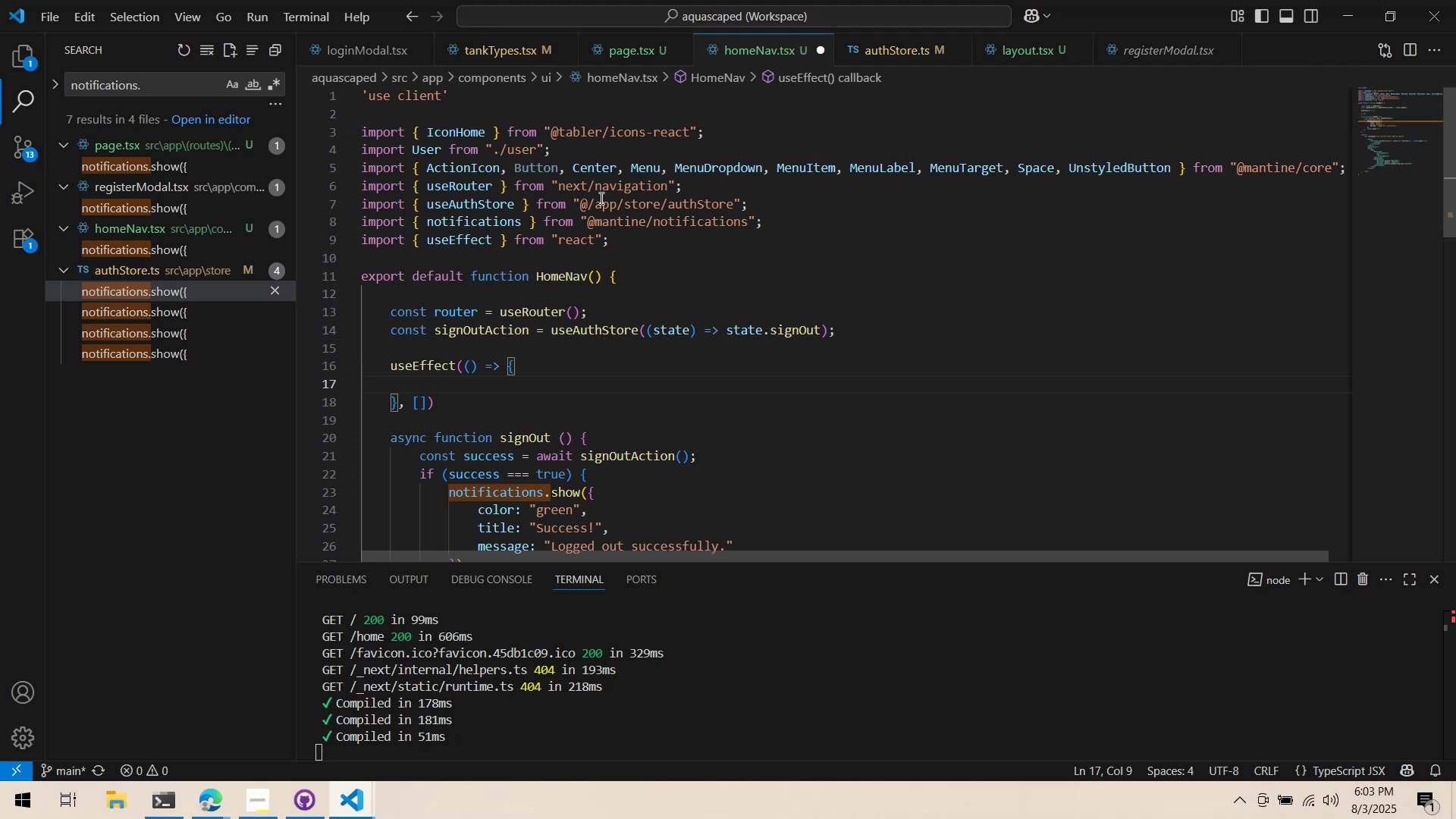 
wait(92.02)
 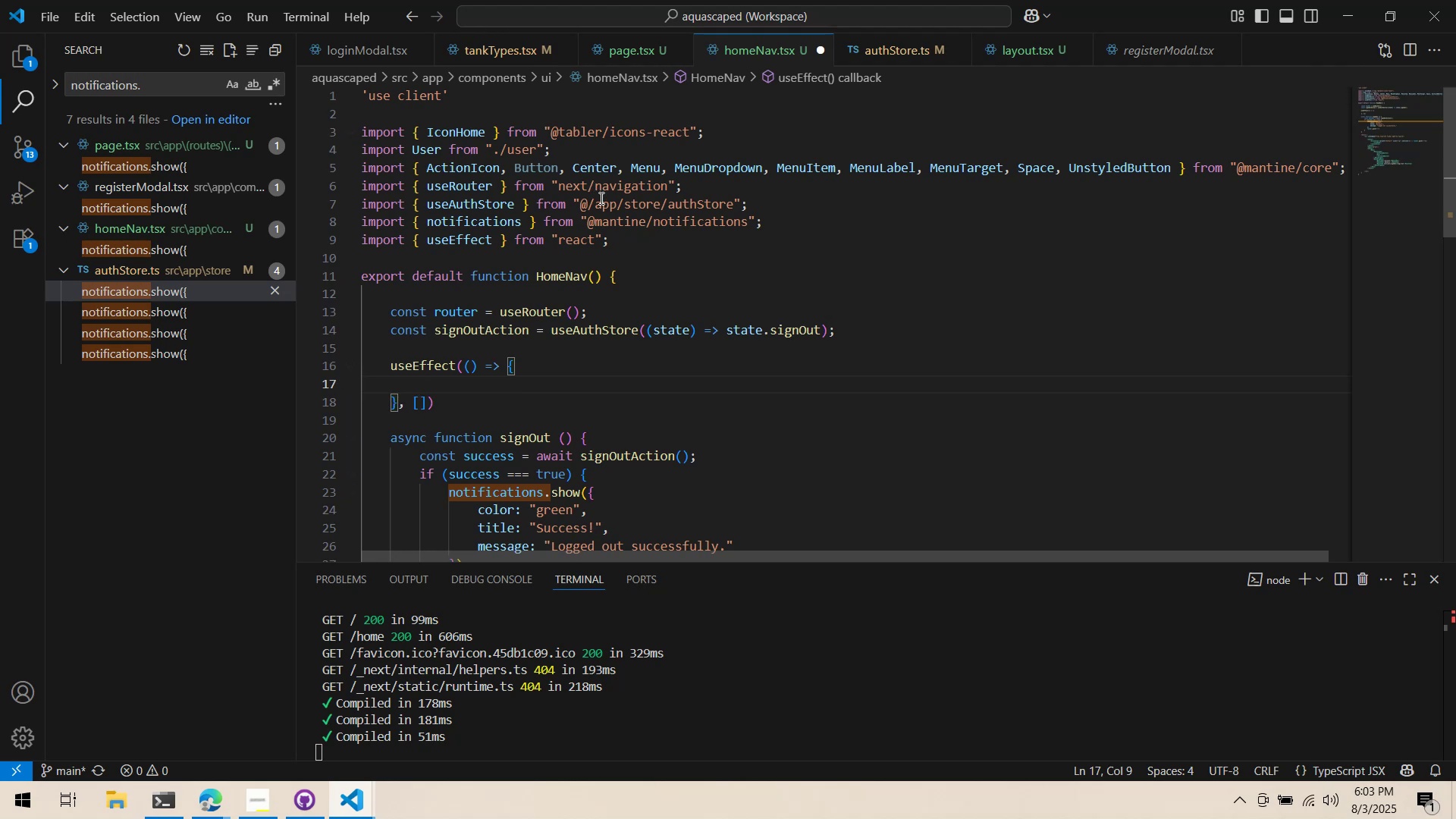 
type(// Check if user is logged in or not )
key(Backspace)
 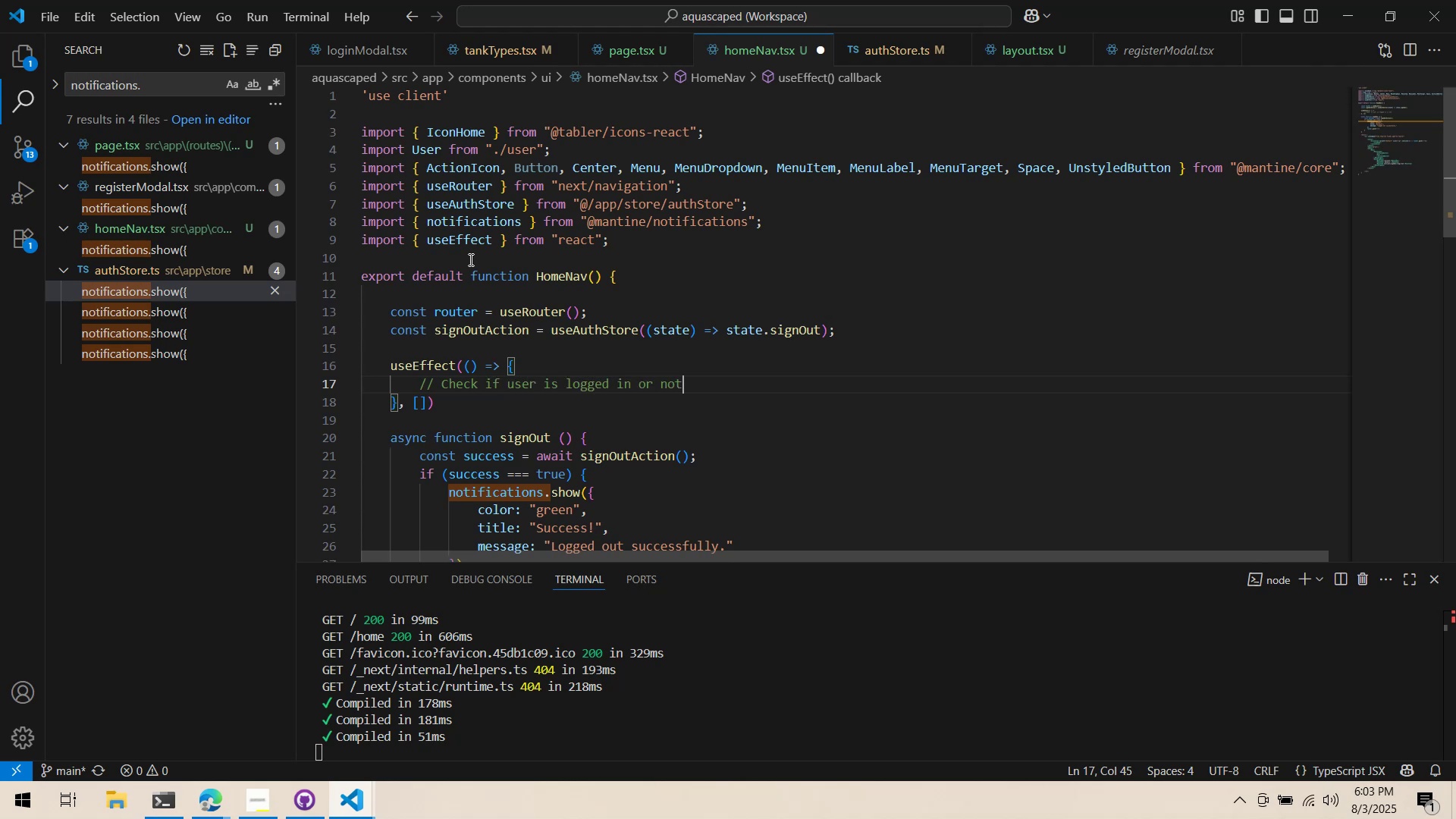 
key(Control+ControlLeft)
 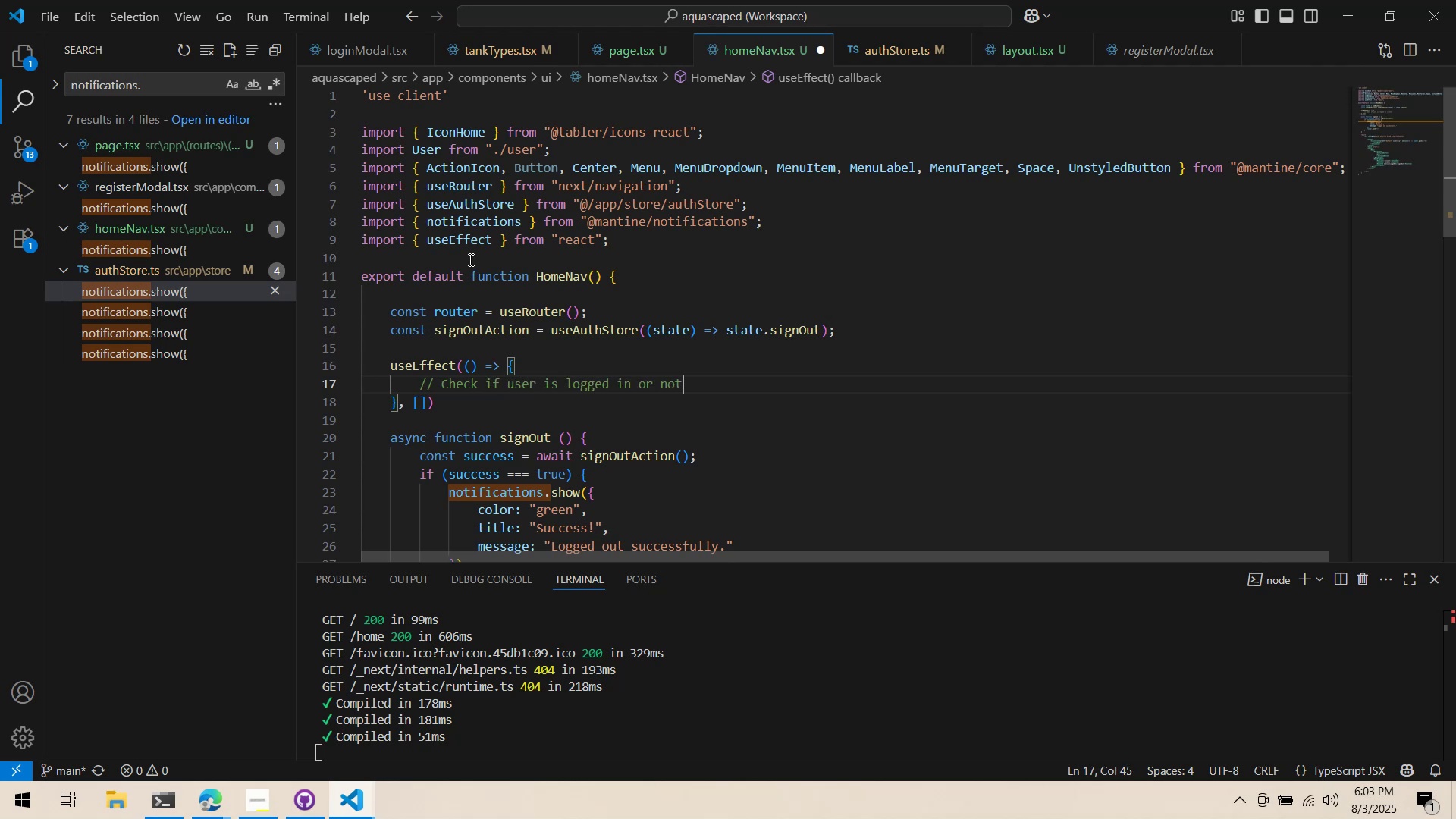 
key(Control+S)
 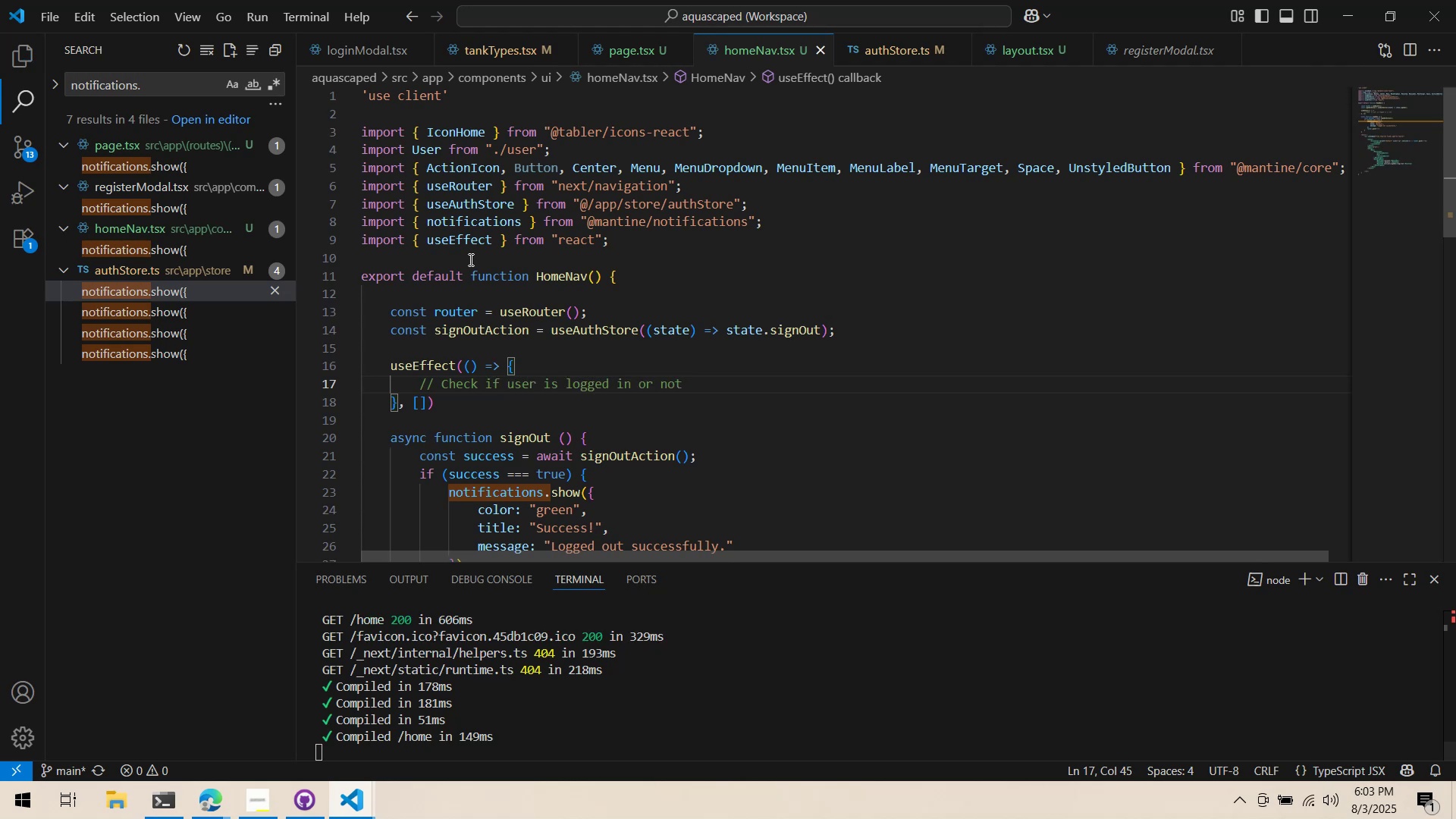 
scroll: coordinate [678, 268], scroll_direction: down, amount: 2.0
 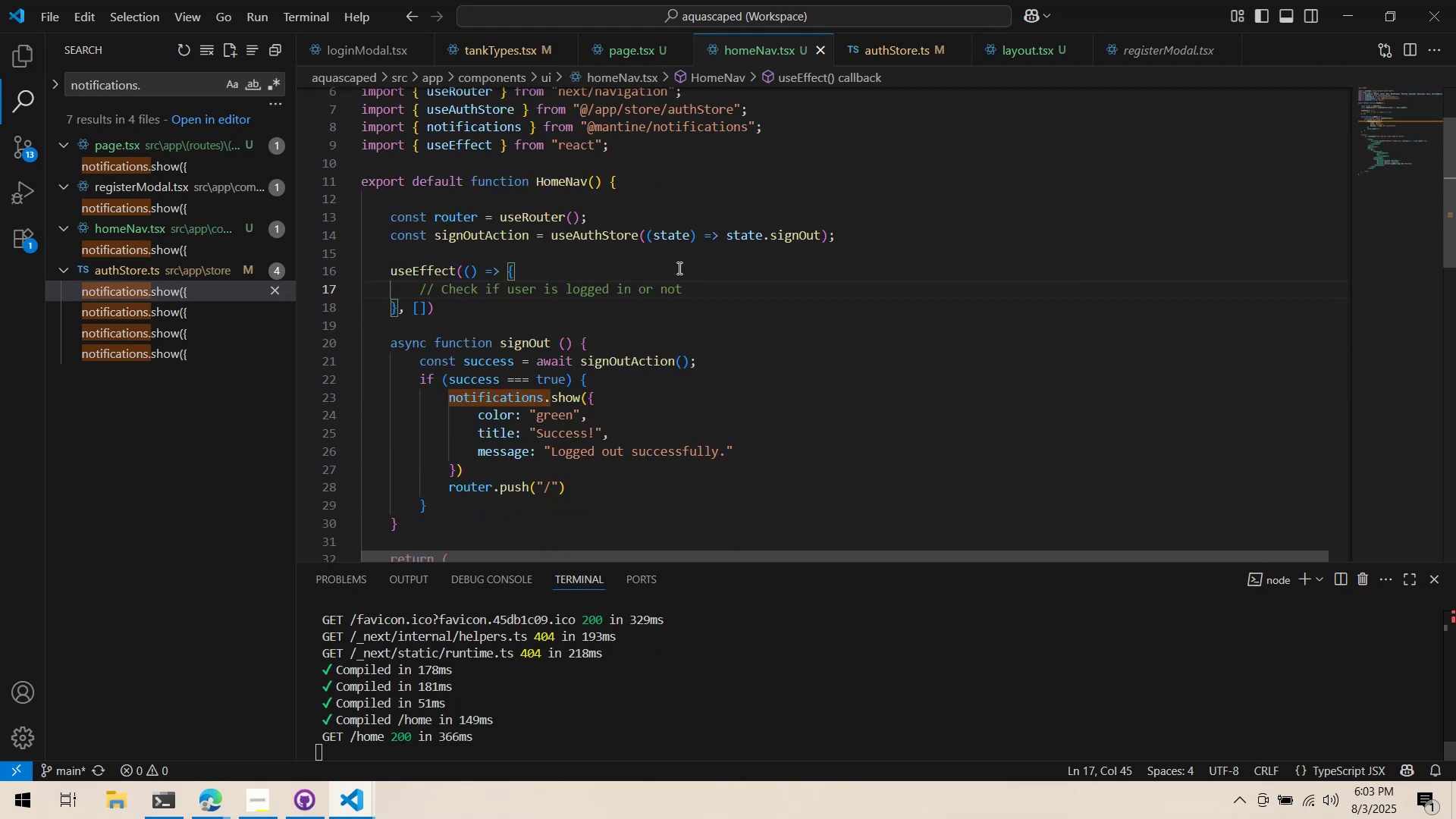 
key(Enter)
 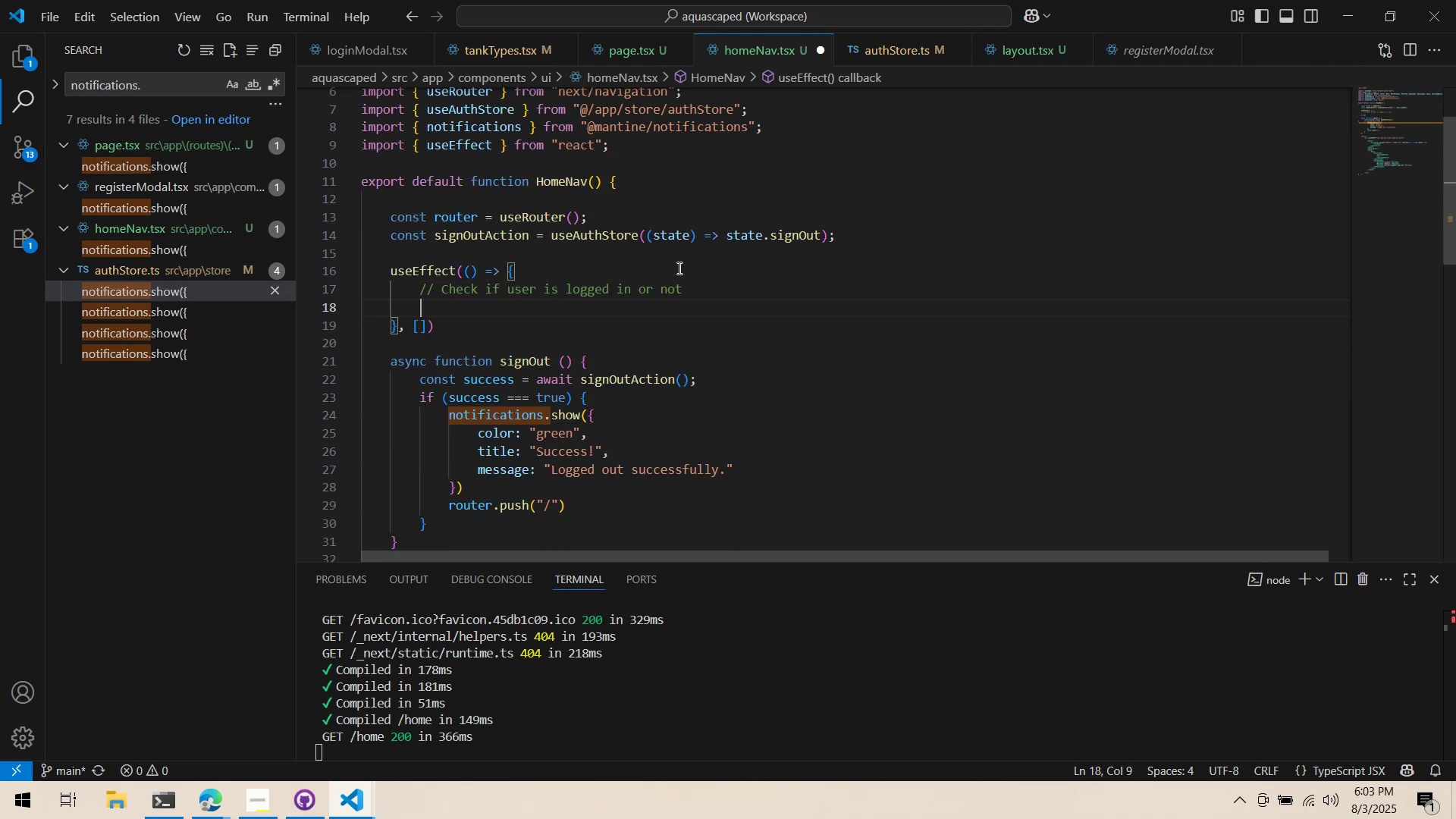 
key(Alt+AltLeft)
 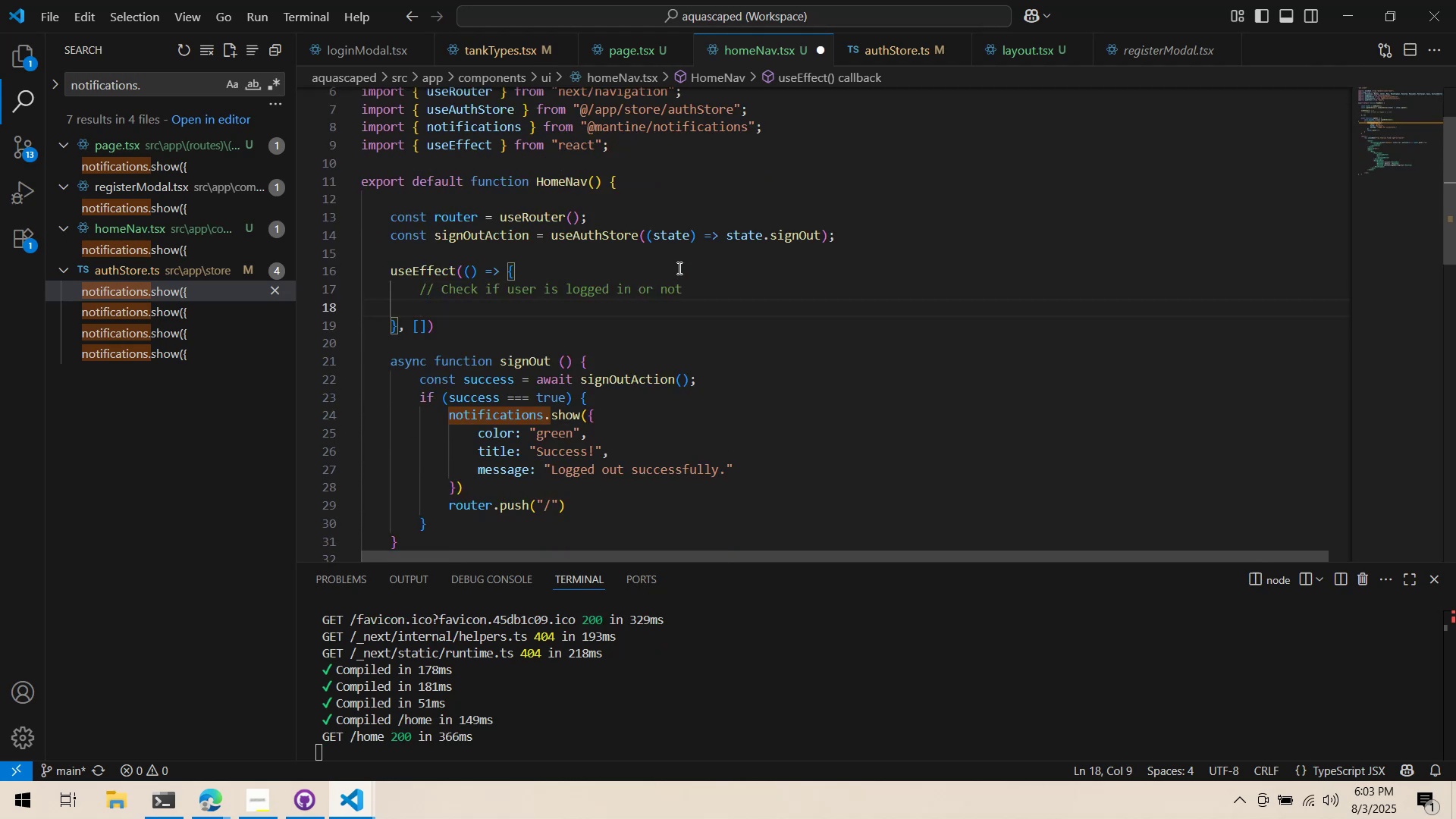 
key(Alt+Tab)
 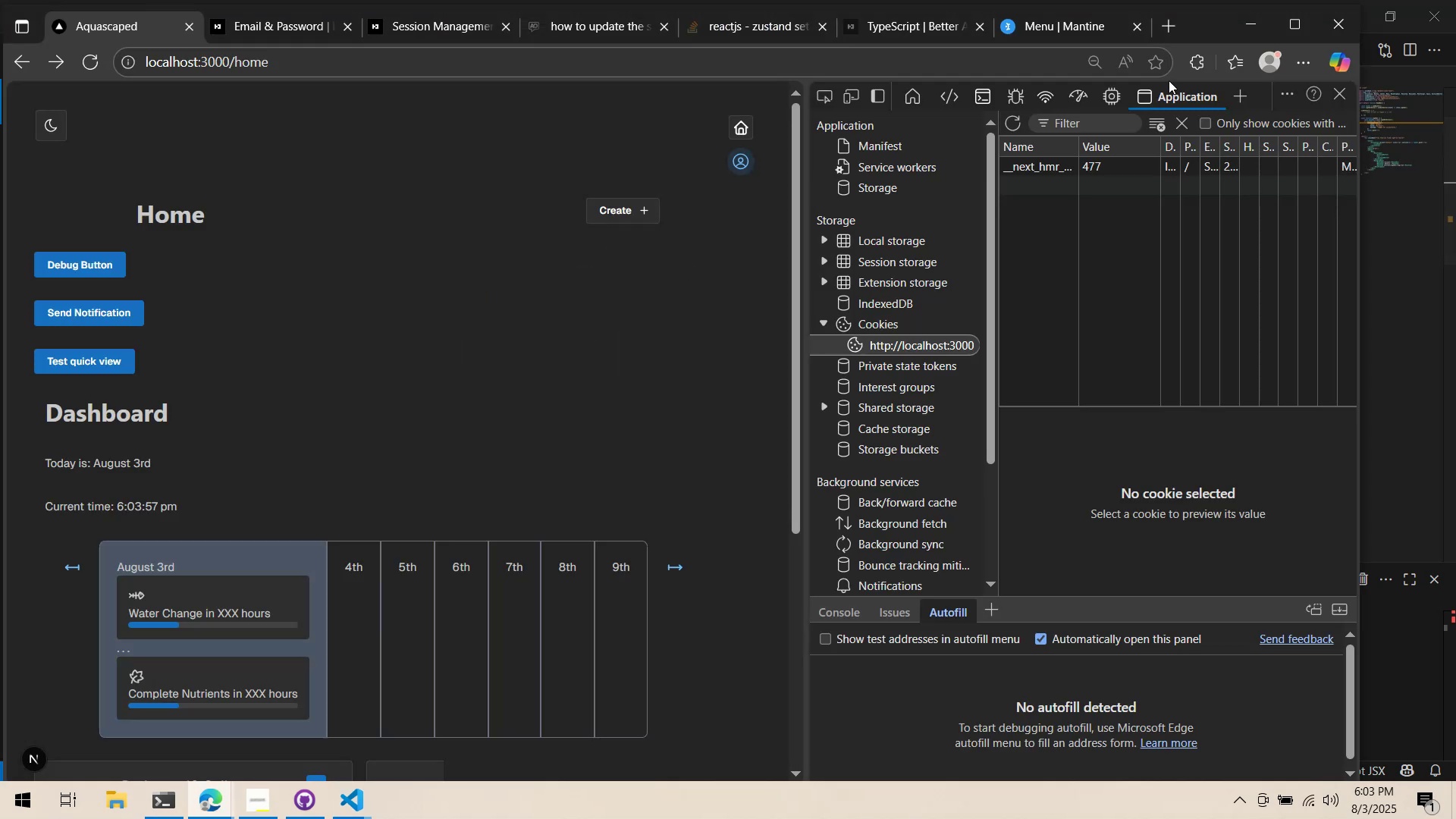 
key(Alt+AltLeft)
 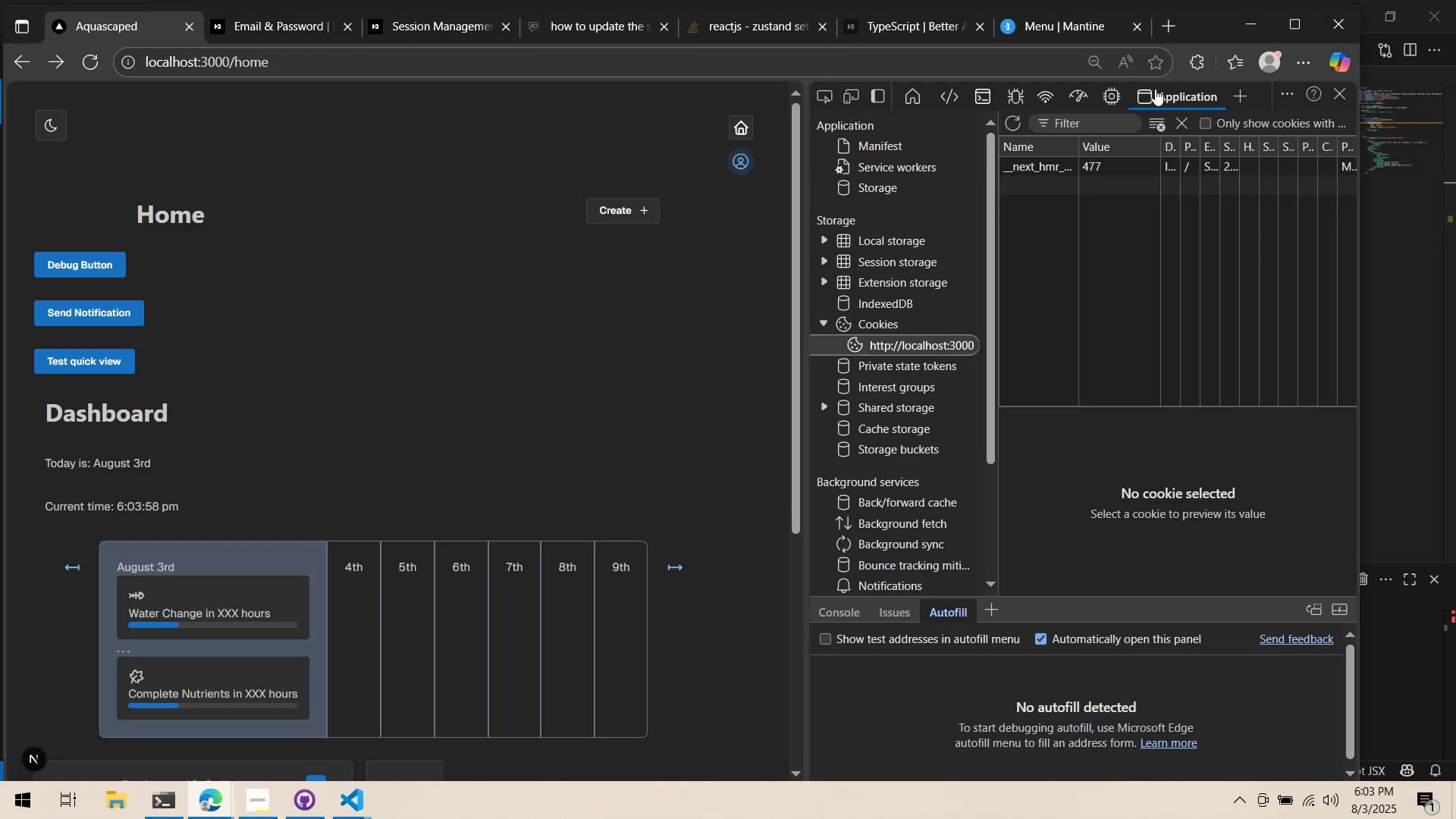 
key(Alt+Tab)
 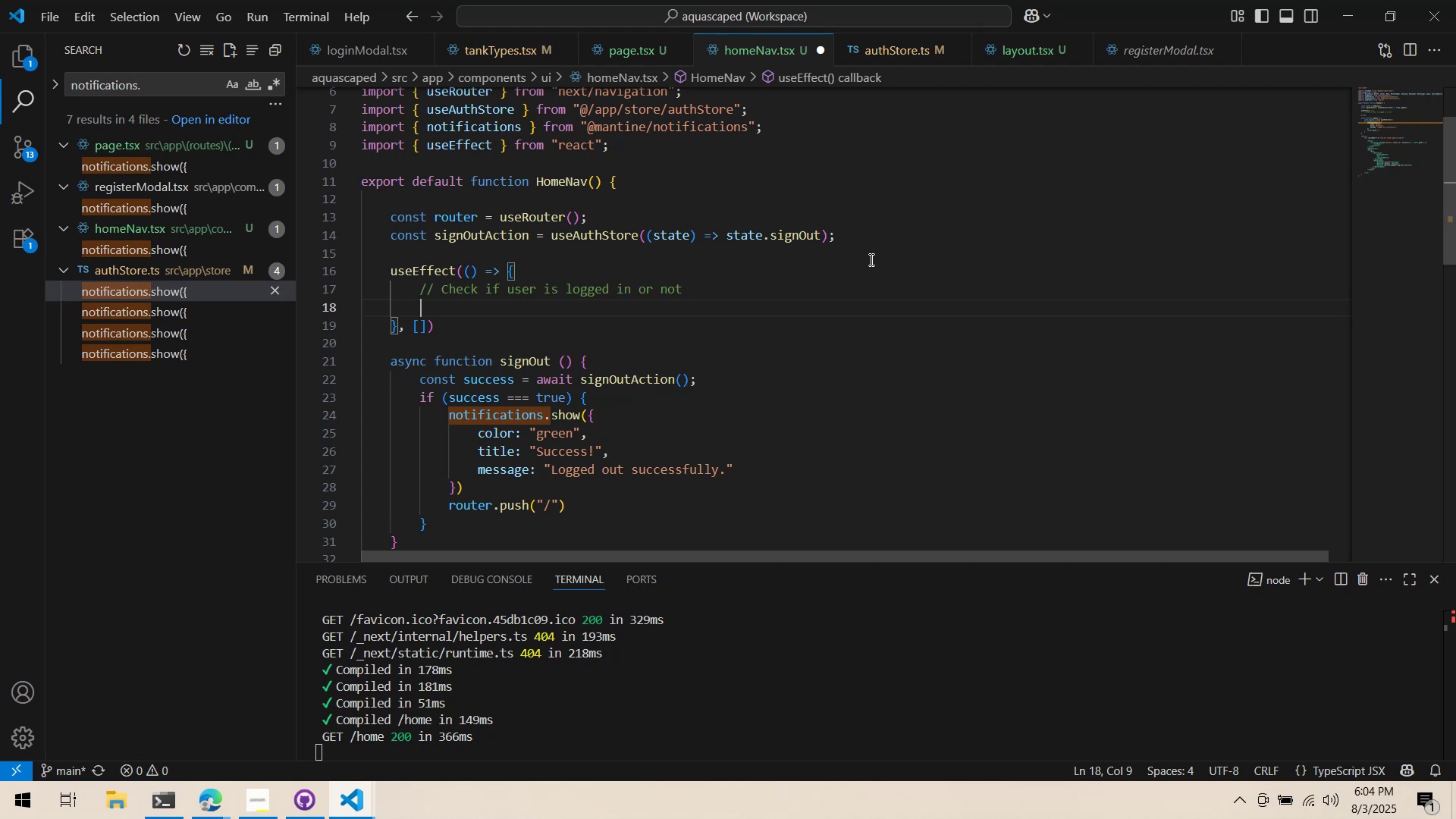 
wait(27.22)
 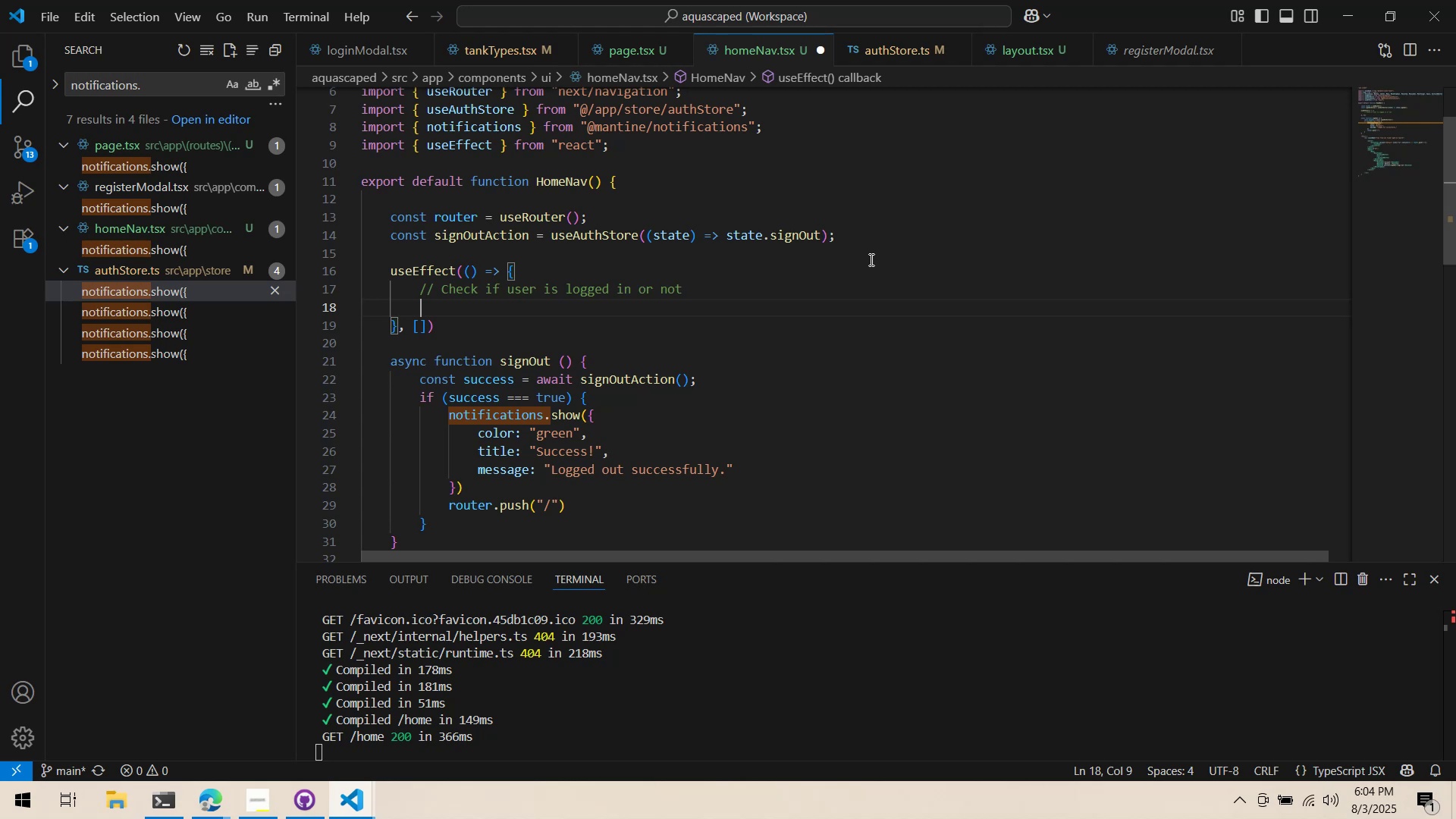 
left_click([1040, 53])
 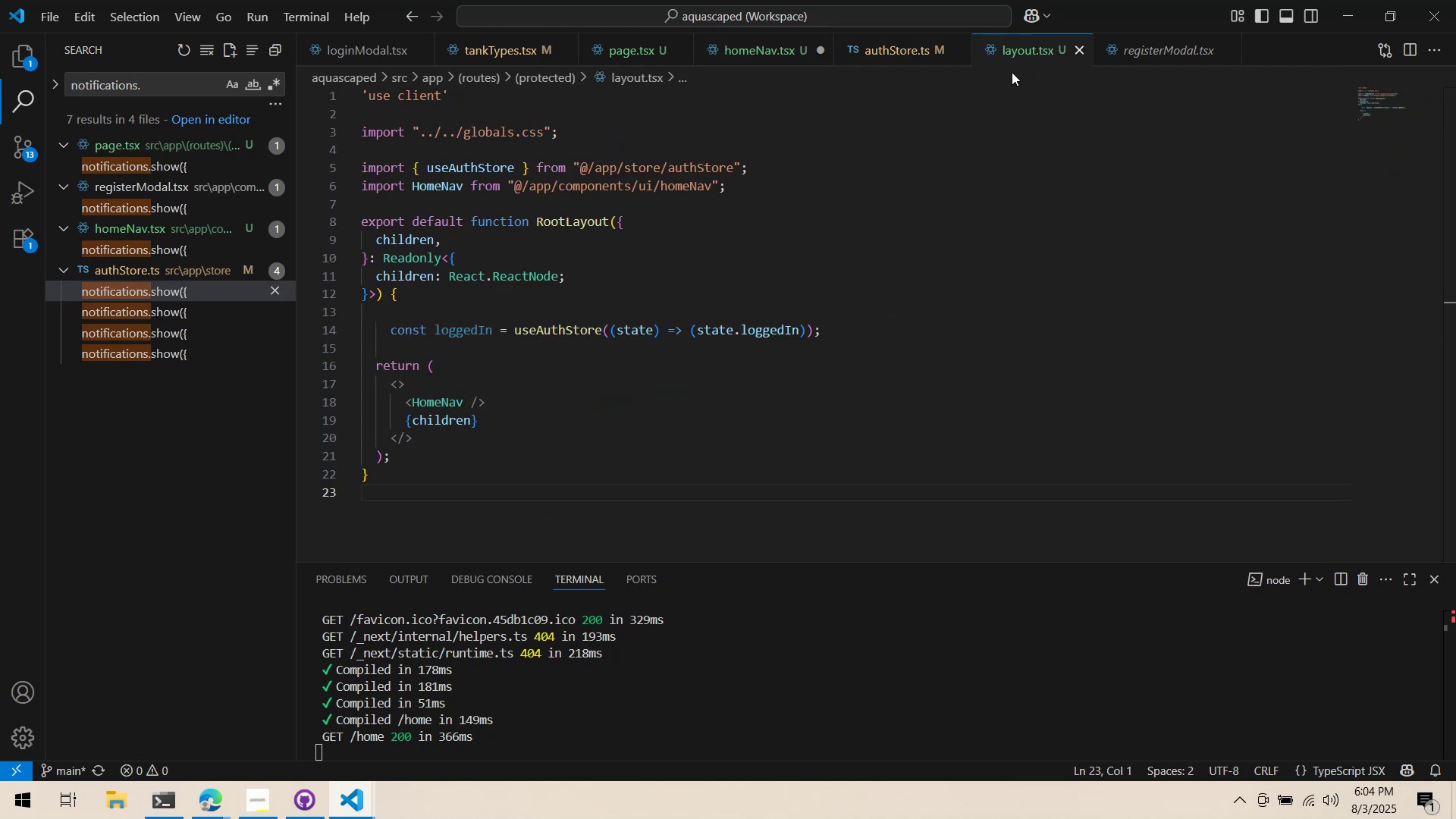 
scroll: coordinate [955, 115], scroll_direction: up, amount: 1.0
 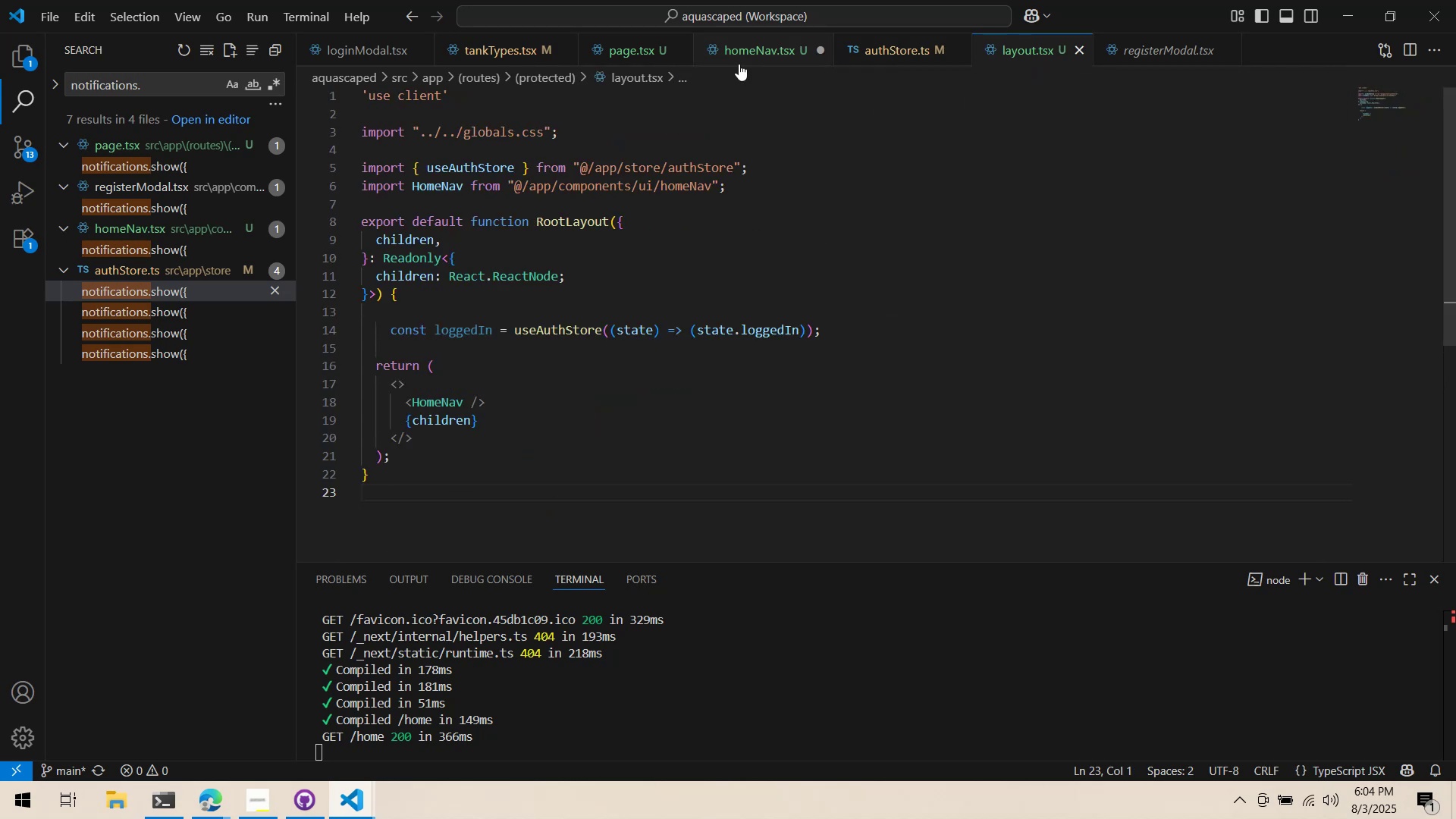 
left_click([739, 61])
 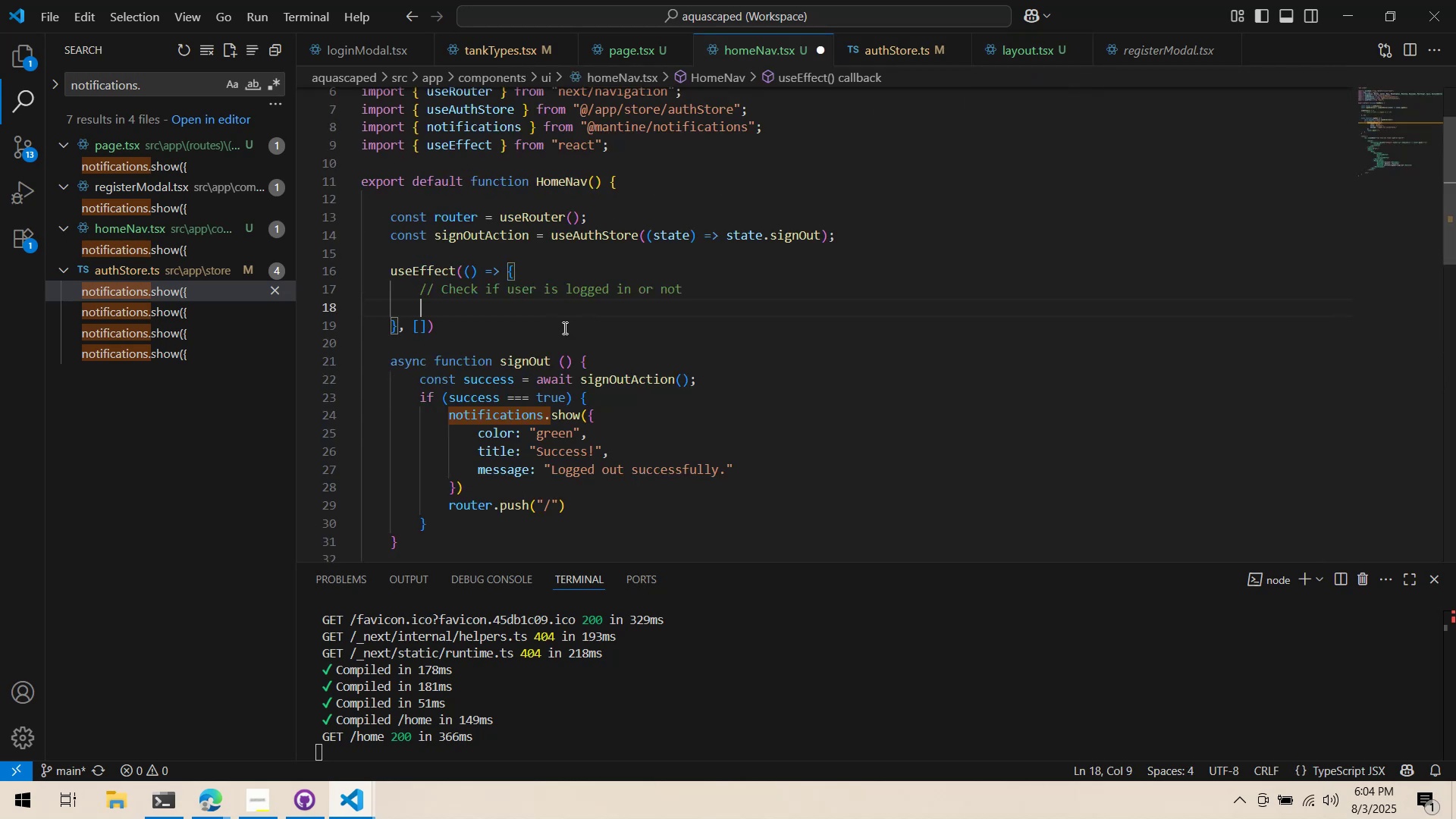 
left_click_drag(start_coordinate=[563, 328], to_coordinate=[294, 275])
 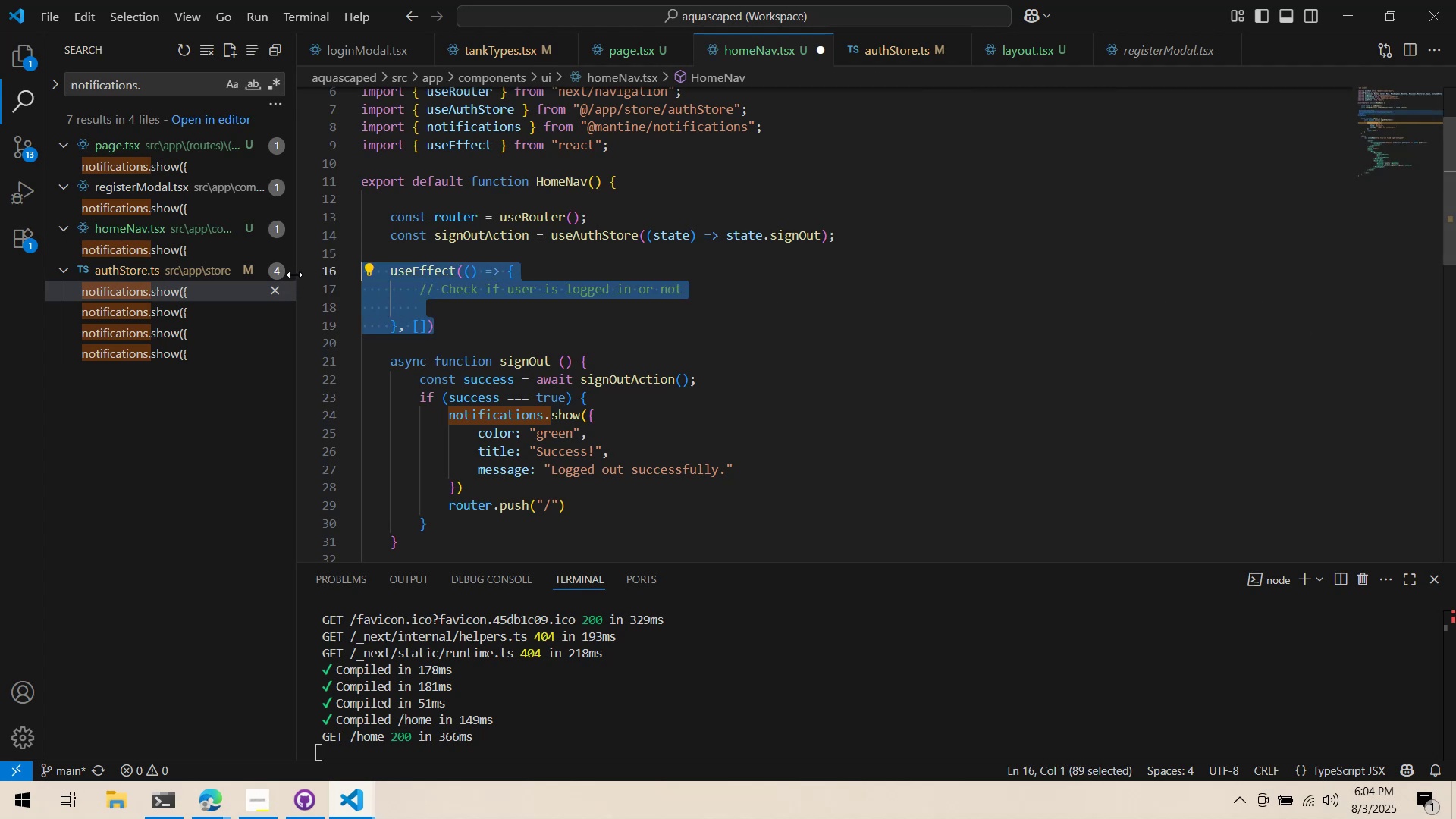 
key(Control+C)
 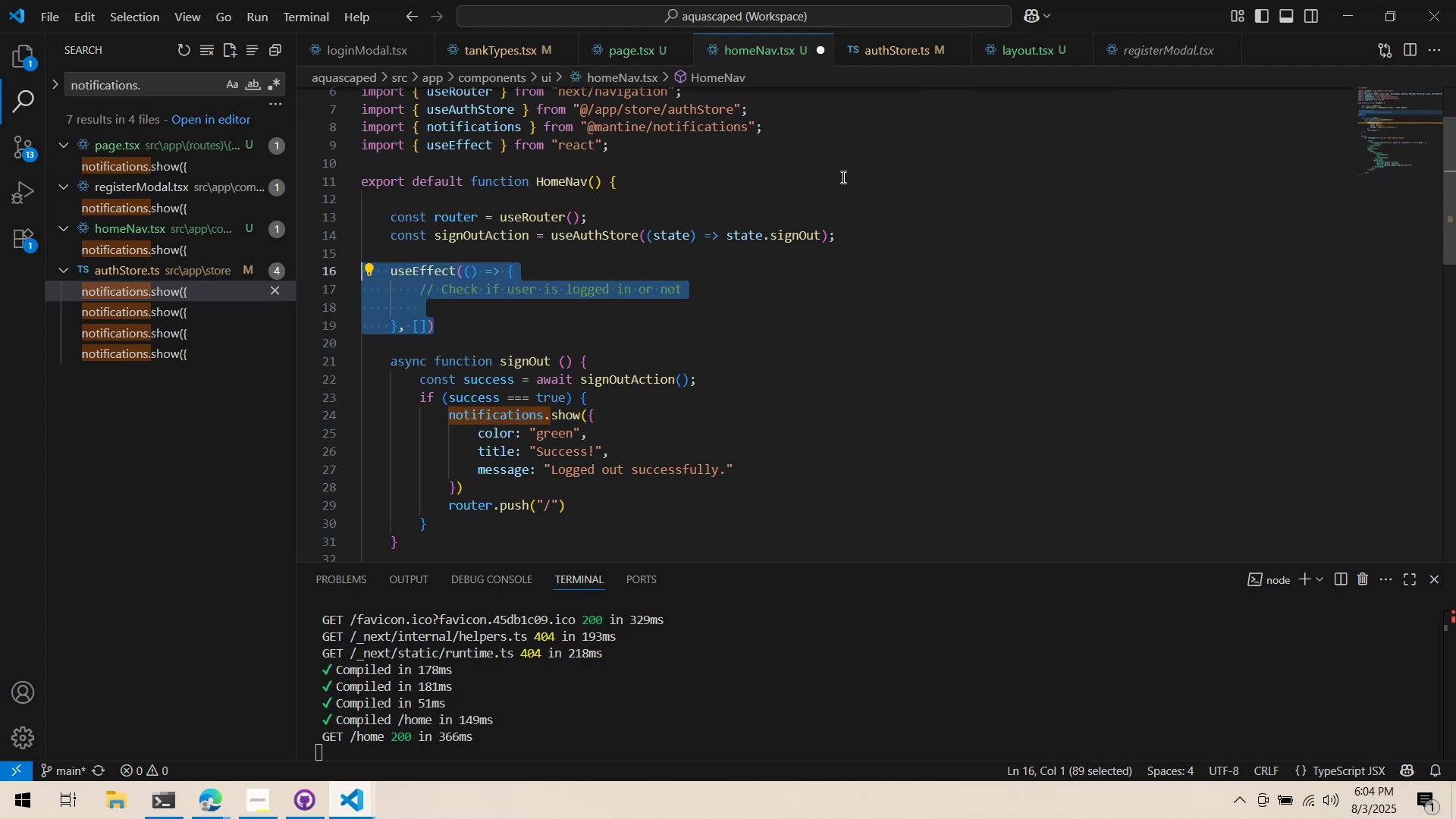 
key(Control+X)
 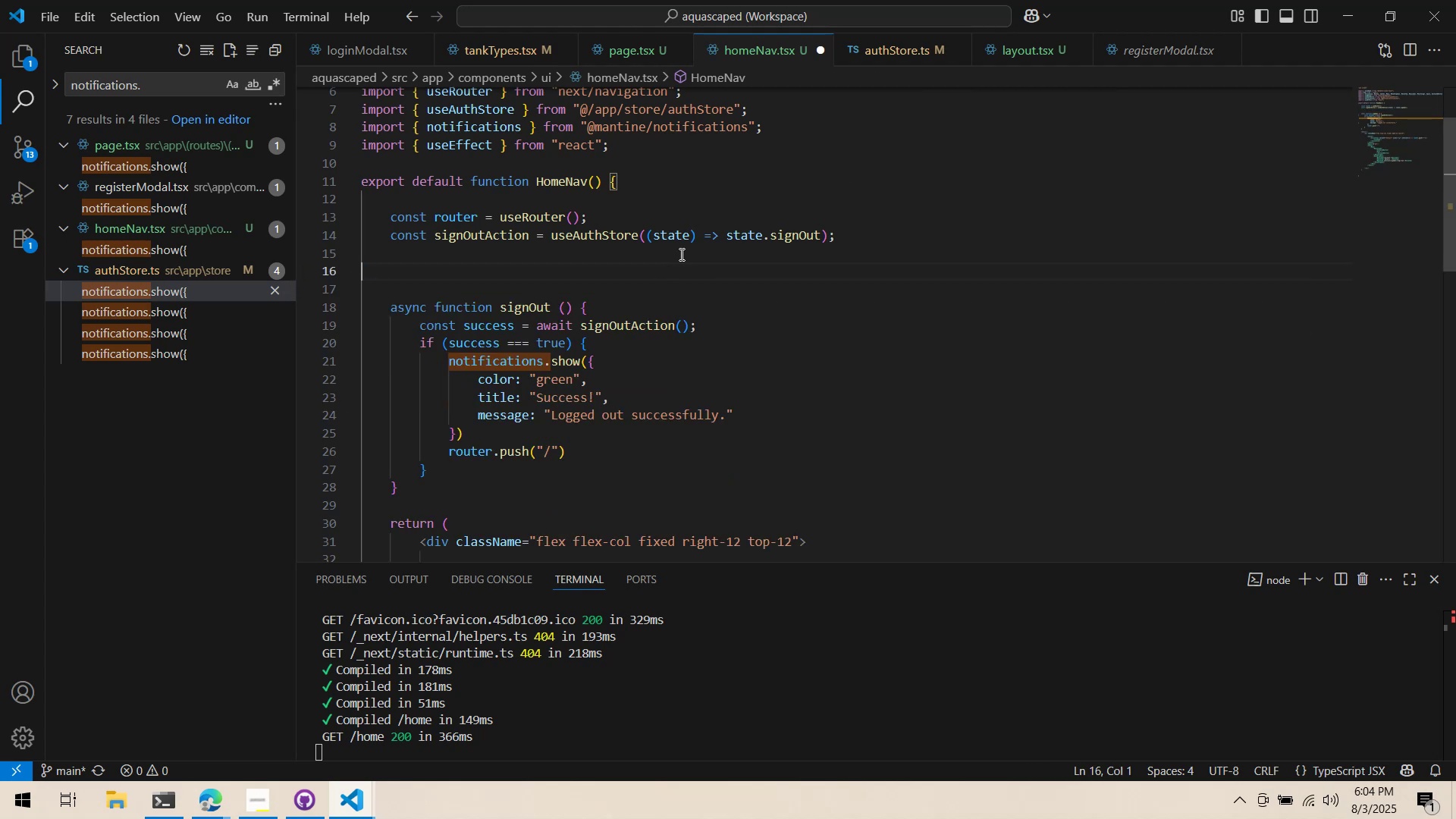 
left_click([643, 255])
 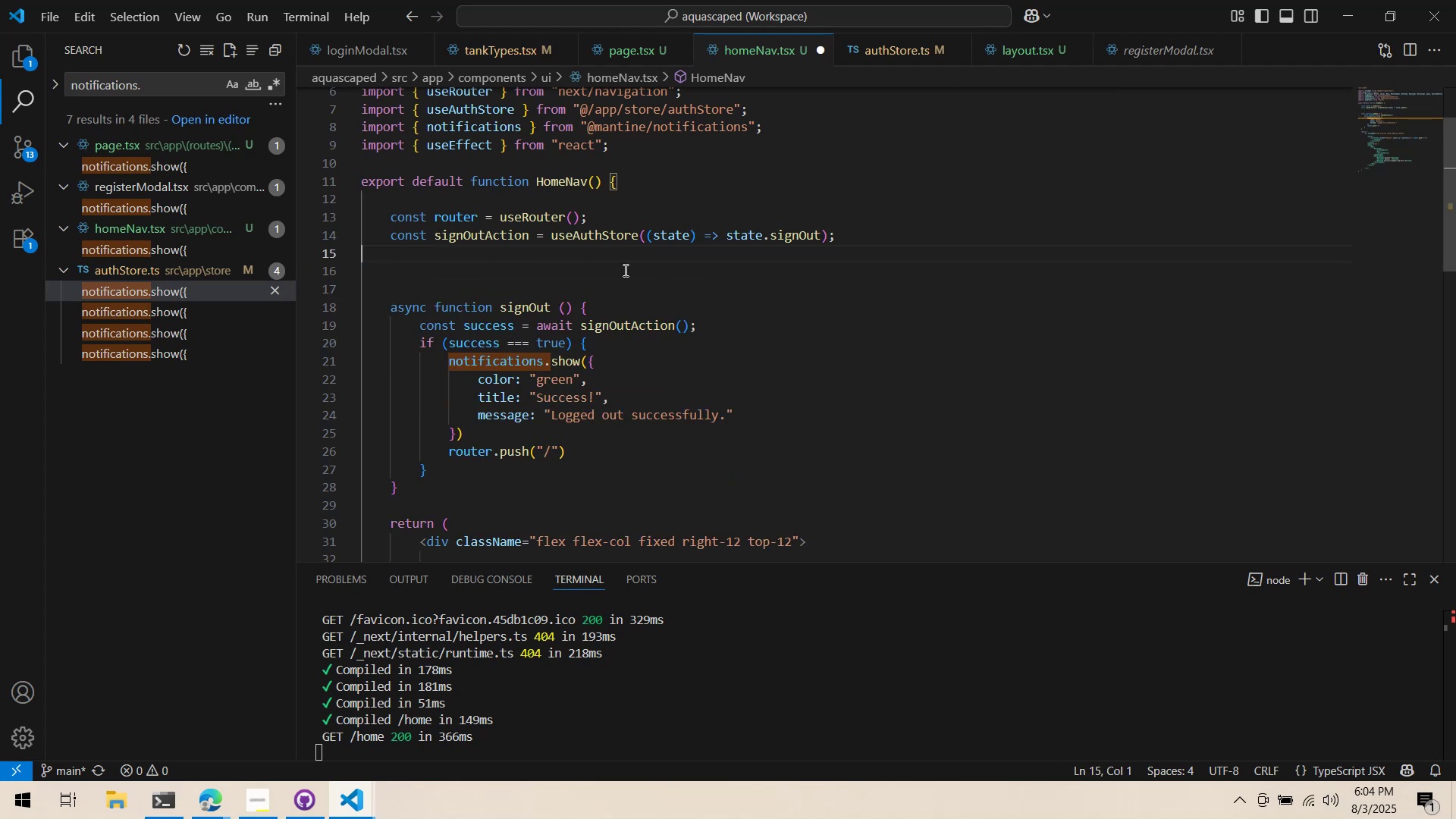 
key(Control+X)
 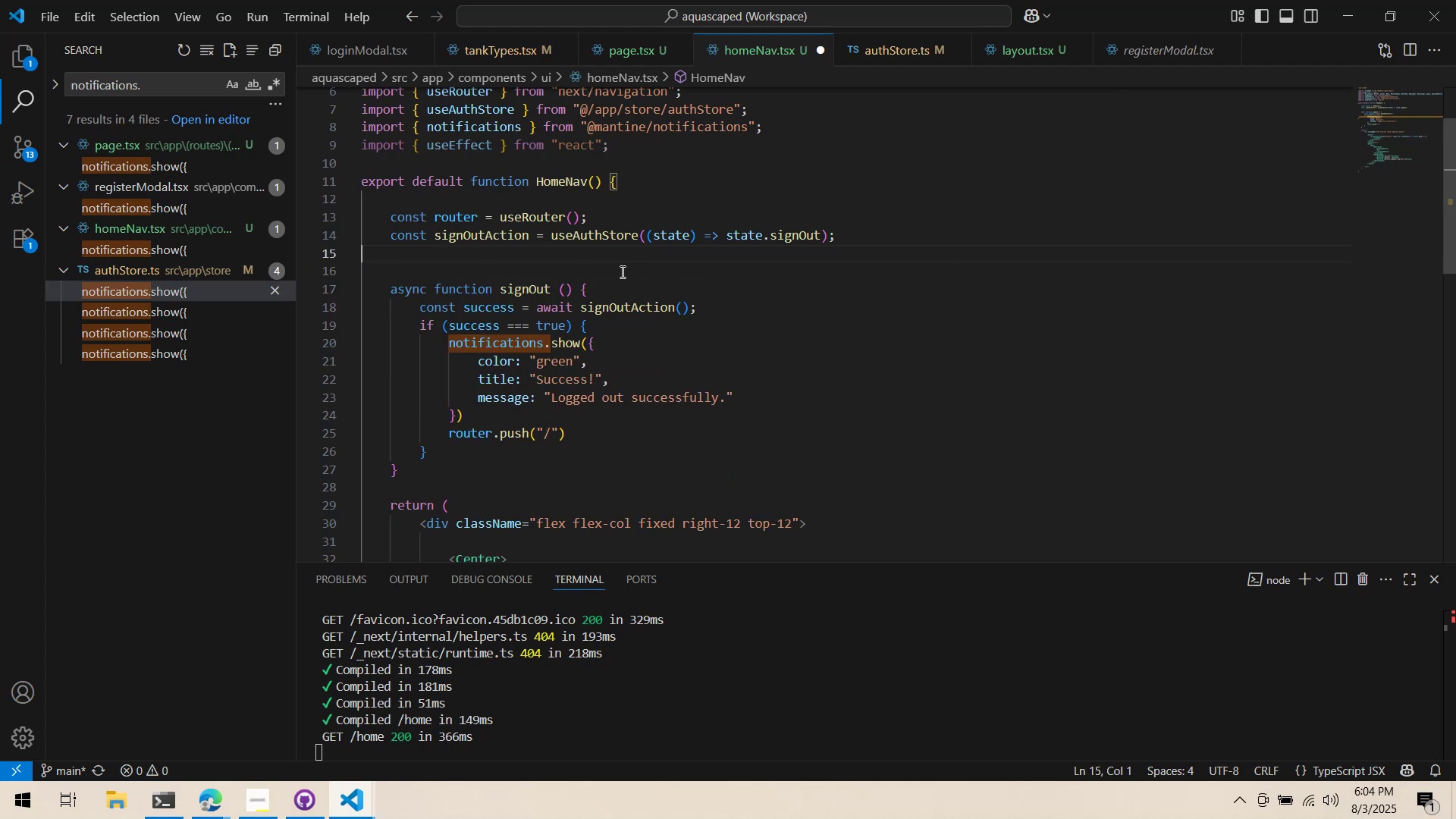 
key(Control+X)
 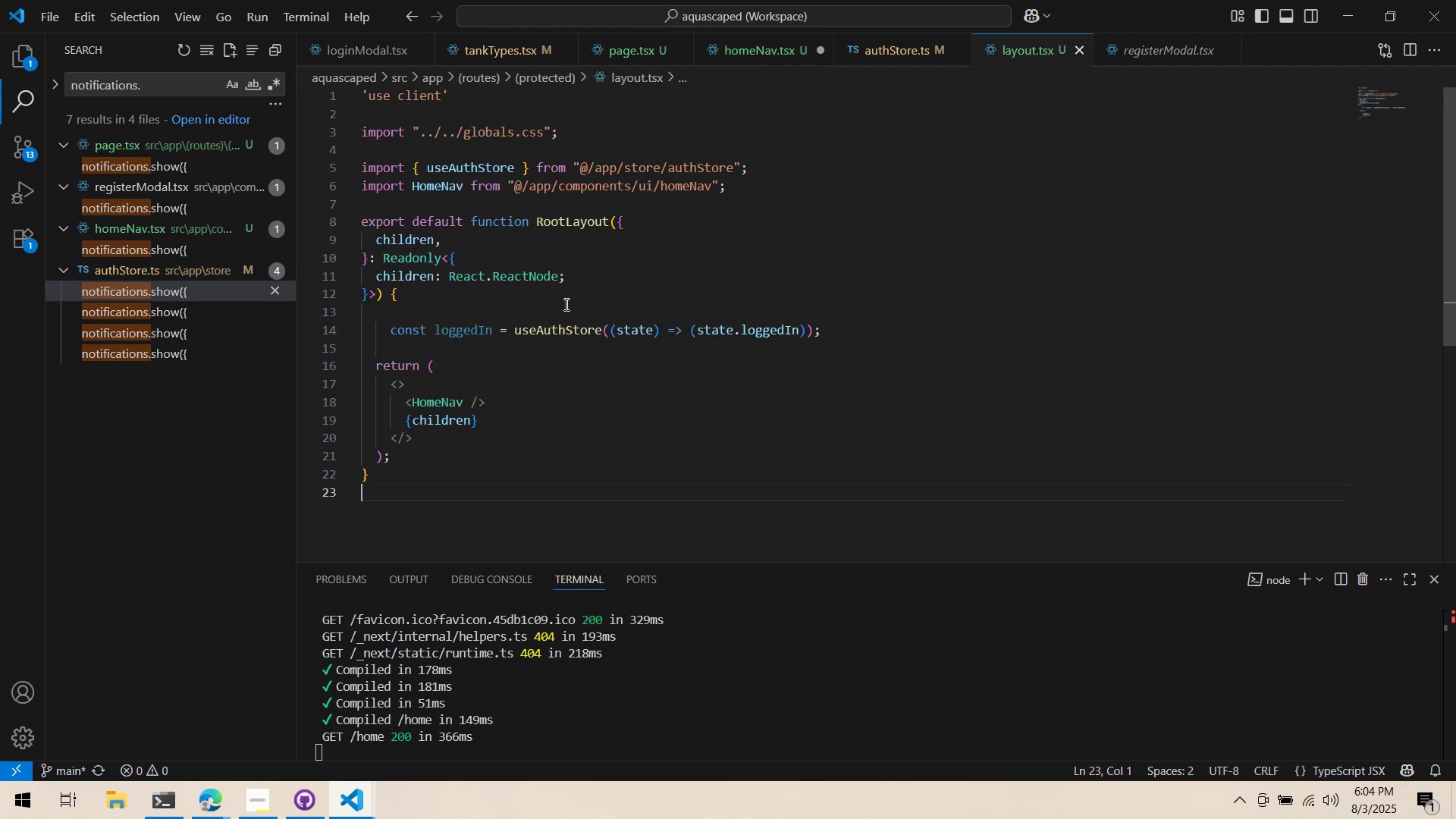 
double_click([574, 304])
 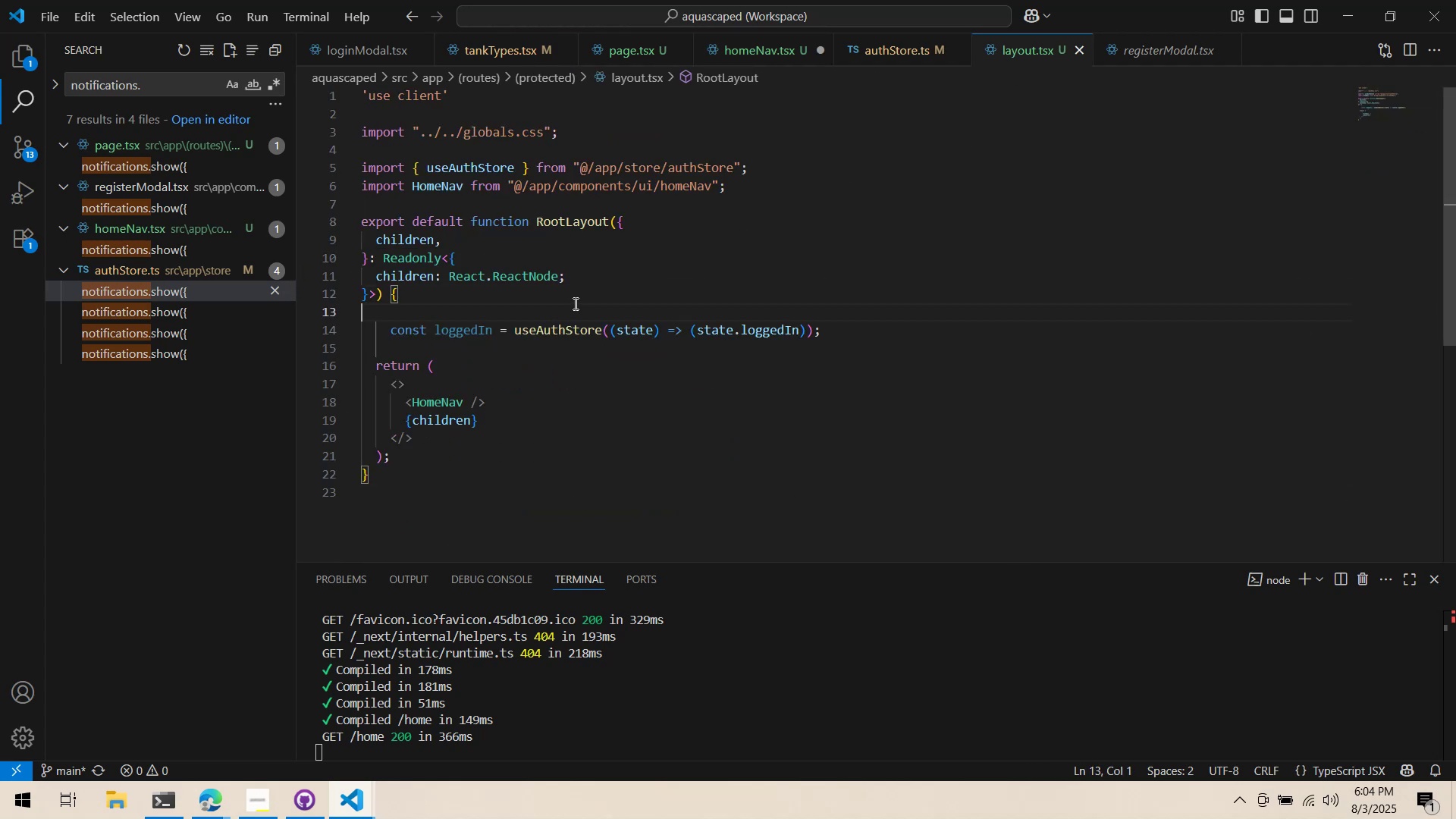 
key(Control+C)
 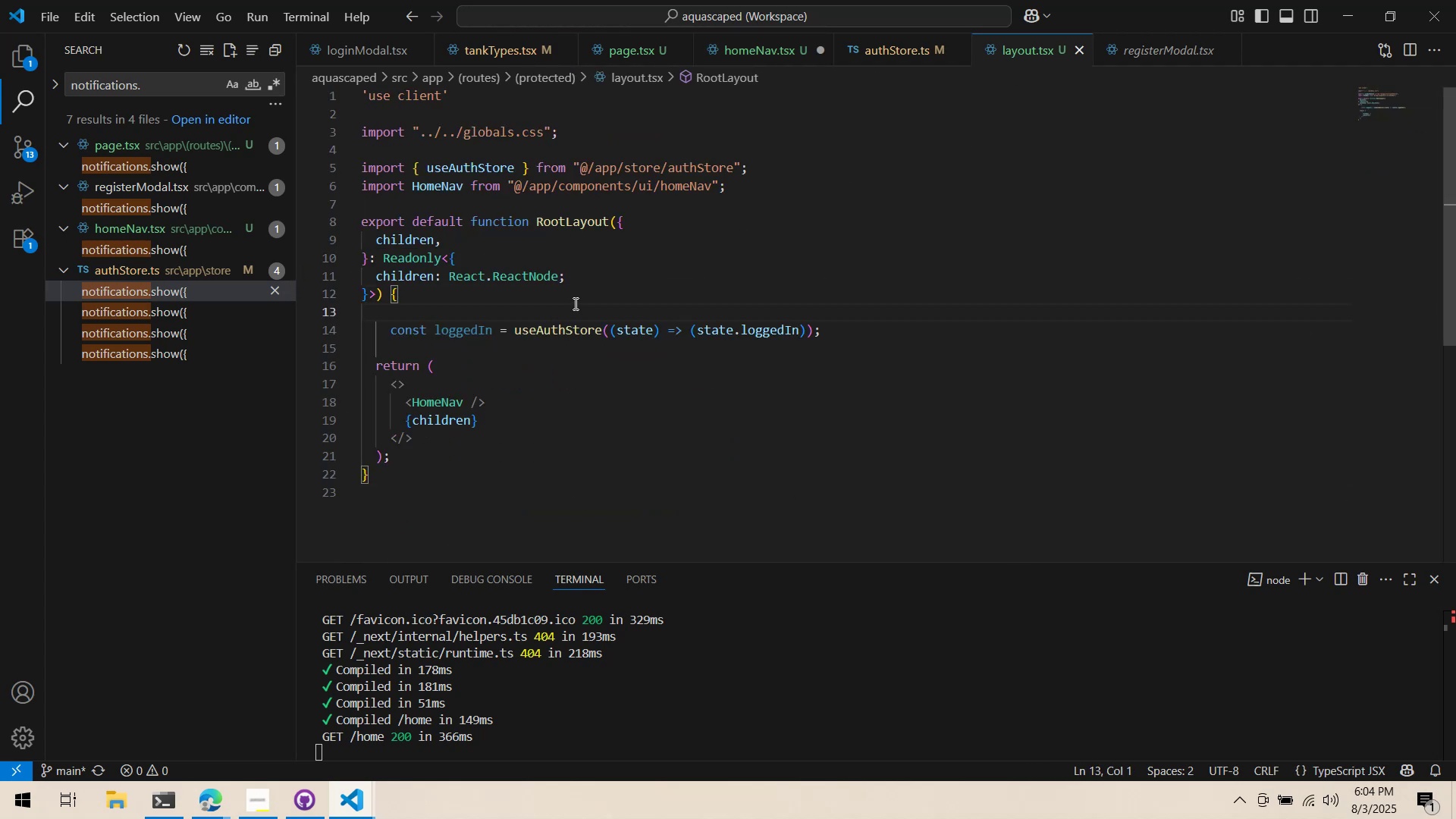 
left_click([634, 344])
 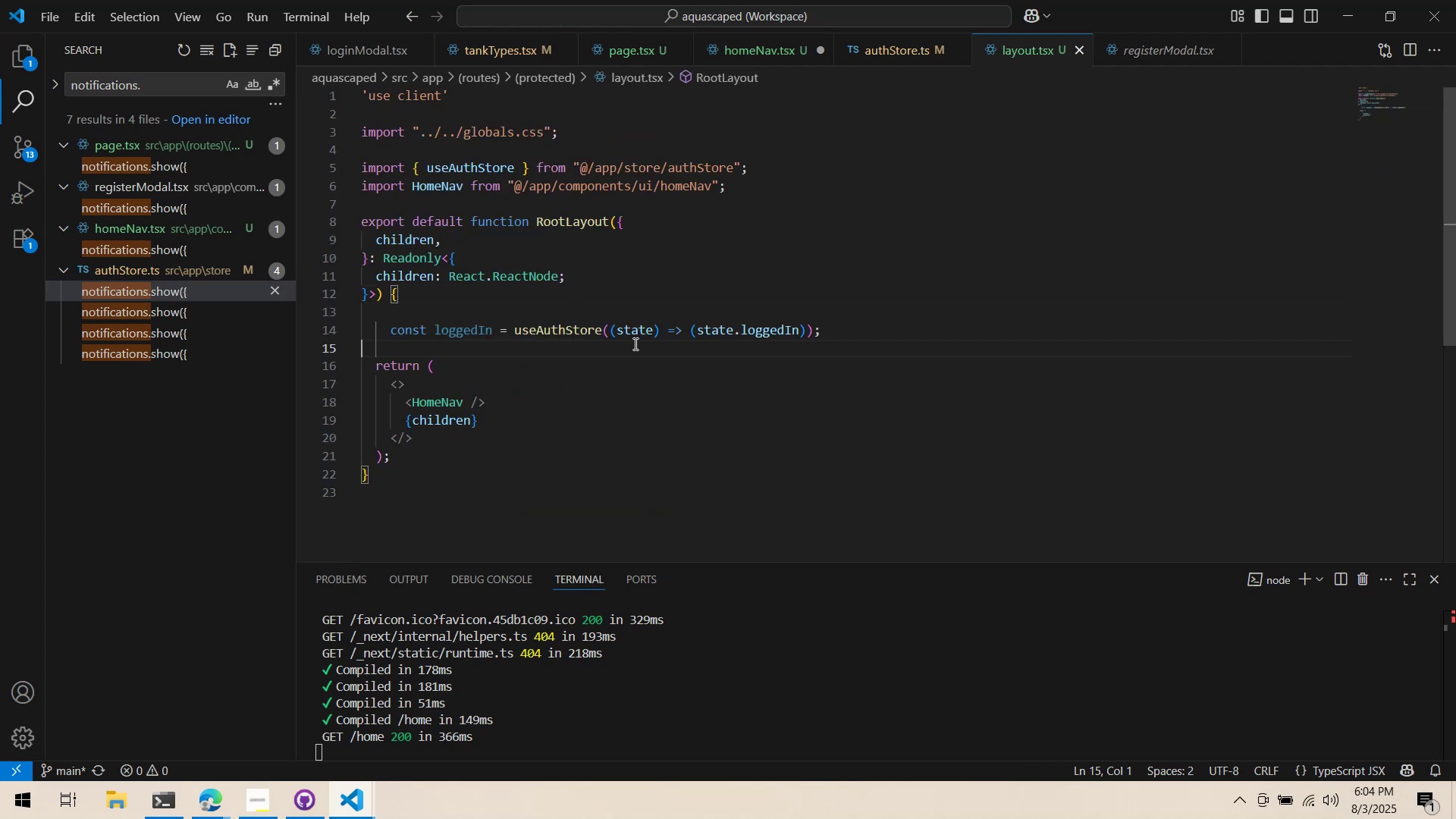 
key(Control+V)
 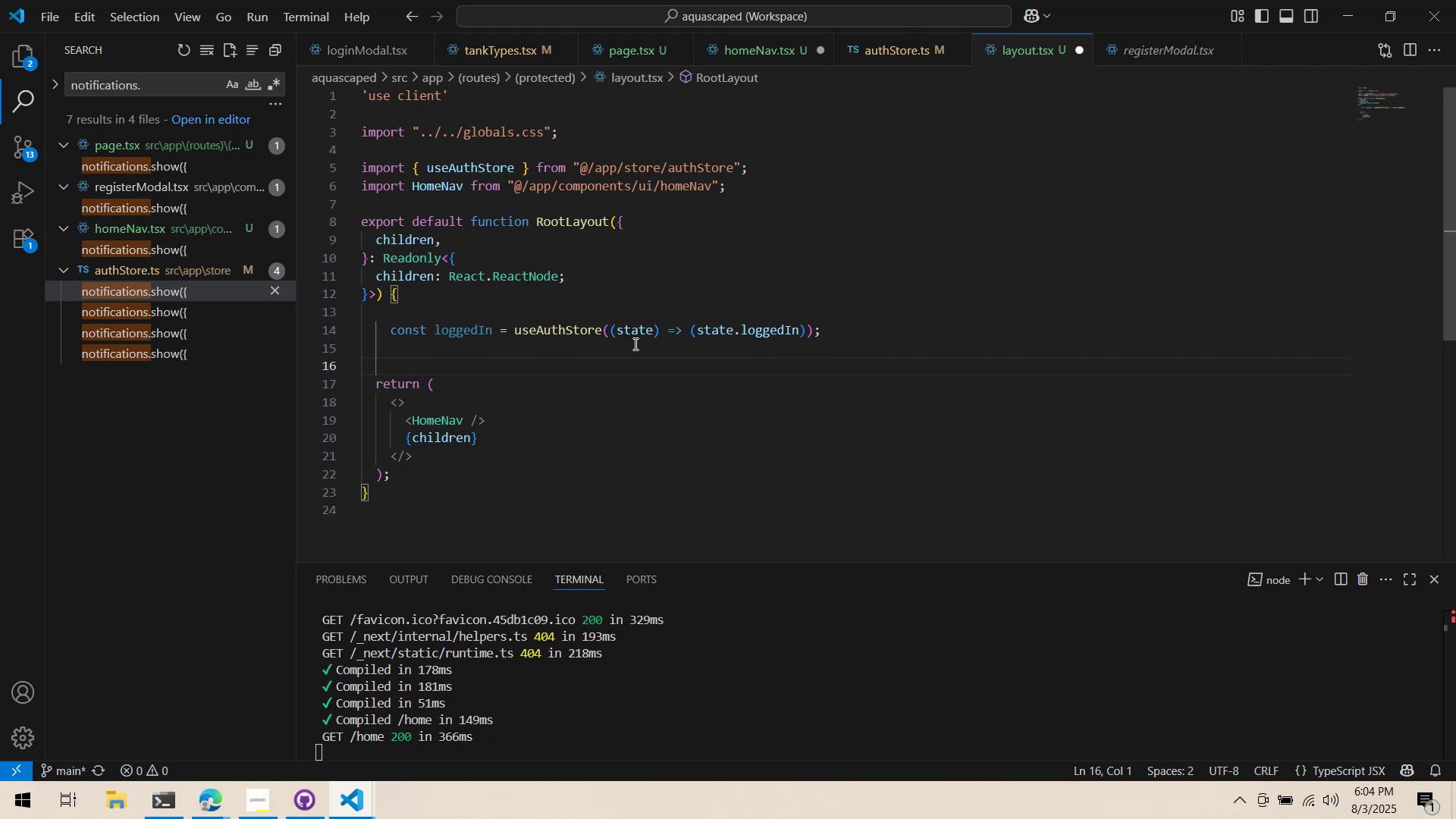 
left_click([634, 344])
 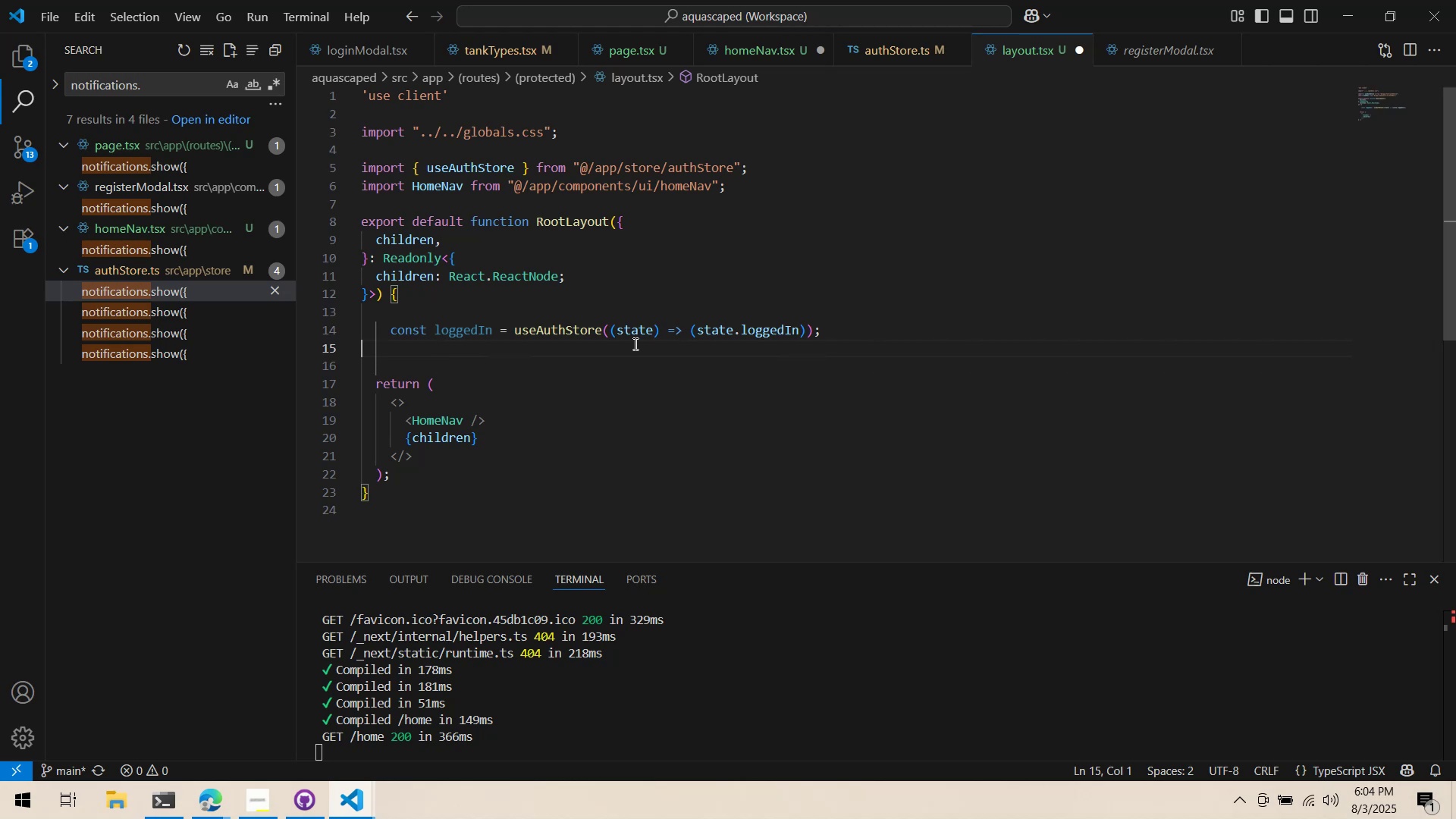 
key(Tab)
 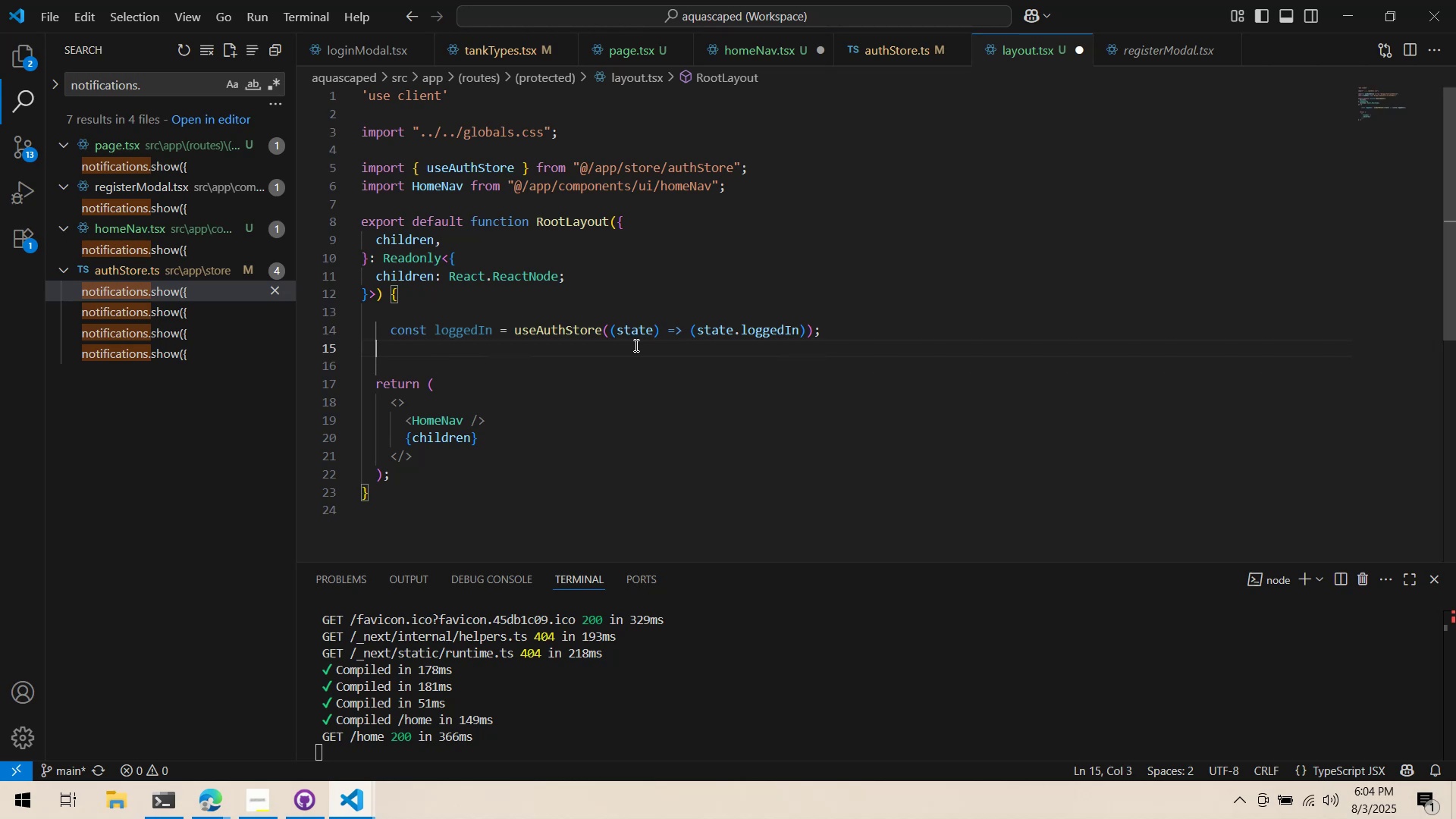 
scroll: coordinate [637, 330], scroll_direction: up, amount: 8.0
 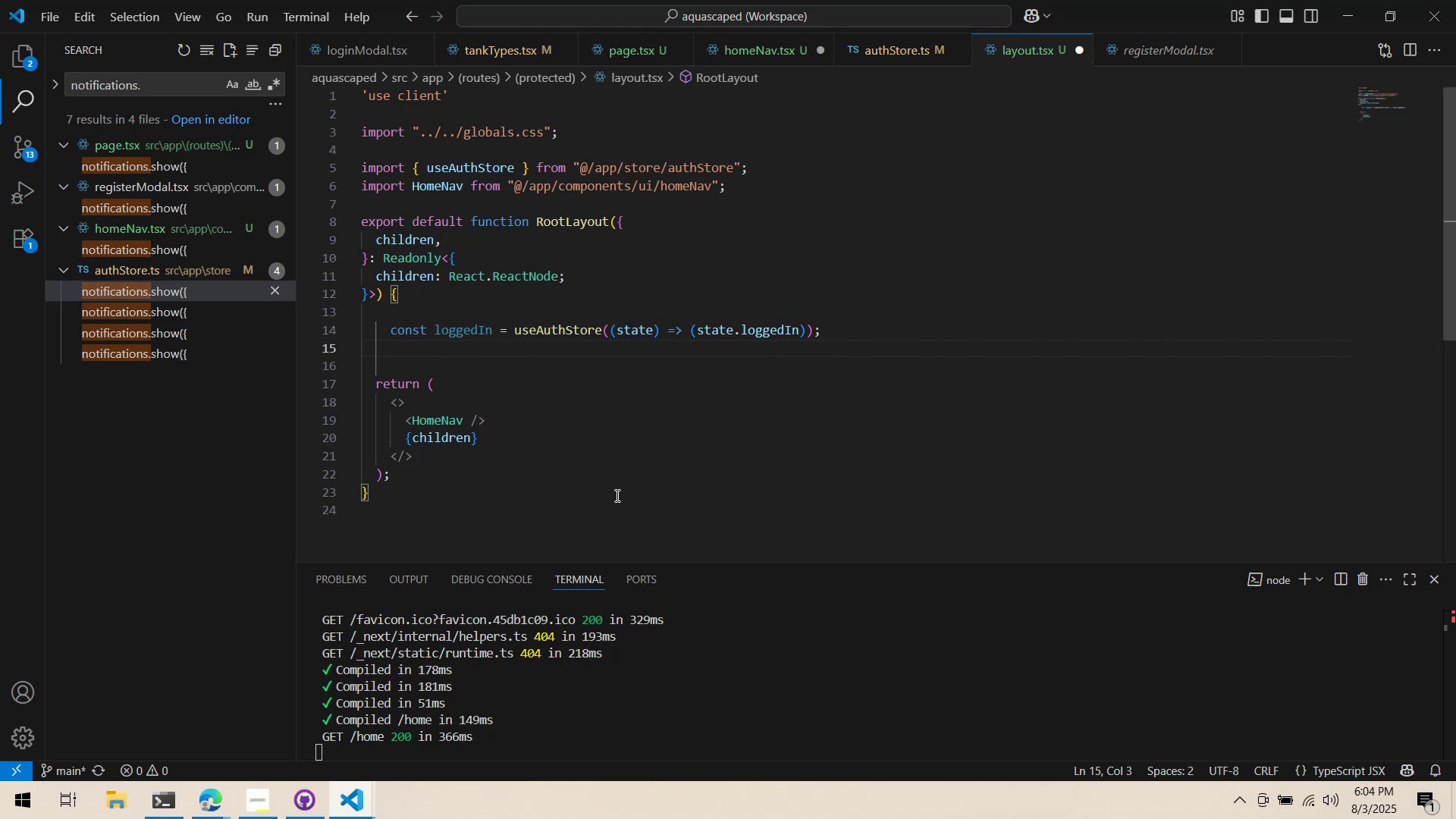 
key(Tab)
 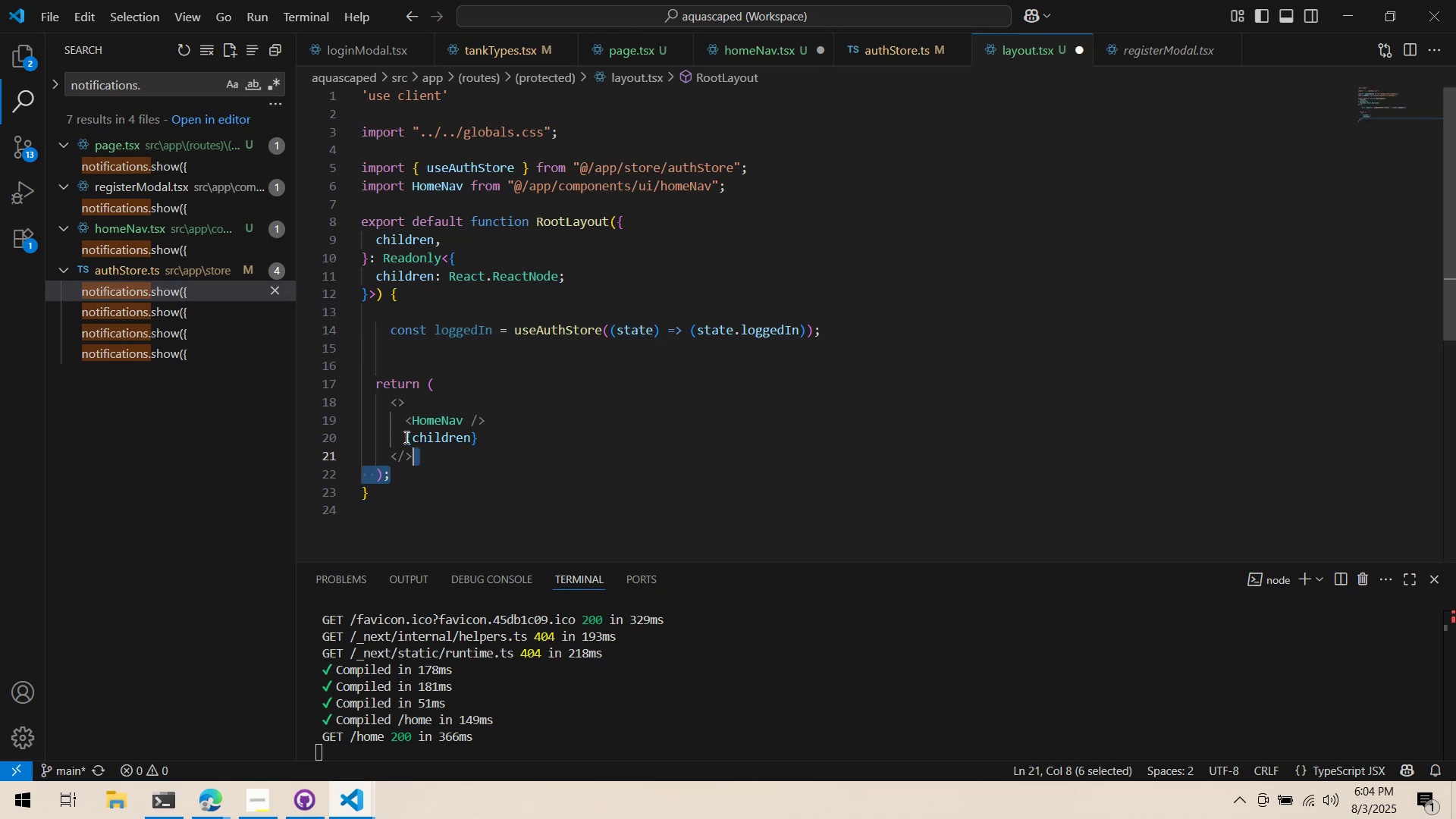 
key(Tab)
 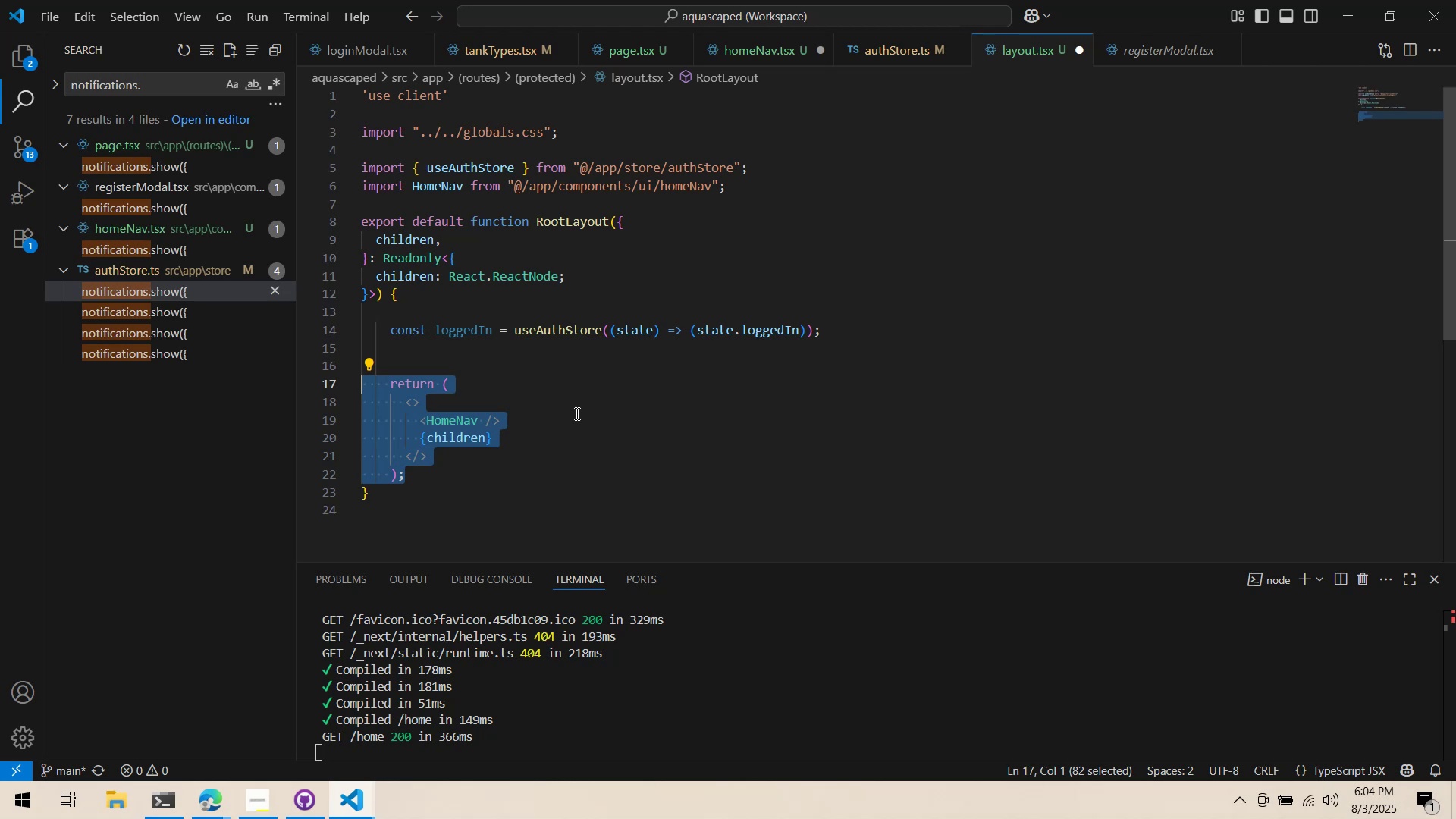 
left_click([576, 413])
 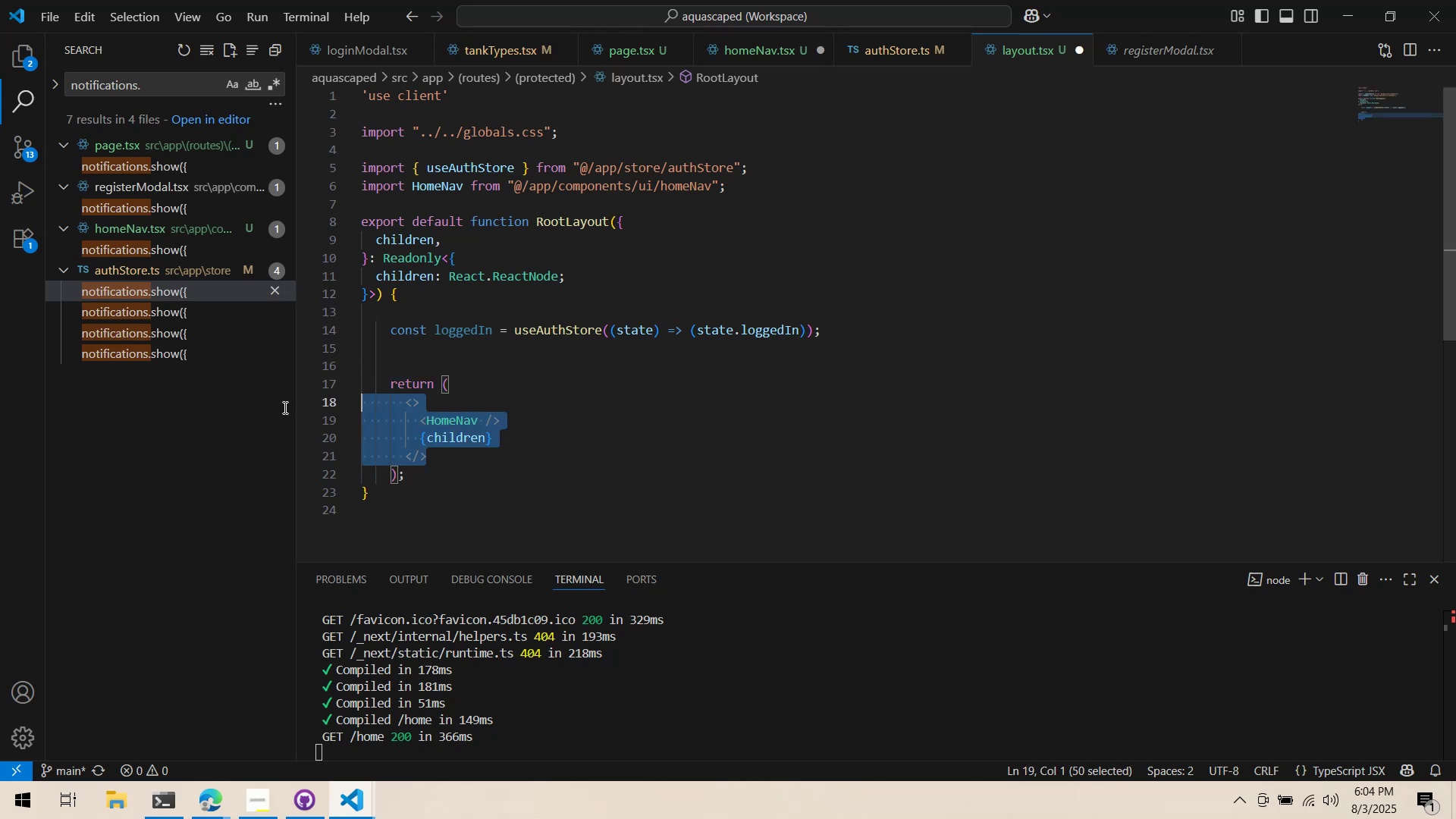 
key(Tab)
 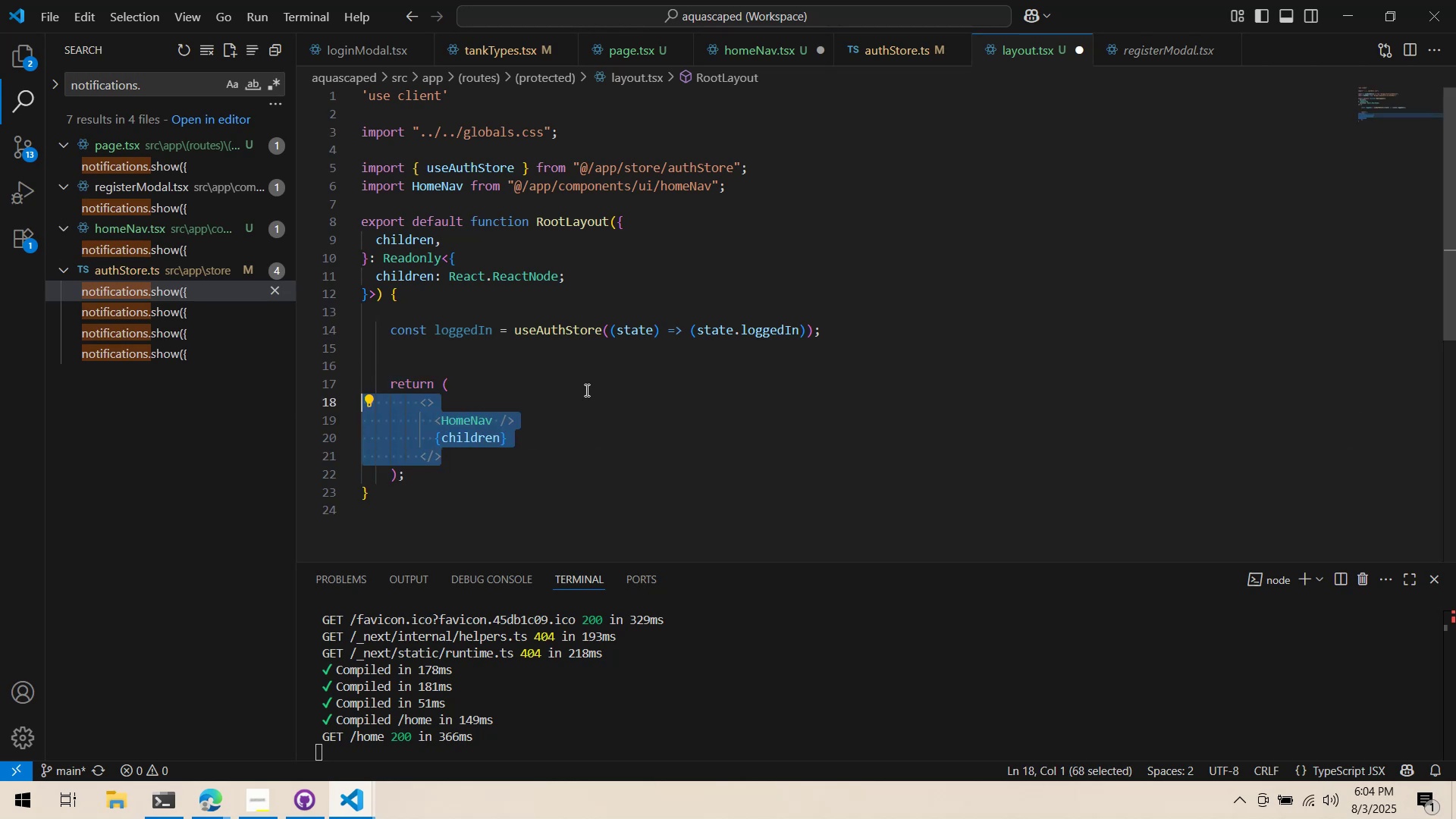 
left_click([585, 390])
 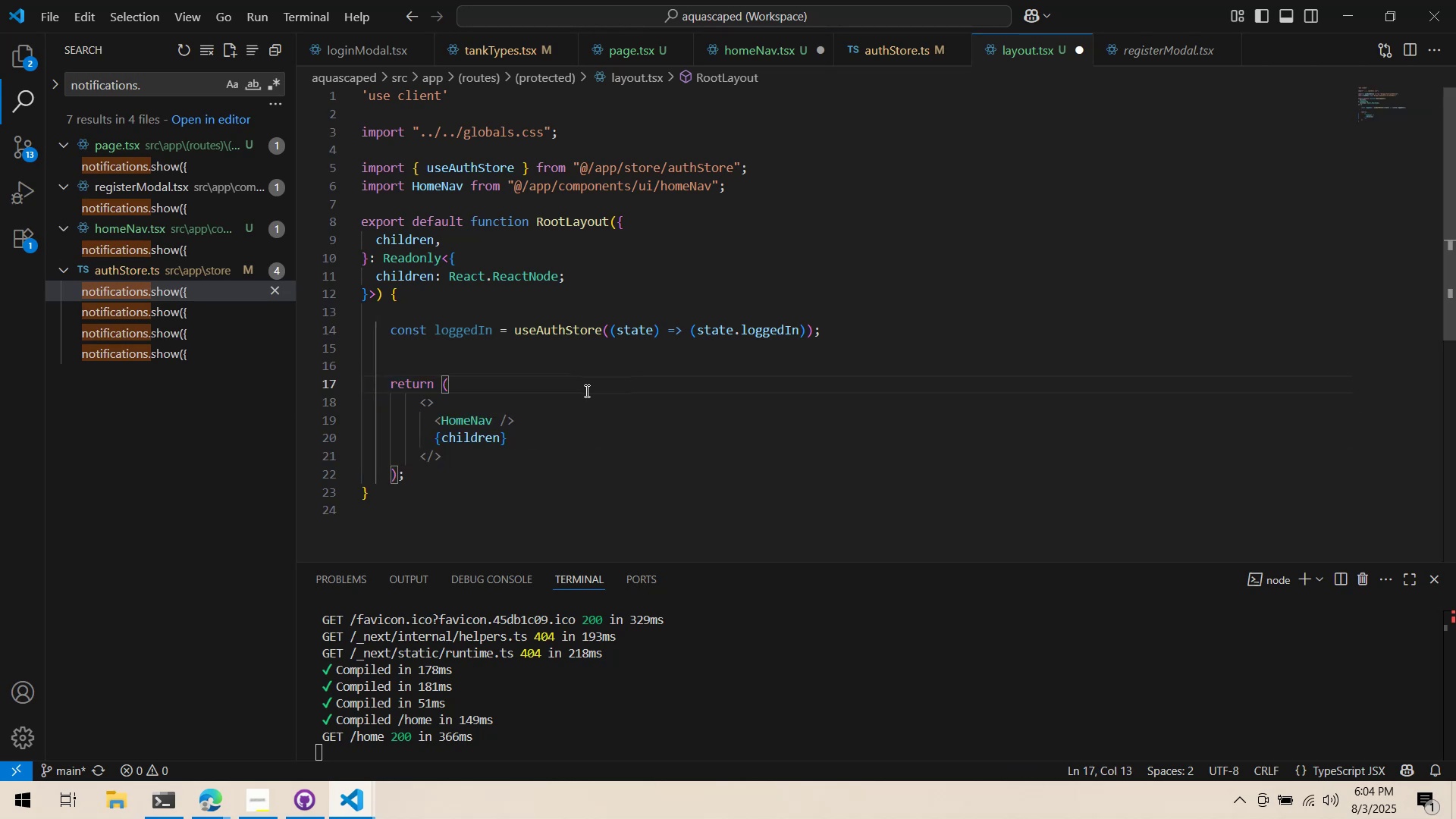 
left_click([585, 391])
 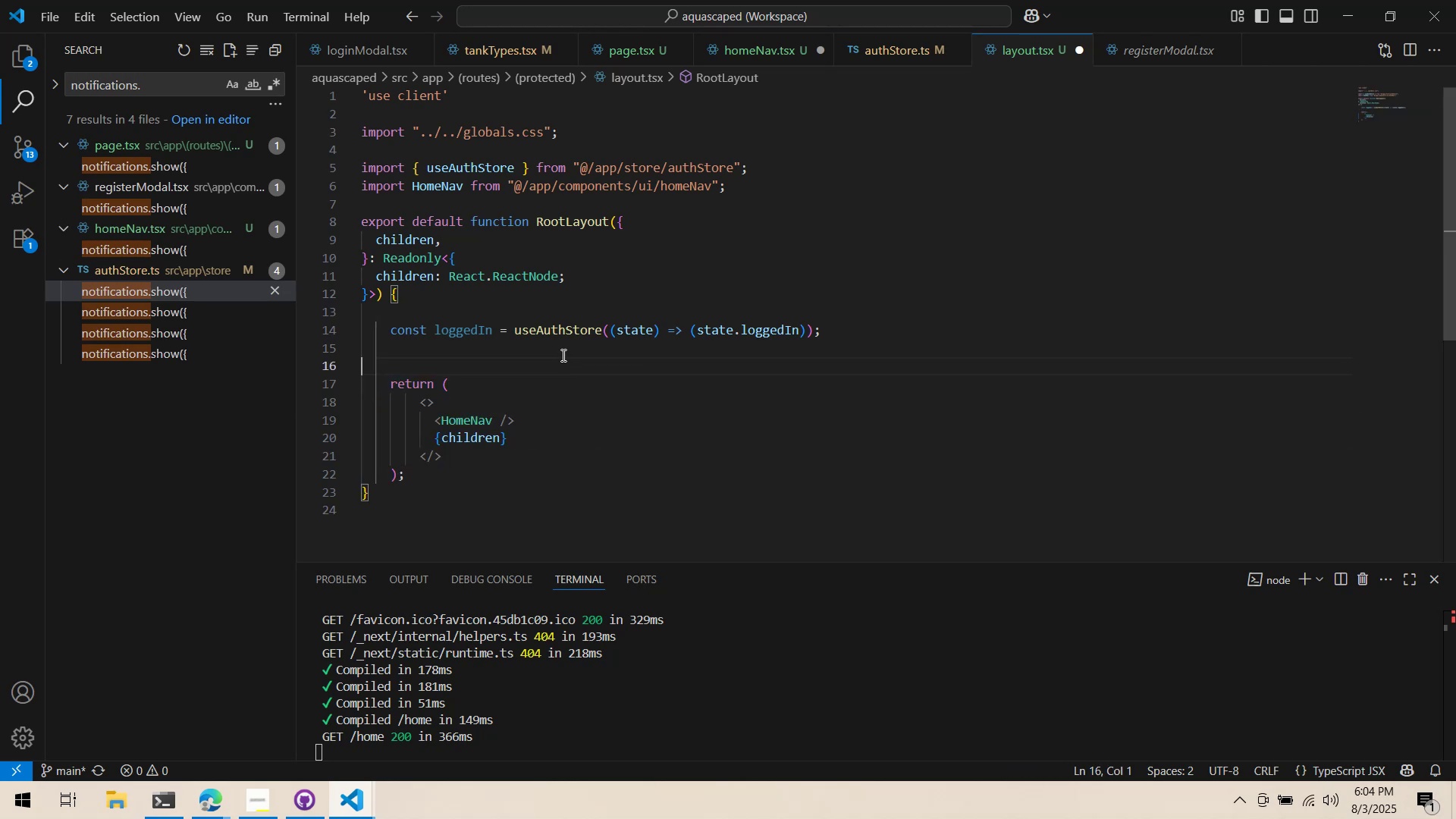 
triple_click([562, 349])
 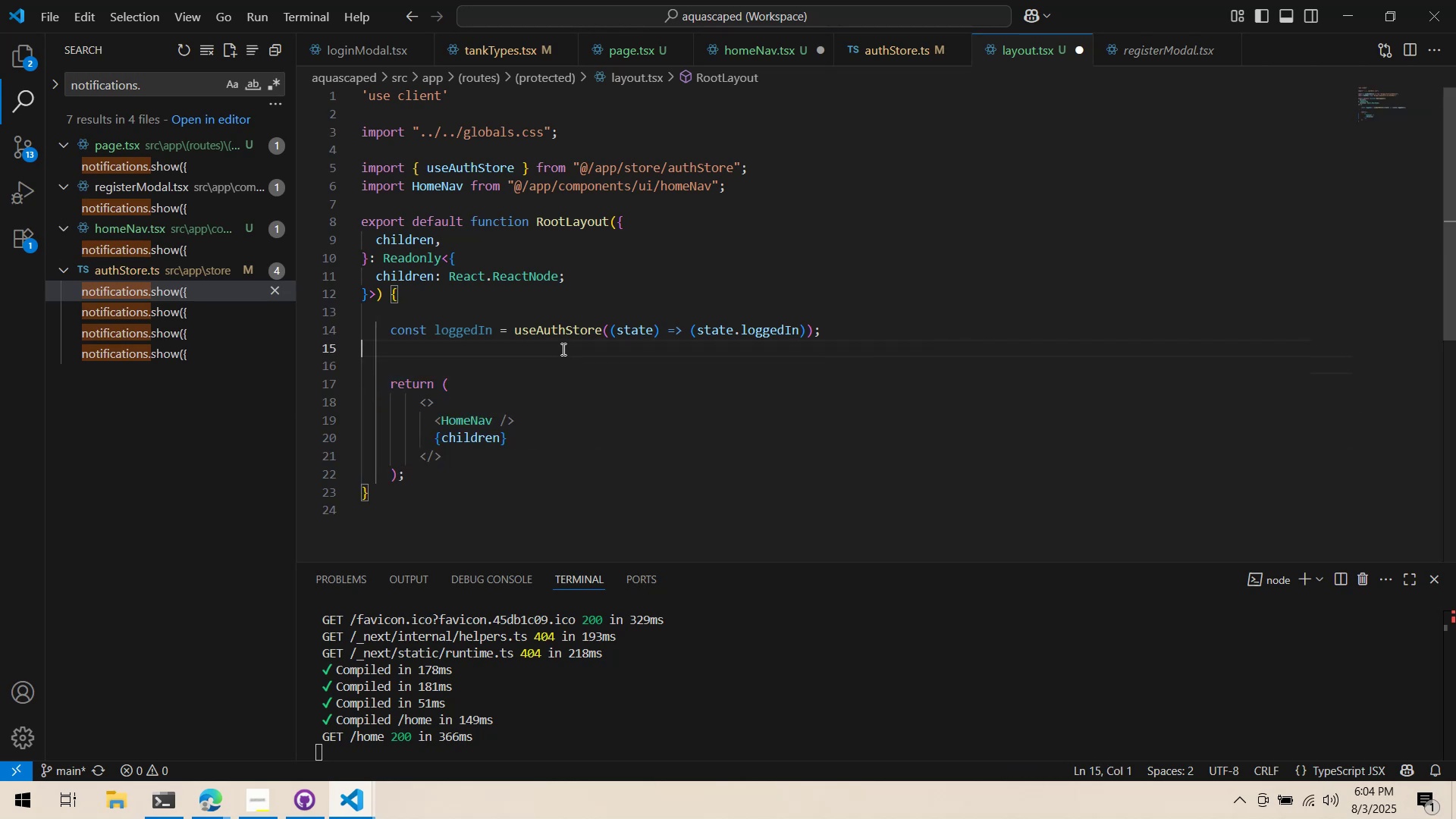 
key(Tab)
 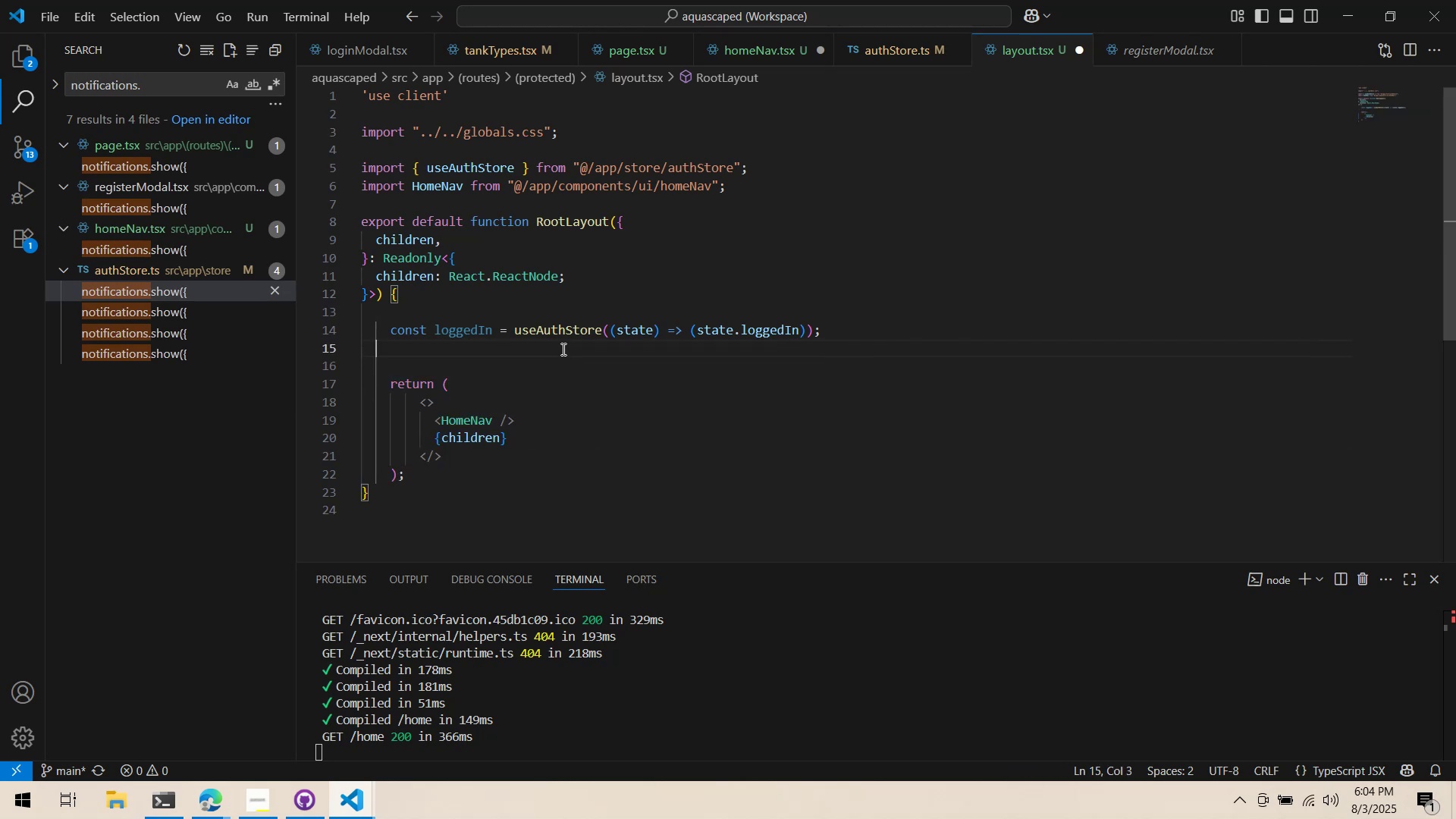 
key(Tab)
 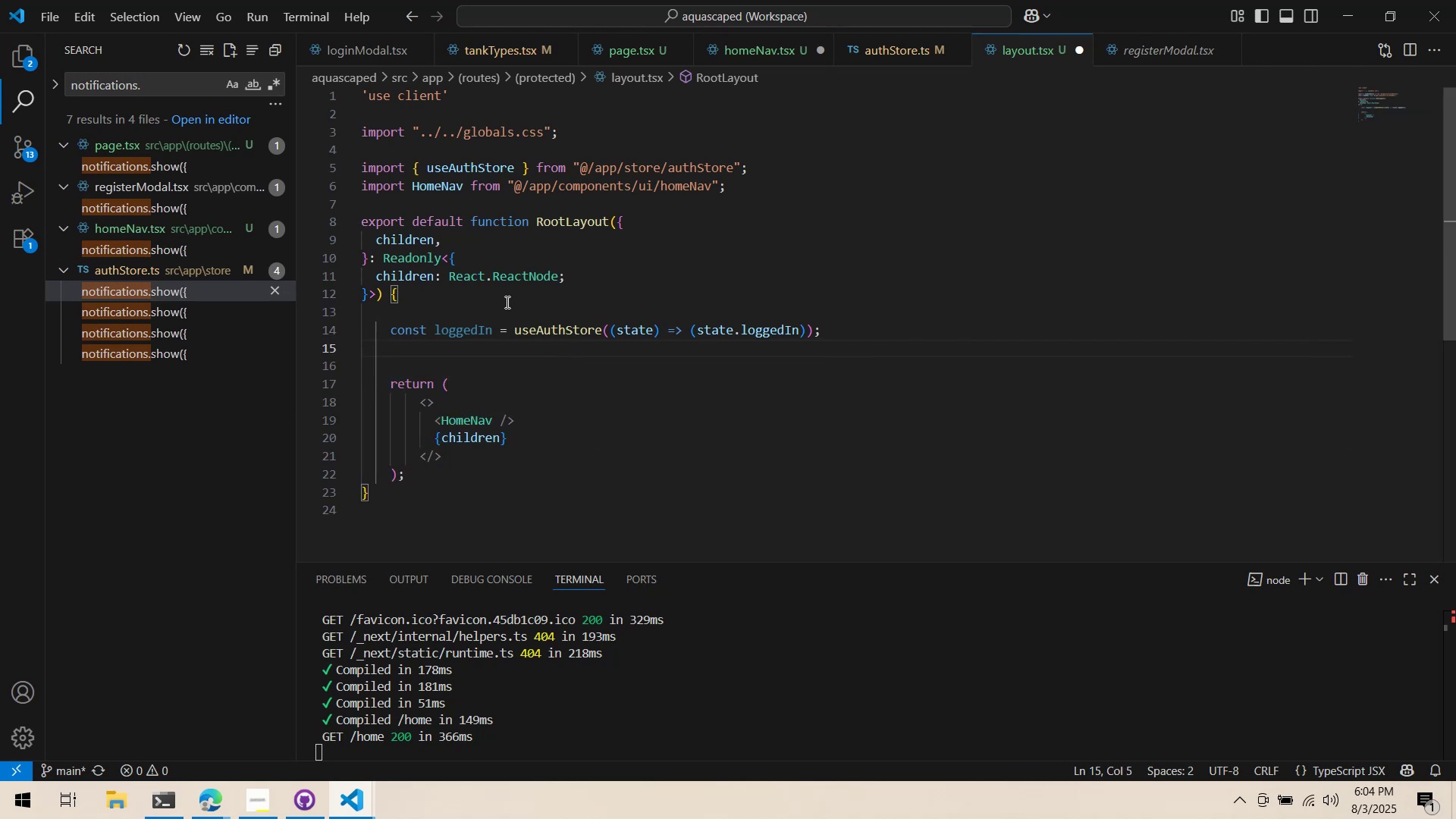 
key(C)
 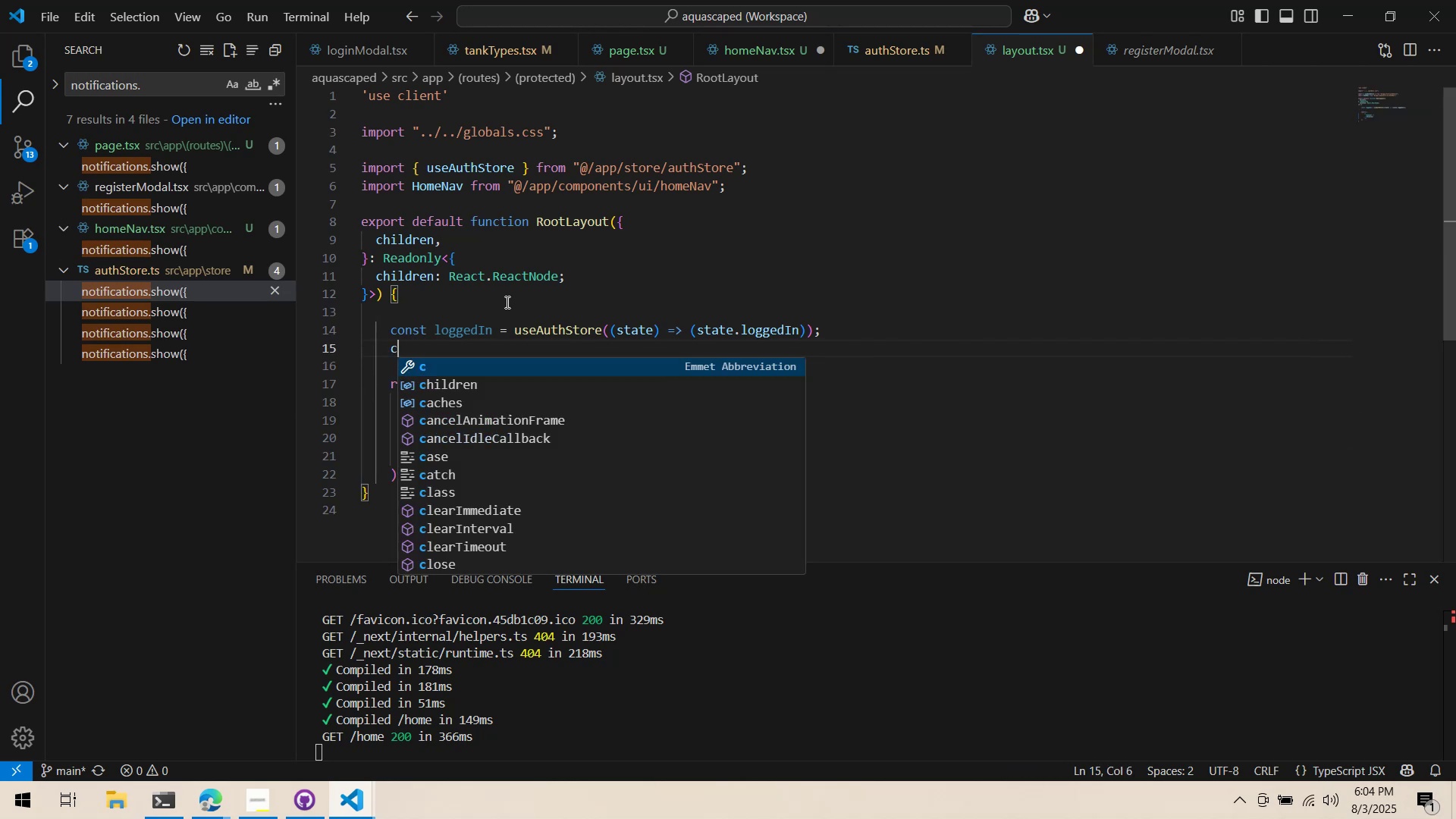 
key(Backspace)
 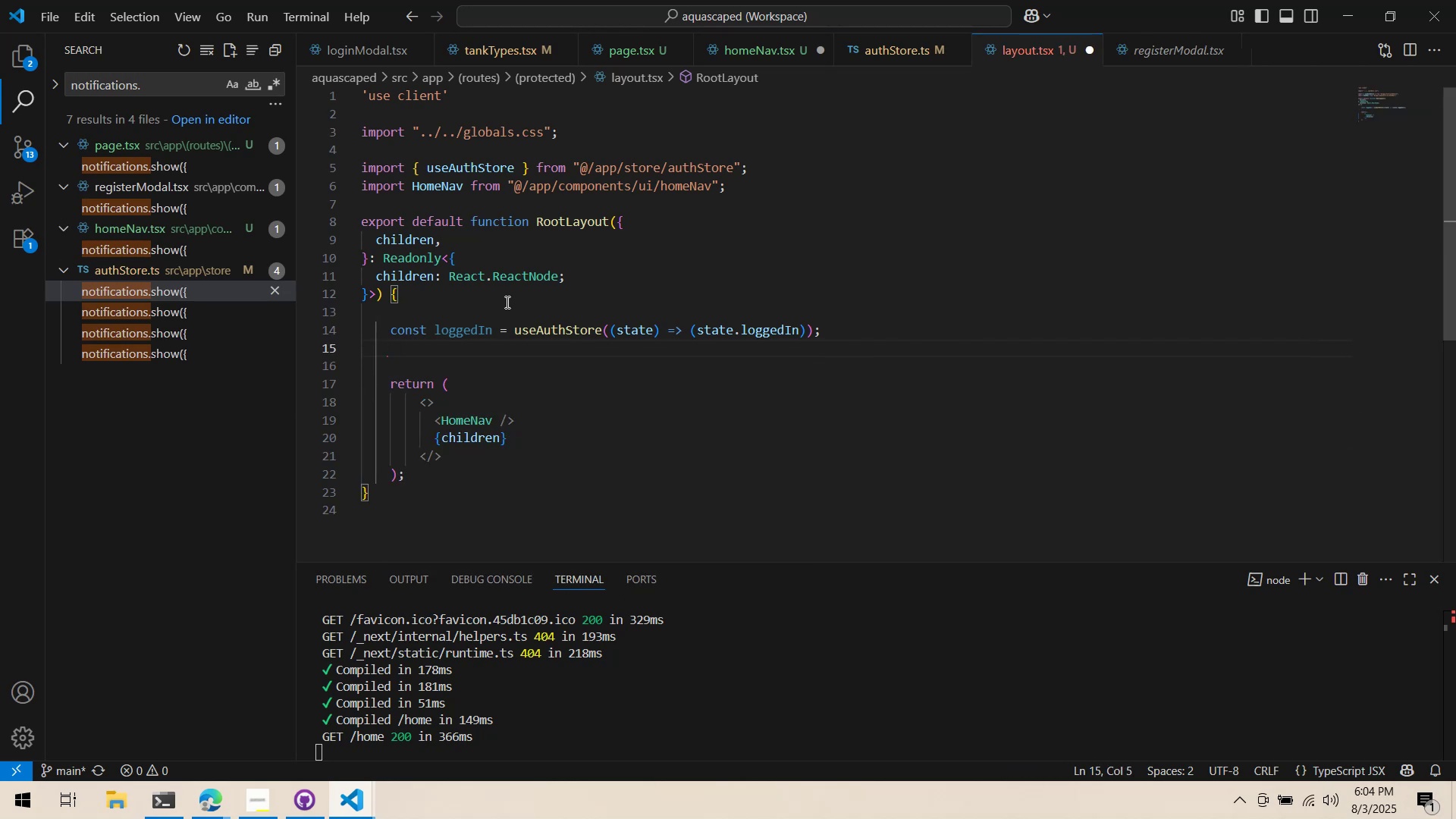 
key(Enter)
 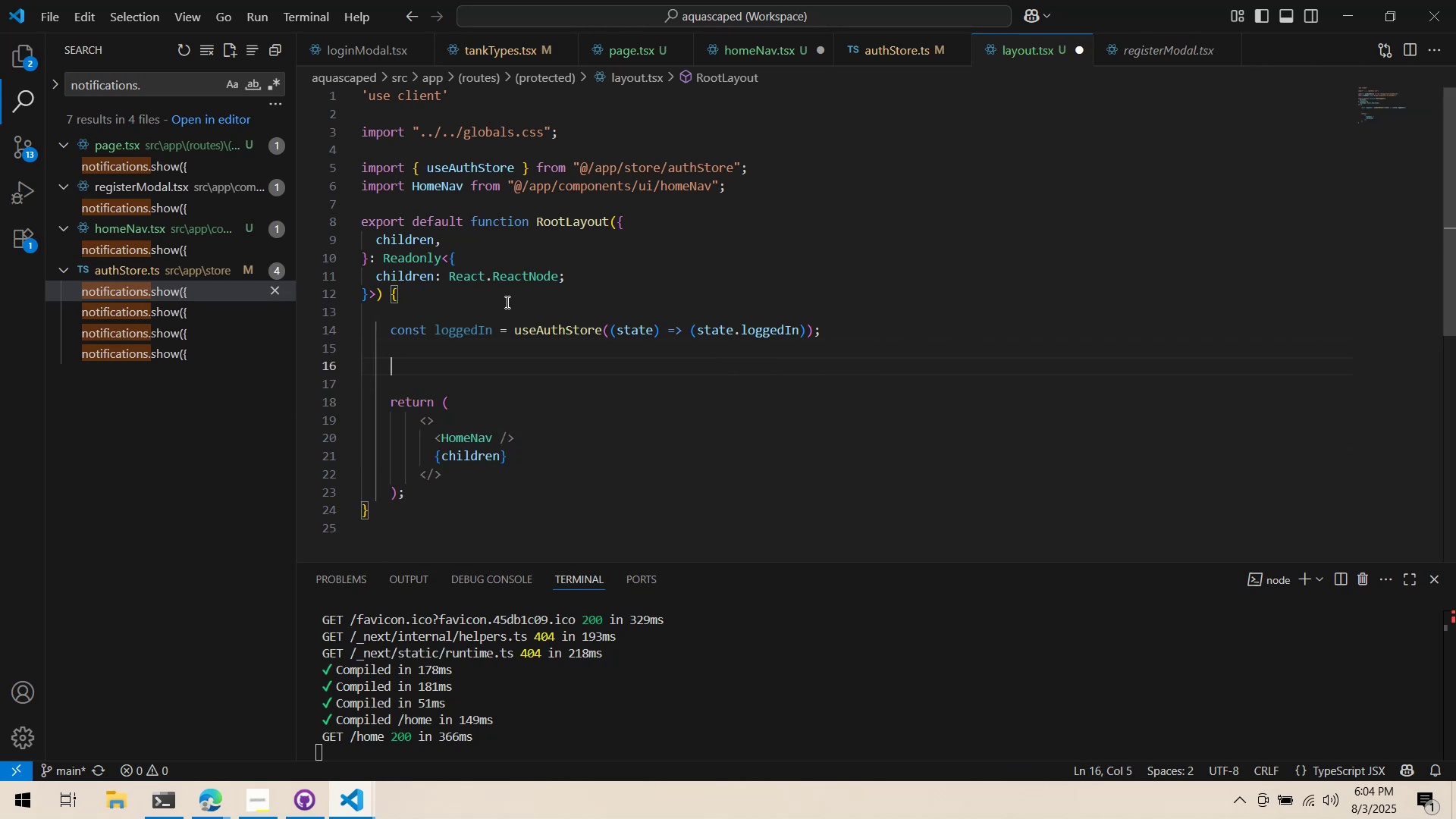 
left_click([510, 303])
 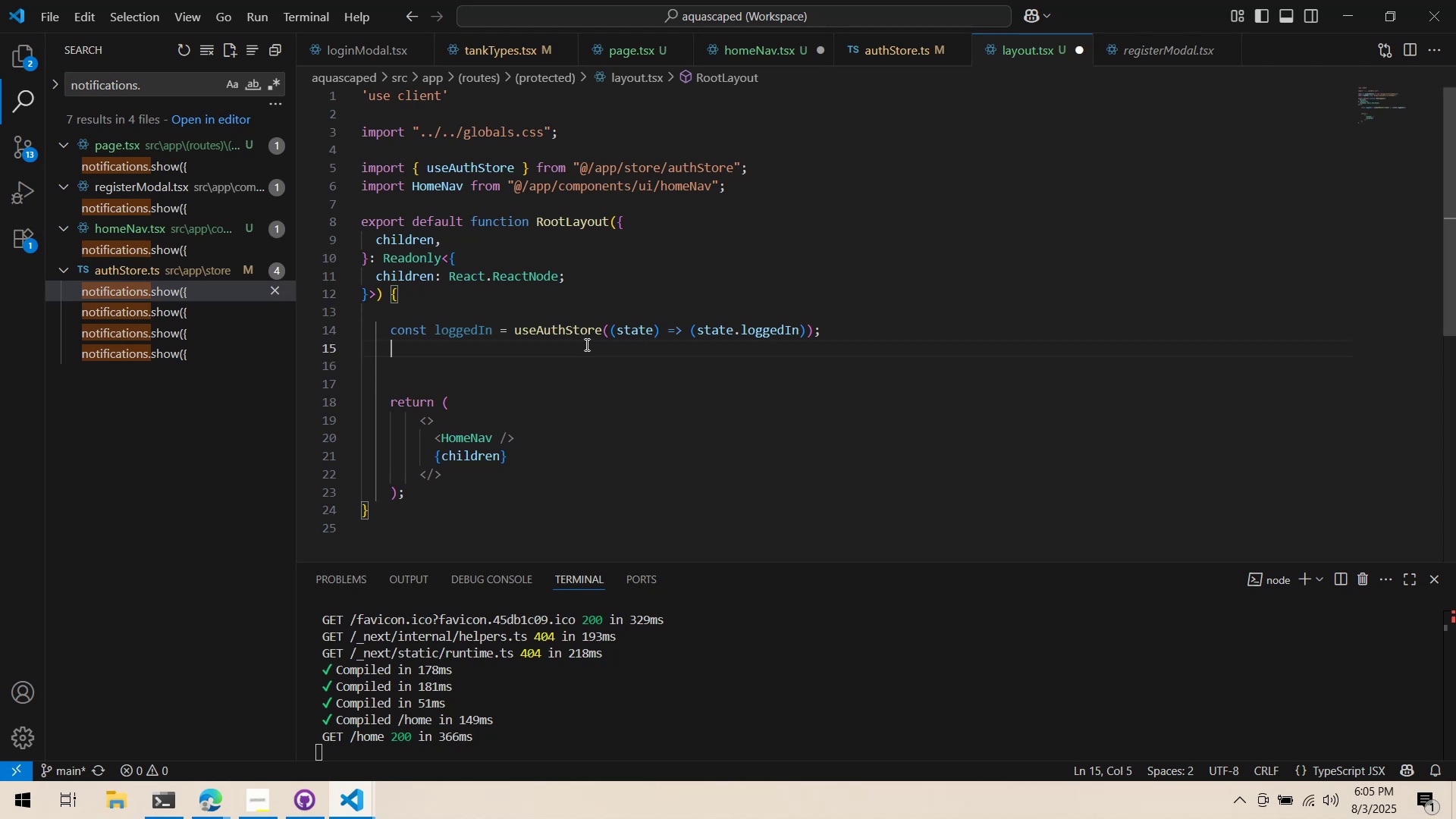 
left_click([562, 313])
 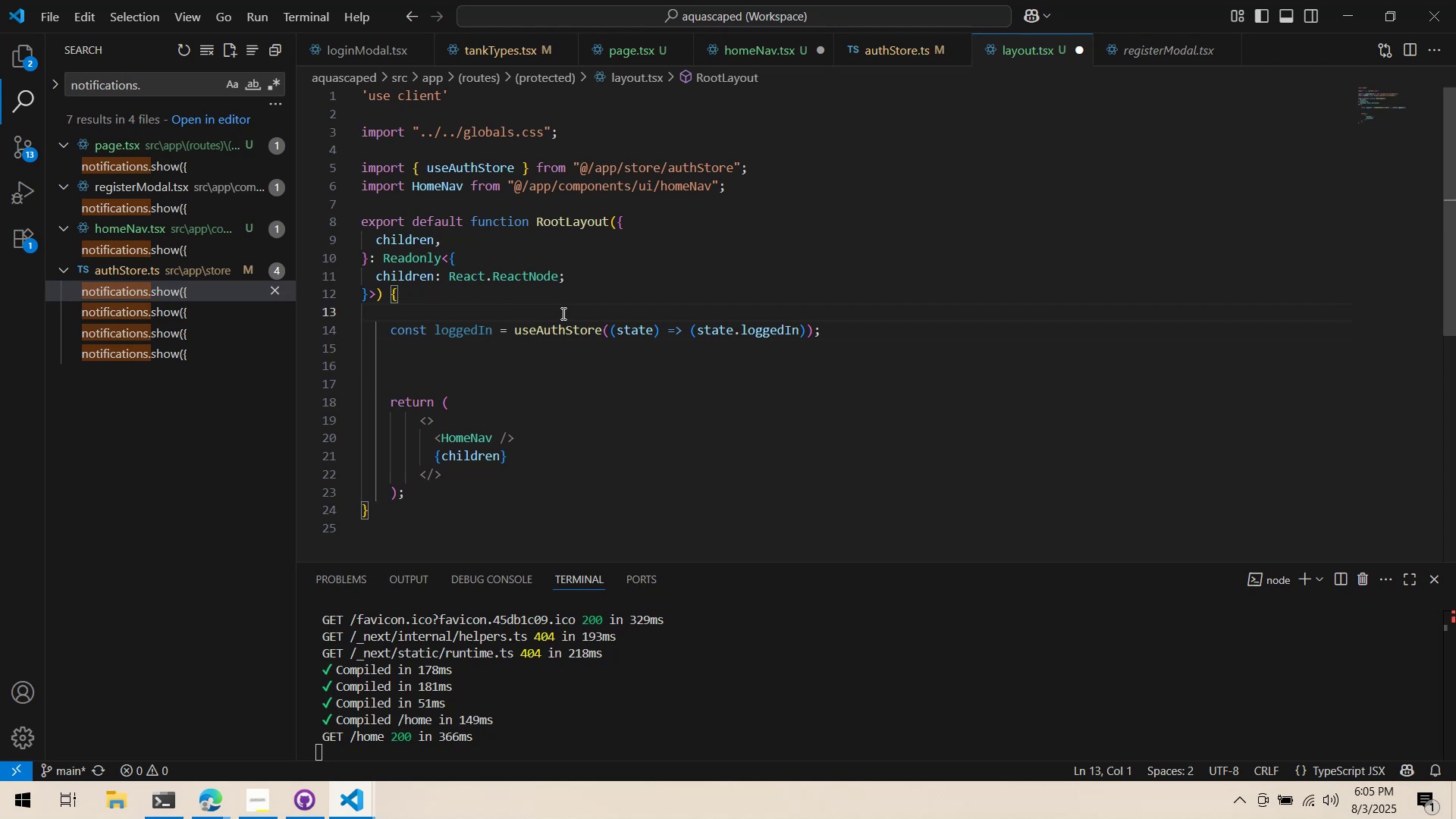 
key(Enter)
 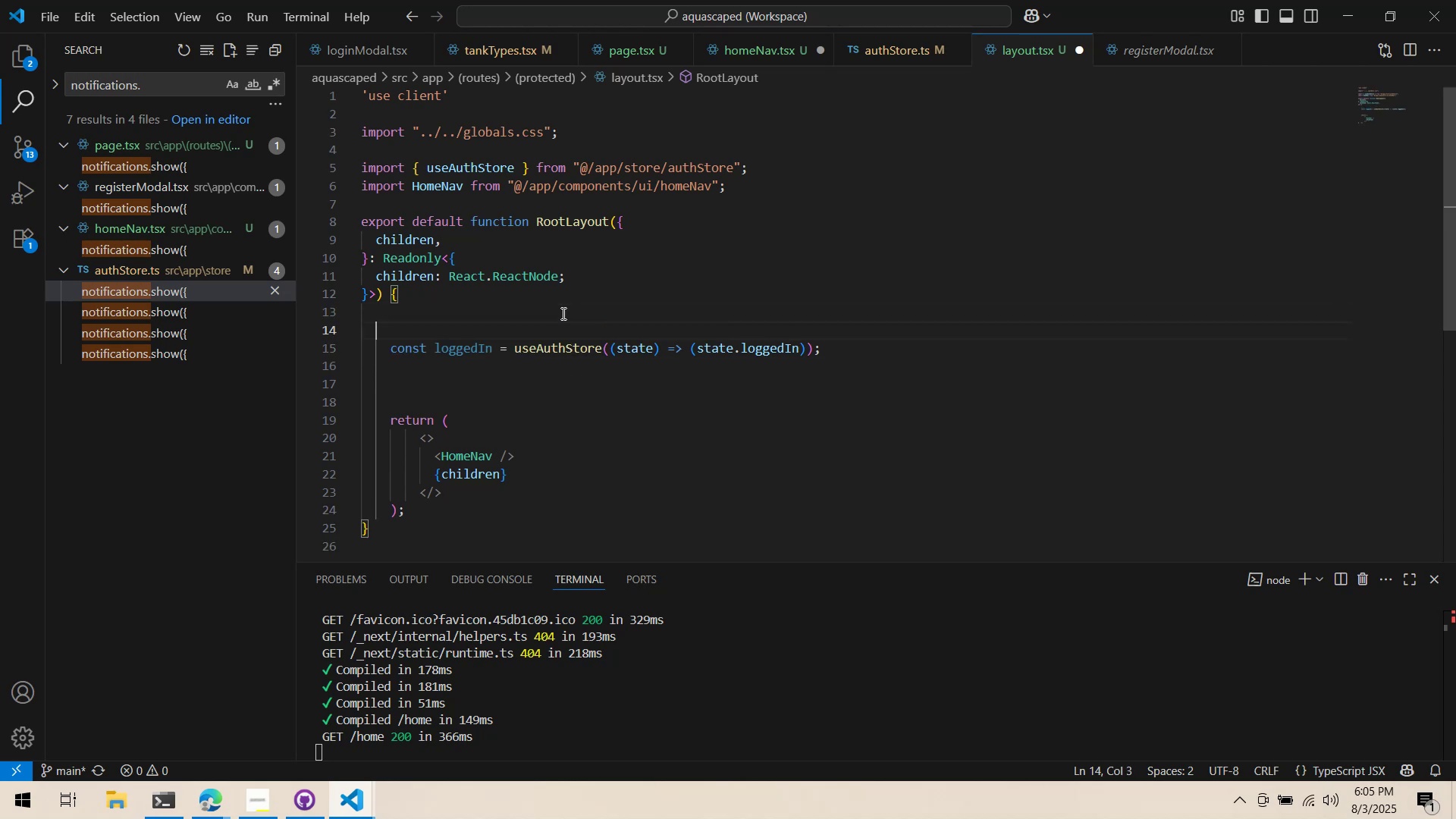 
key(Enter)
 